 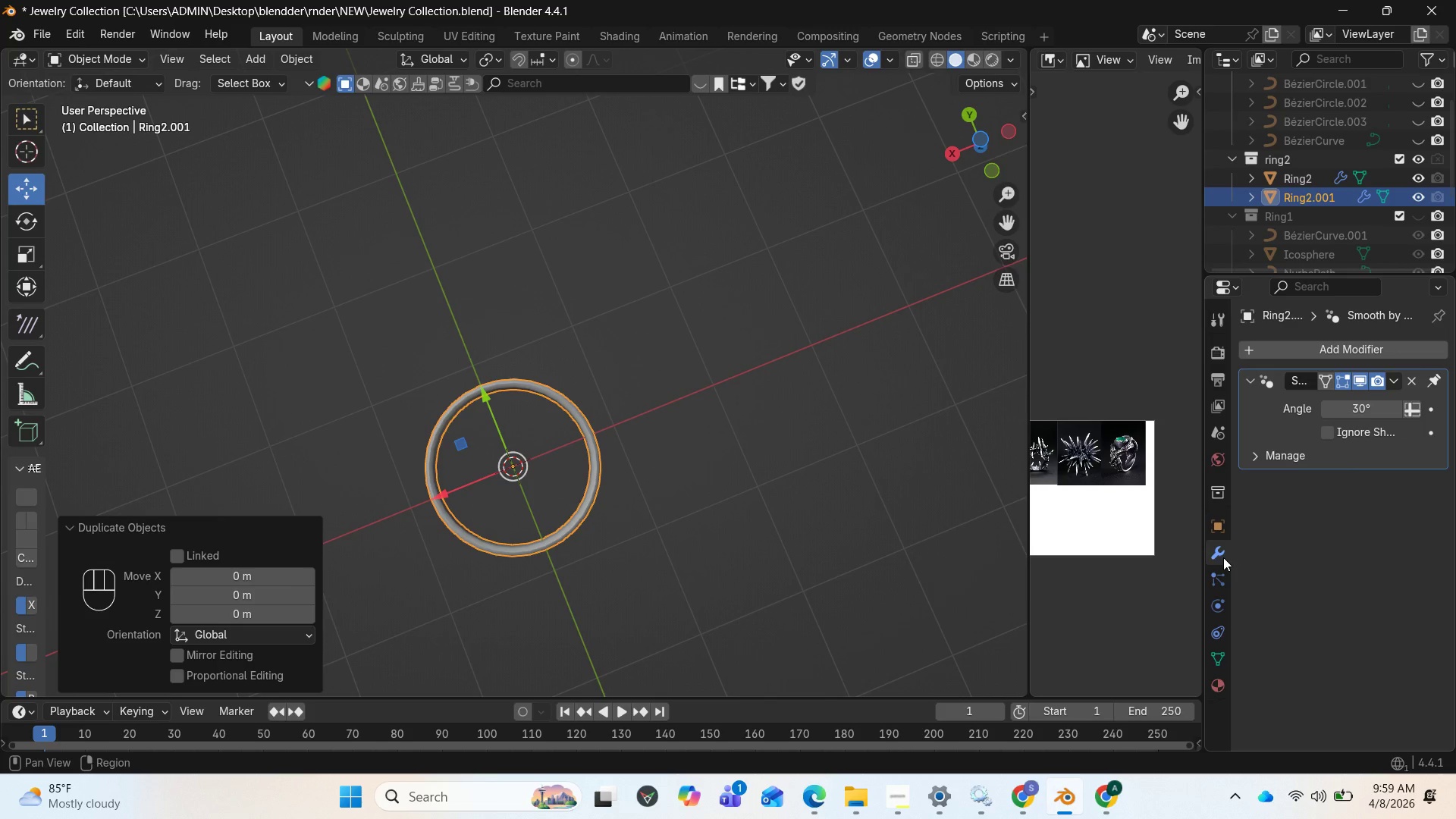 
left_click([1220, 533])
 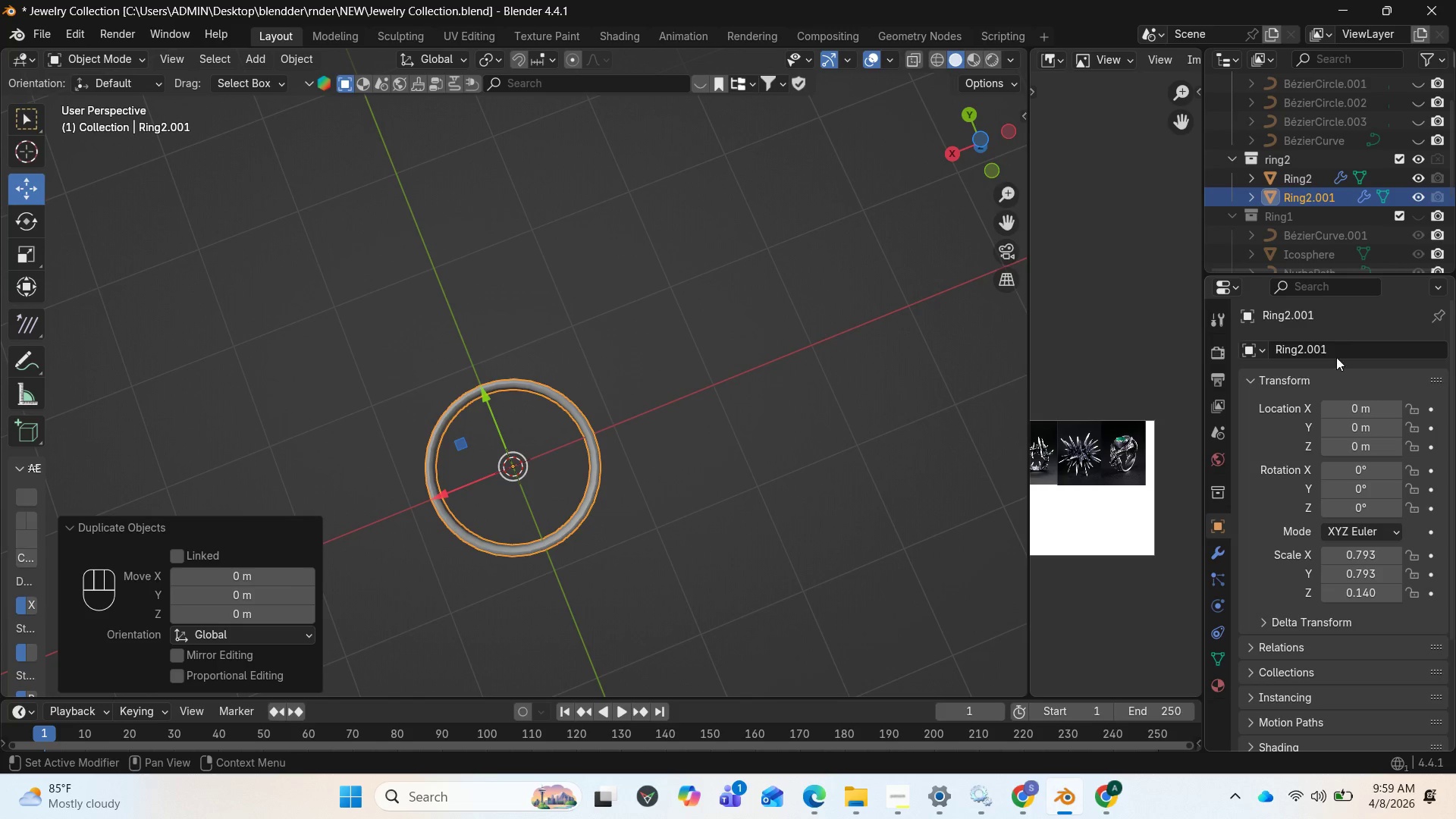 
left_click([1346, 347])
 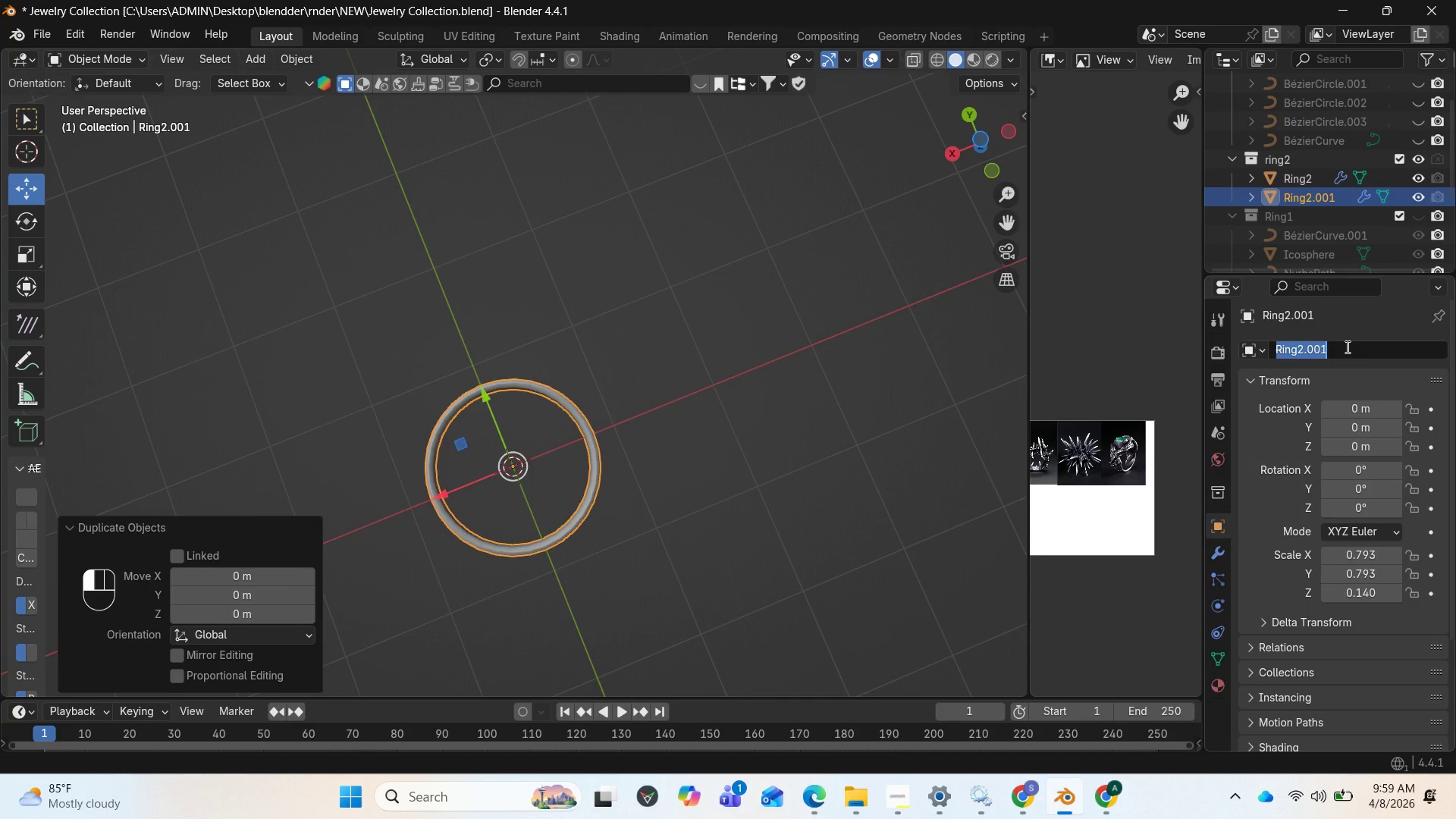 
type(ring3)
 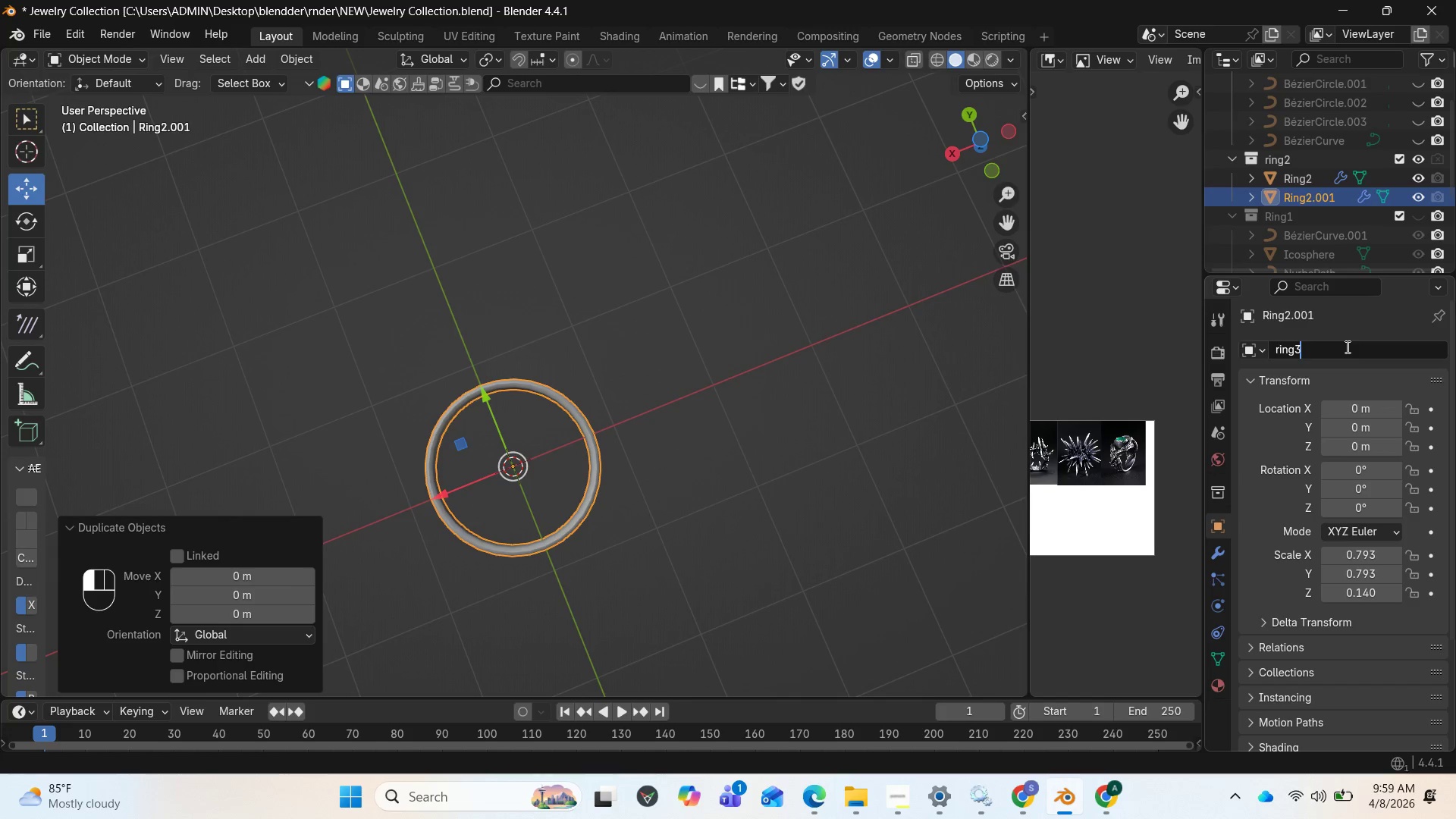 
key(Enter)
 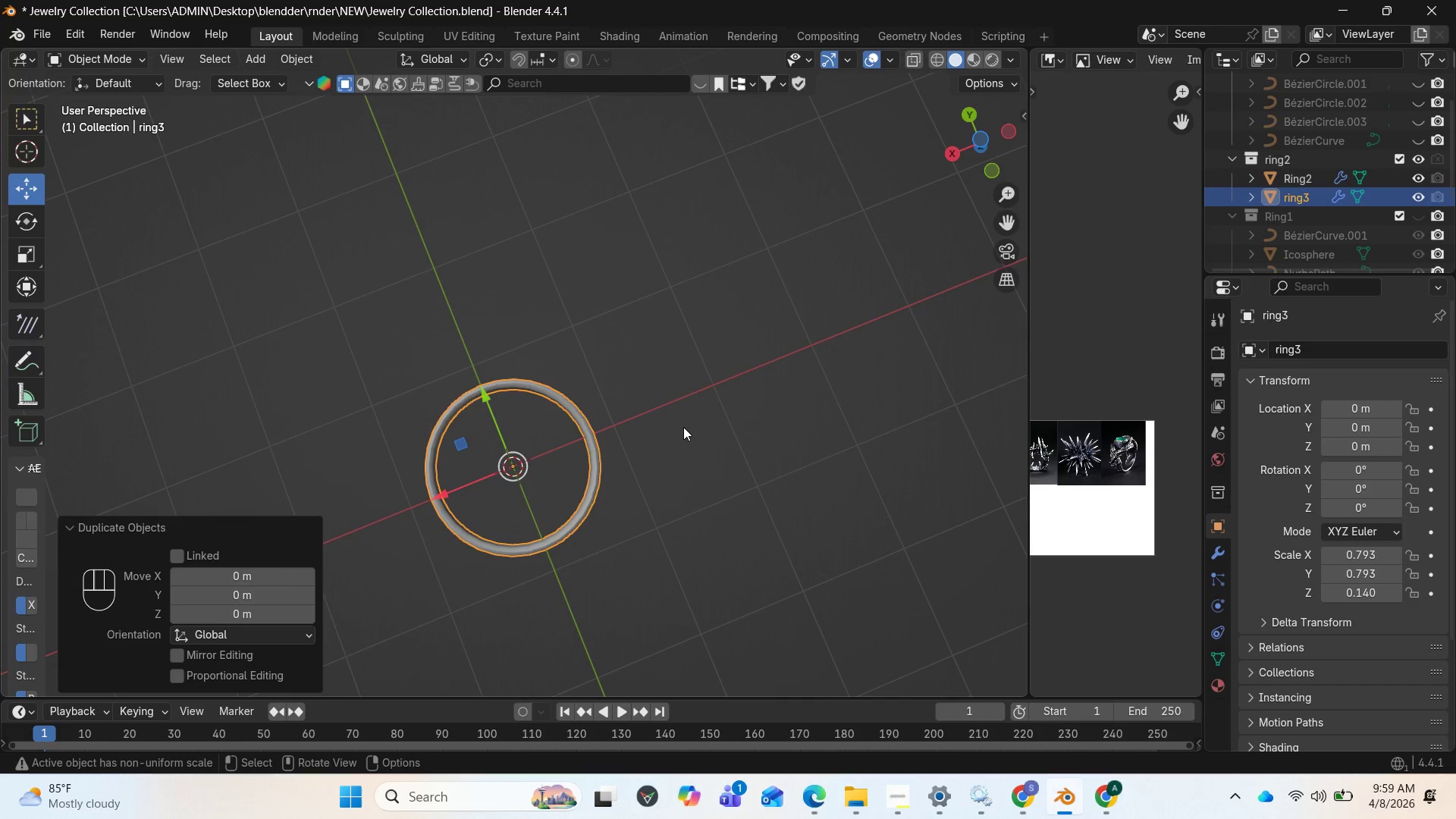 
wait(7.64)
 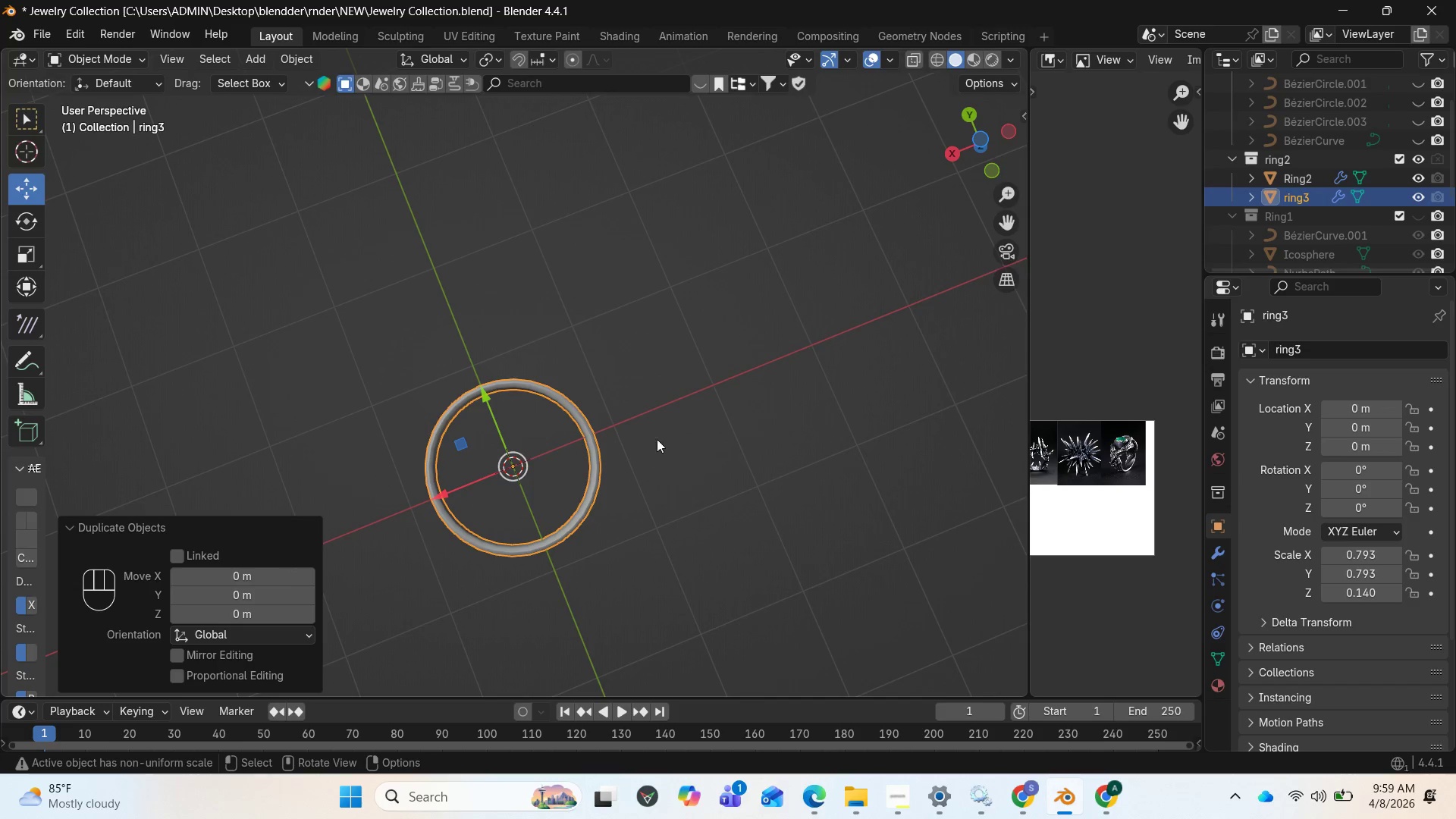 
key(M)
 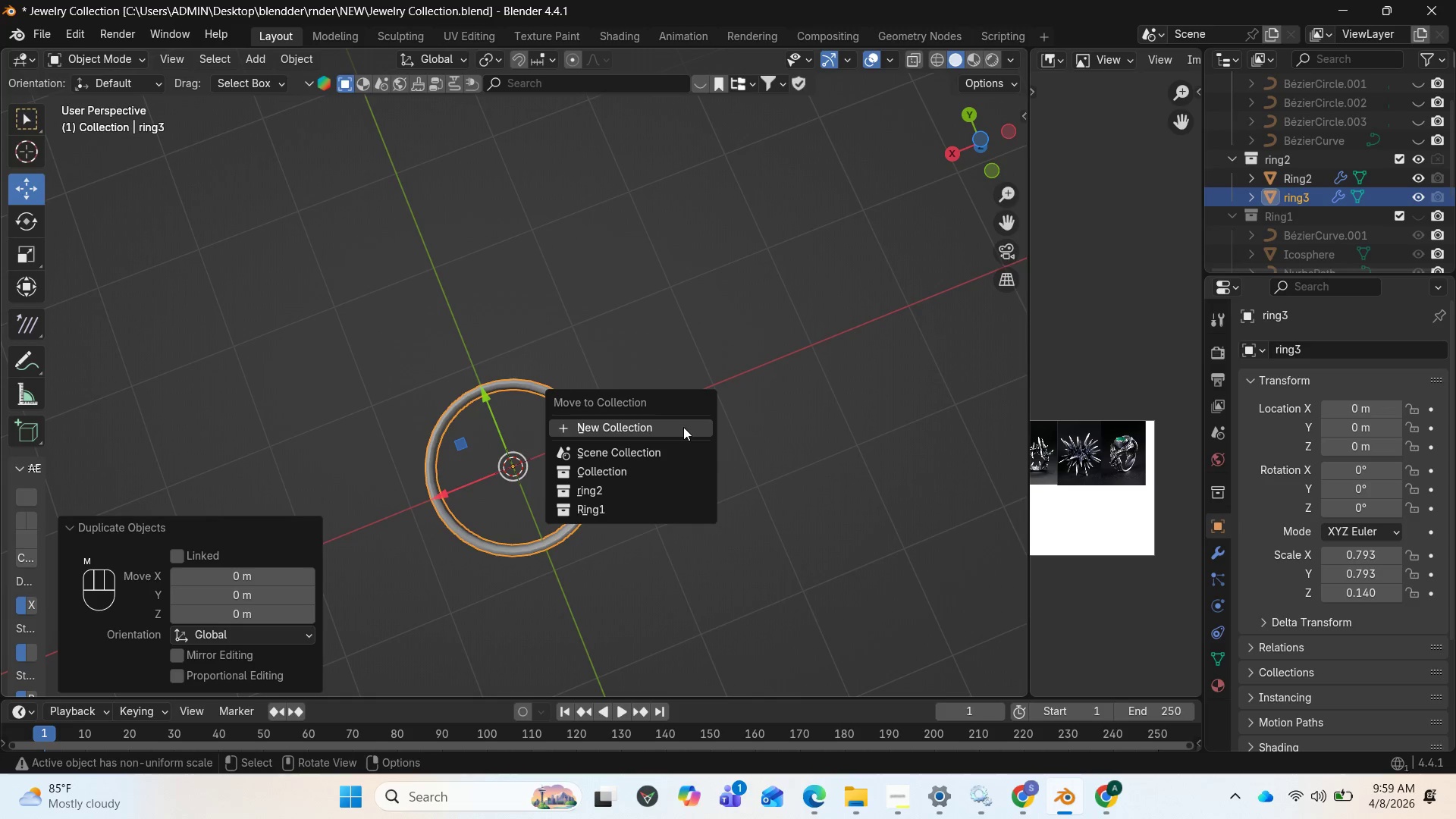 
left_click([683, 427])
 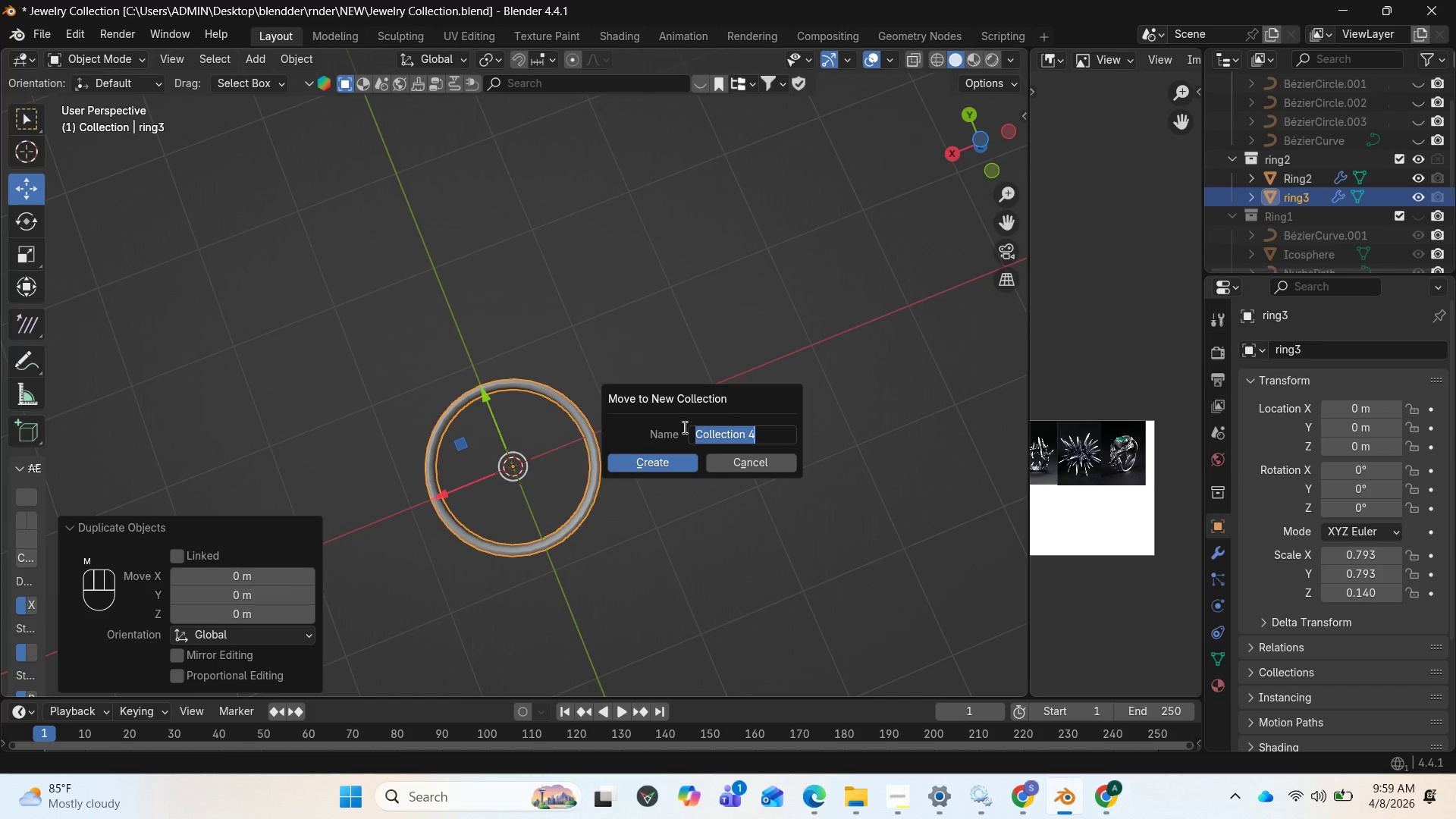 
type(Ring2)
key(Backspace)
type(3)
 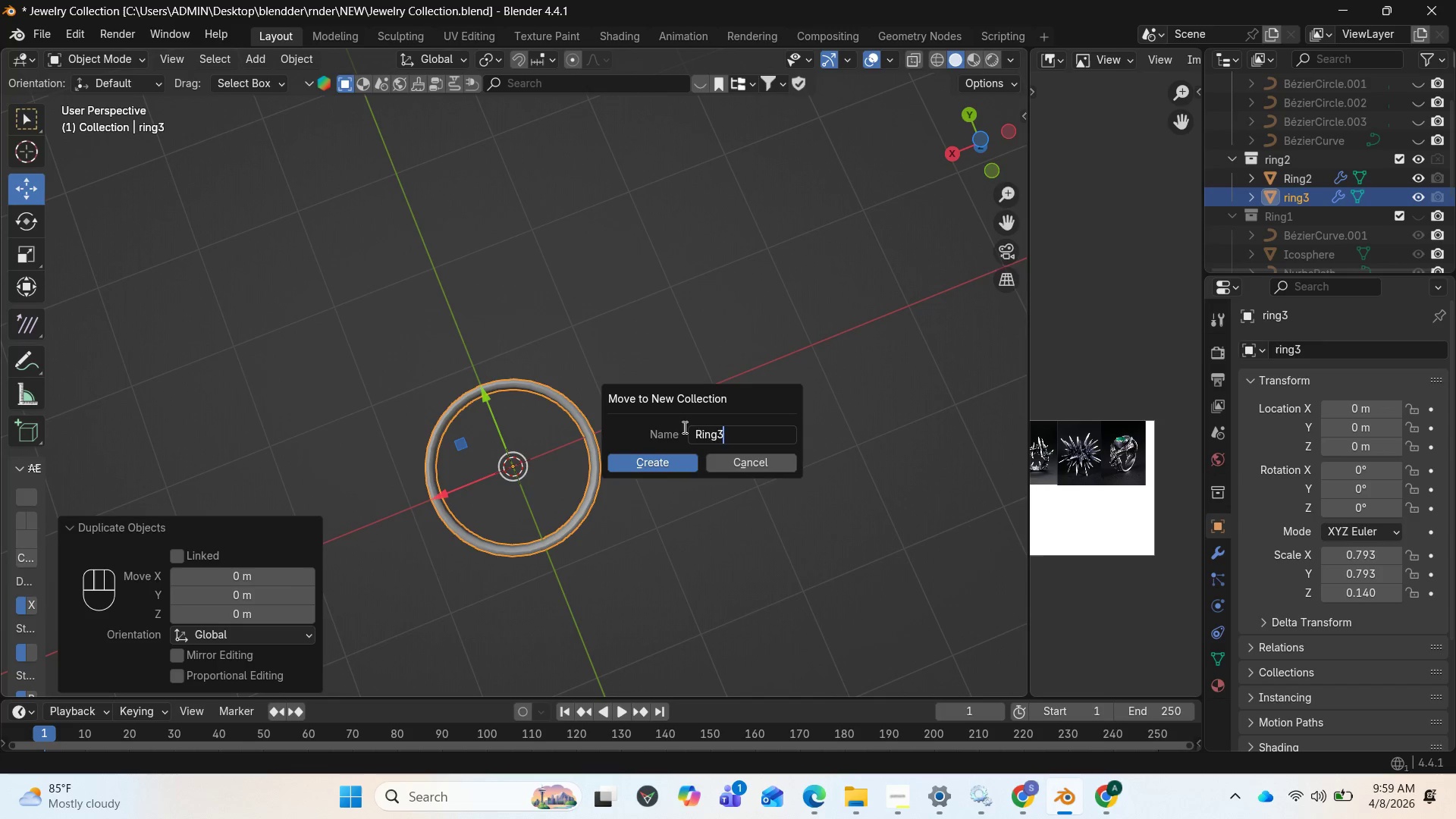 
key(Enter)
 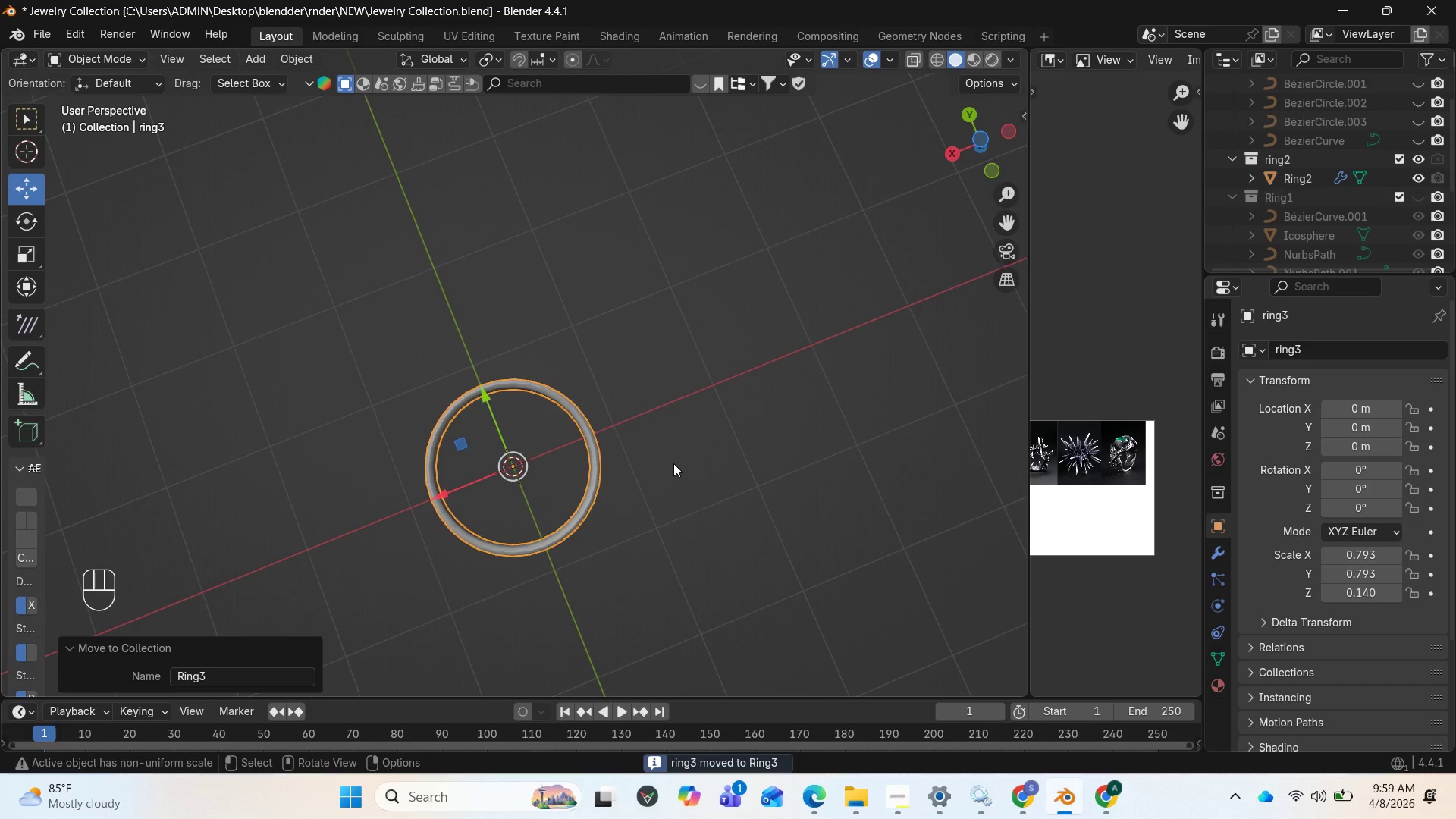 
scroll: coordinate [699, 485], scroll_direction: up, amount: 3.0
 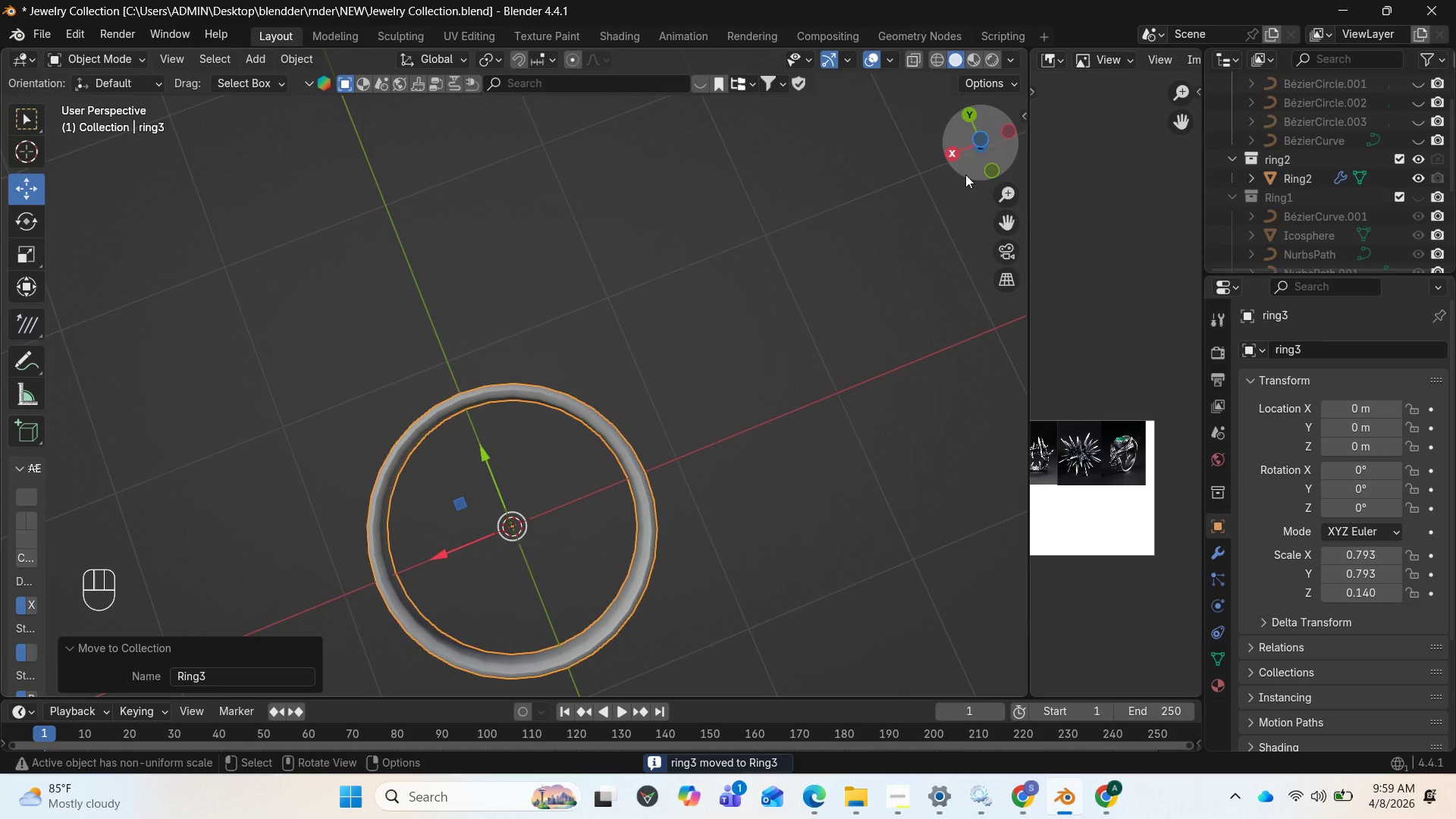 
left_click_drag(start_coordinate=[970, 159], to_coordinate=[46, 649])
 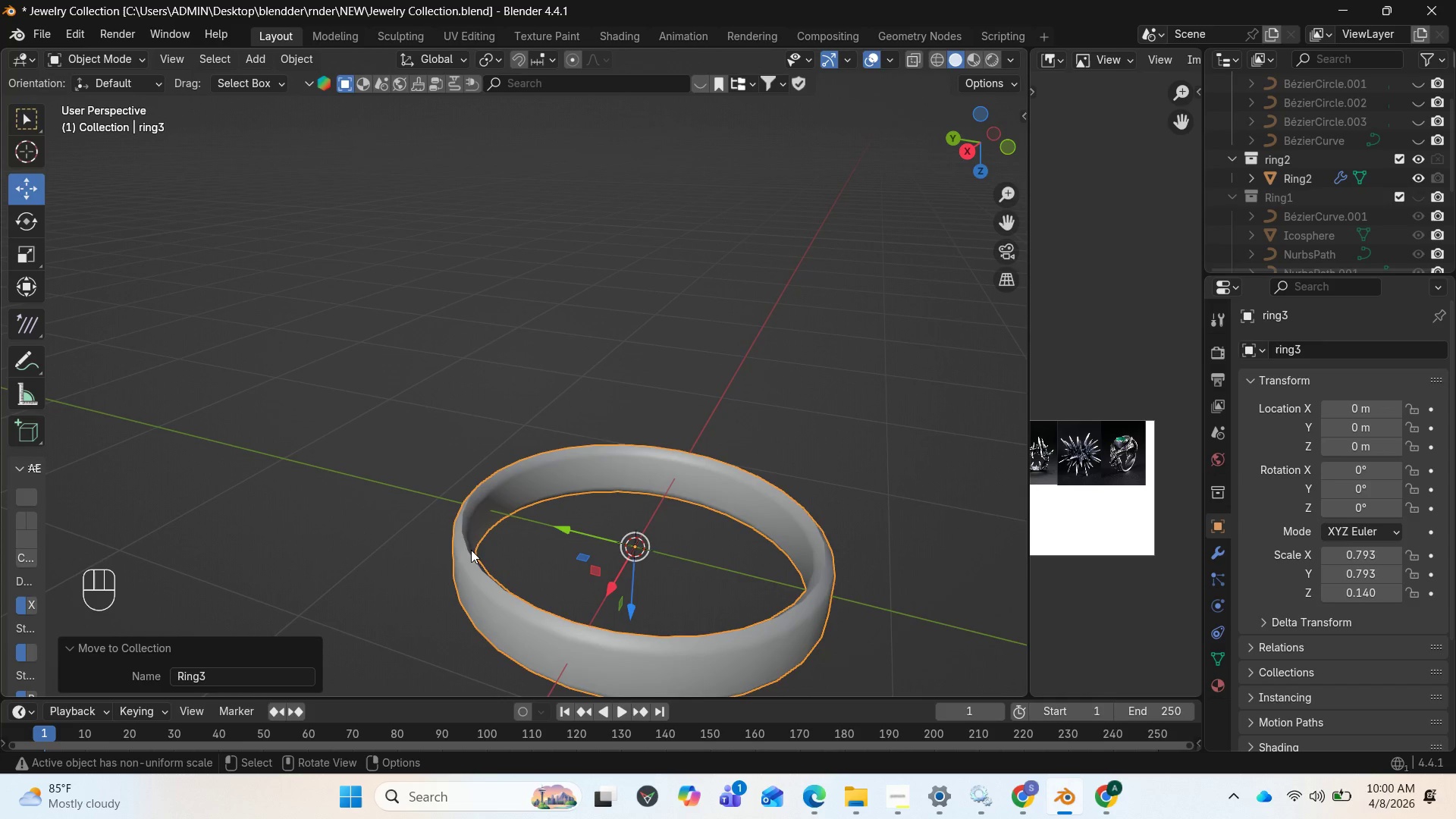 
key(Tab)
 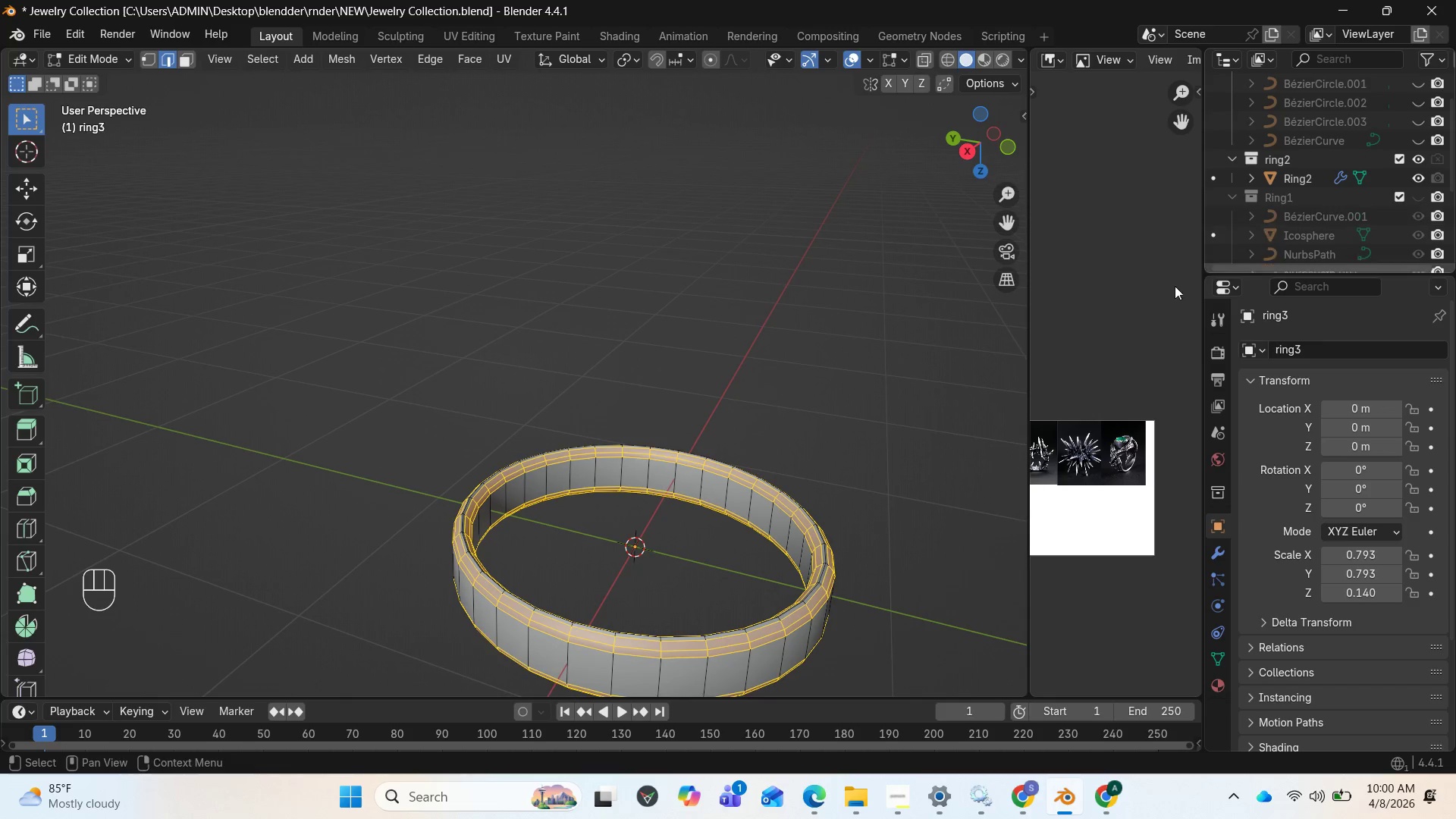 
scroll: coordinate [1276, 188], scroll_direction: down, amount: 4.0
 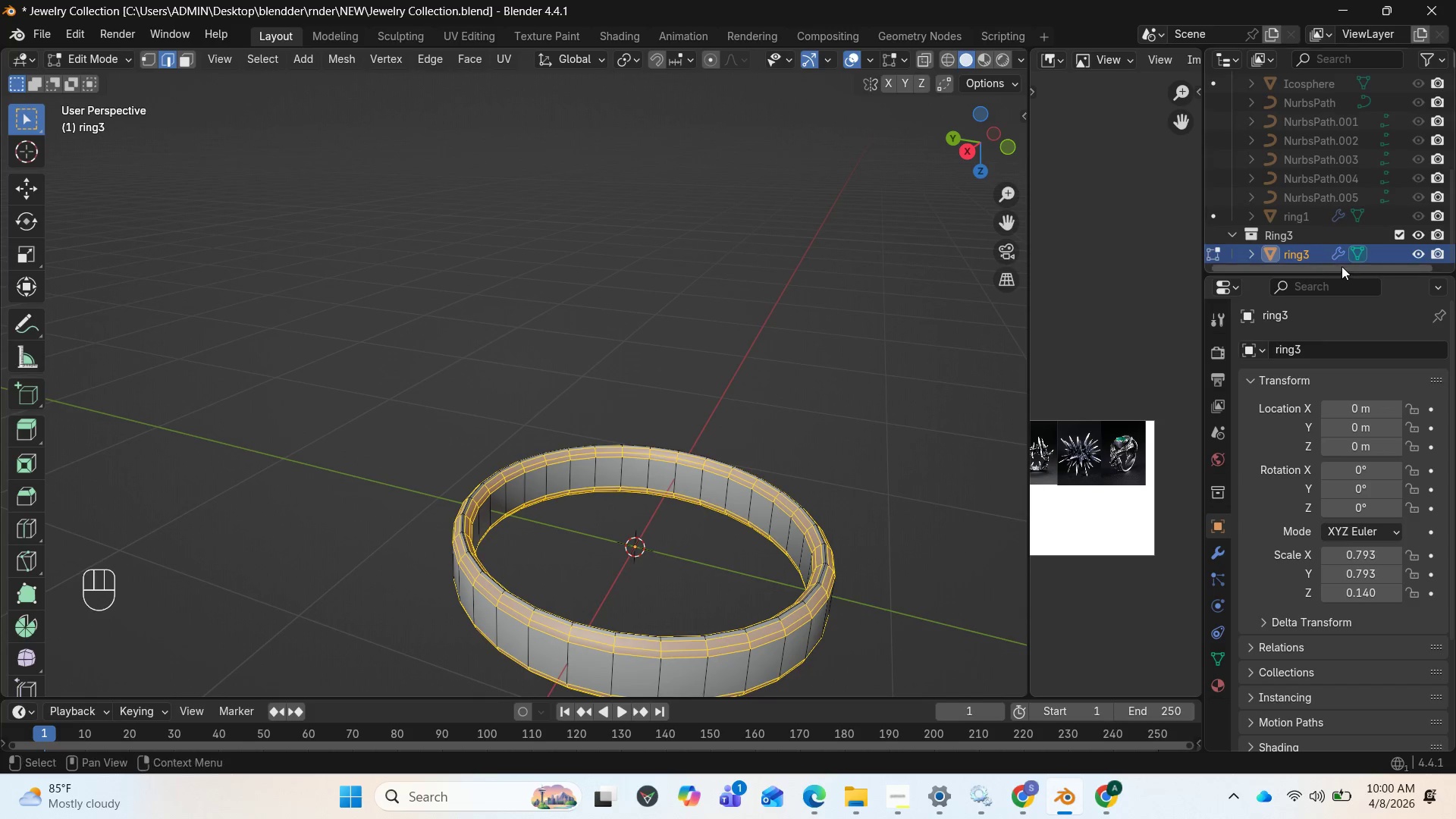 
left_click([1420, 232])
 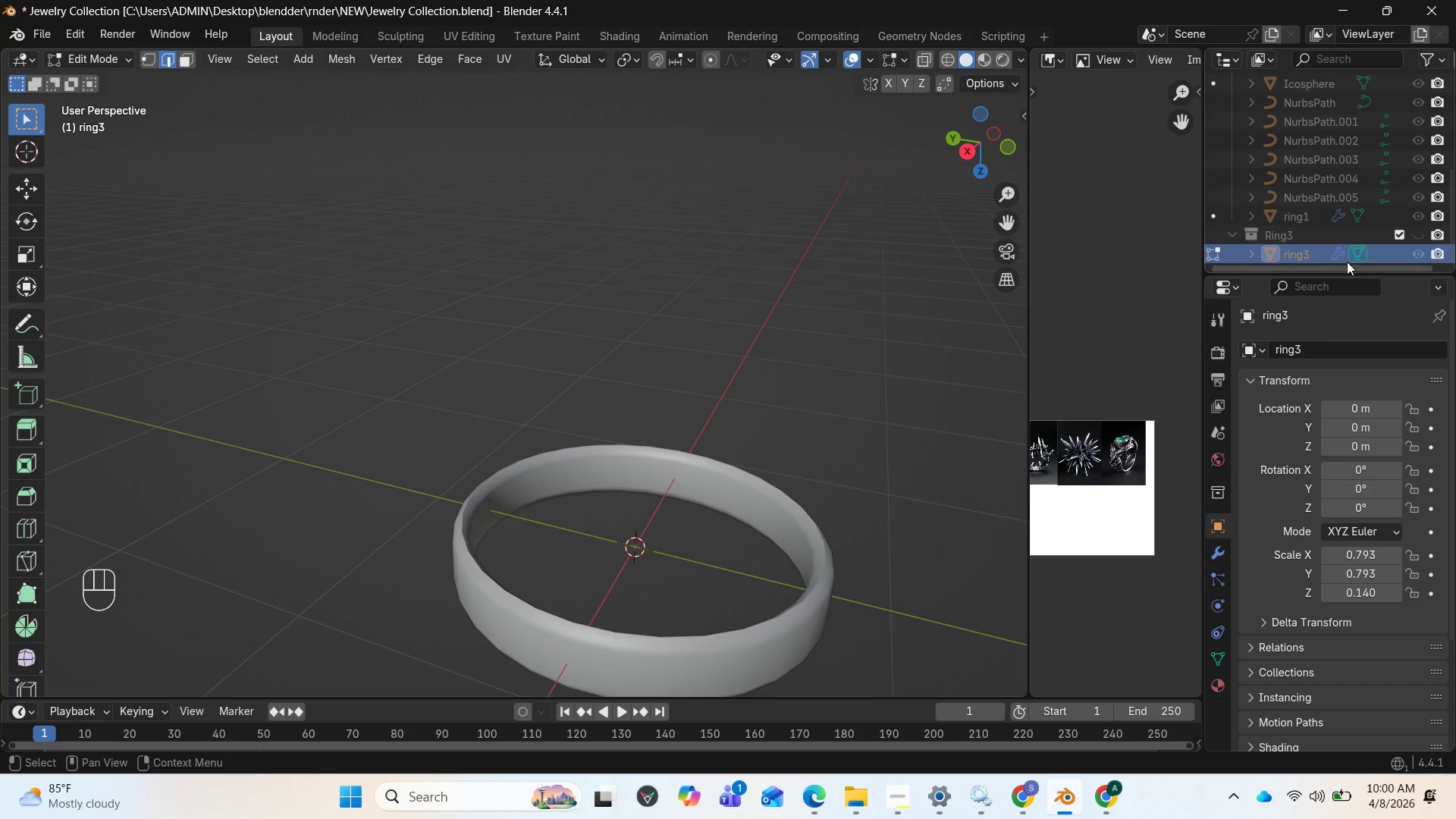 
key(Tab)
 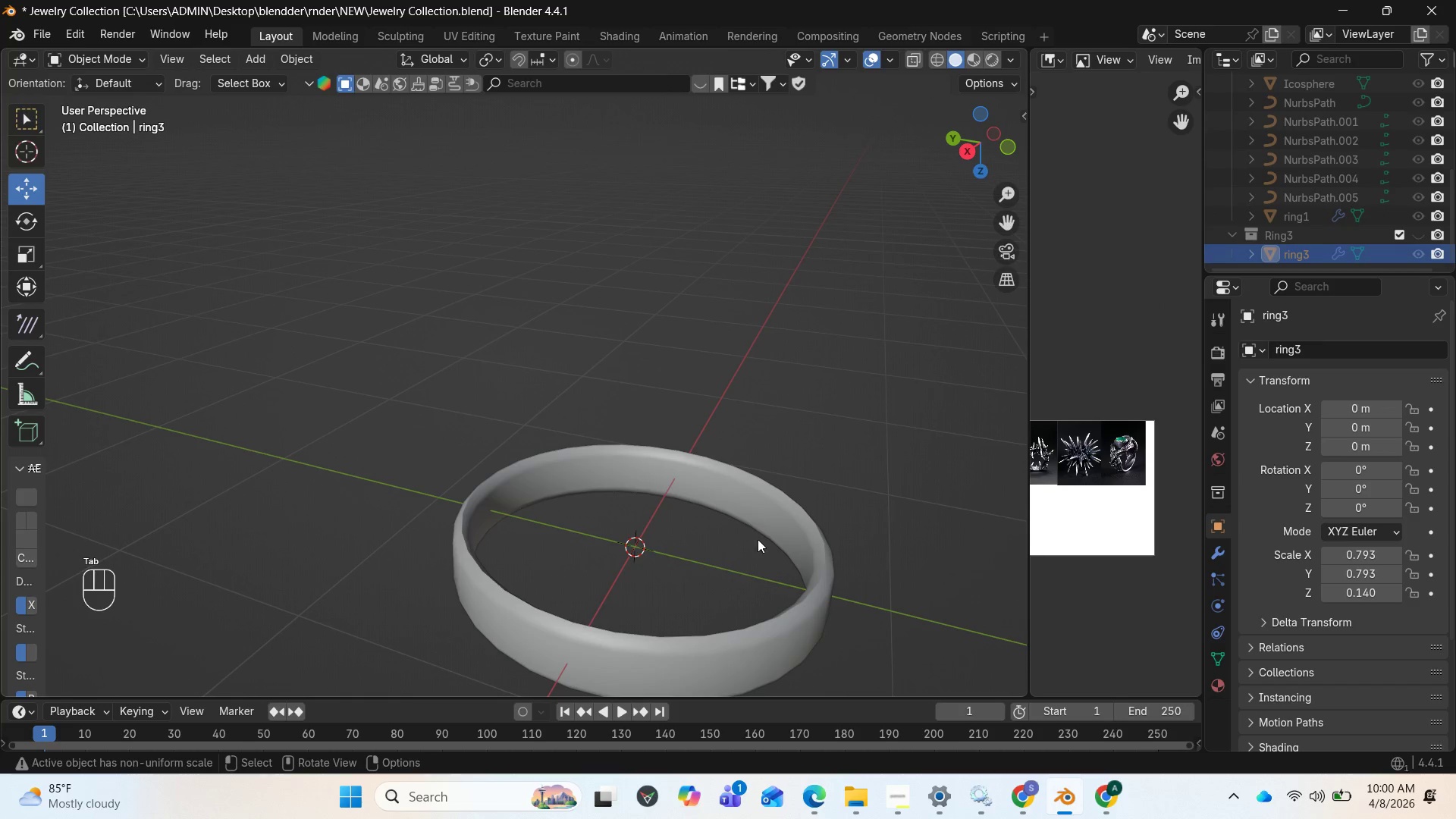 
left_click([785, 590])
 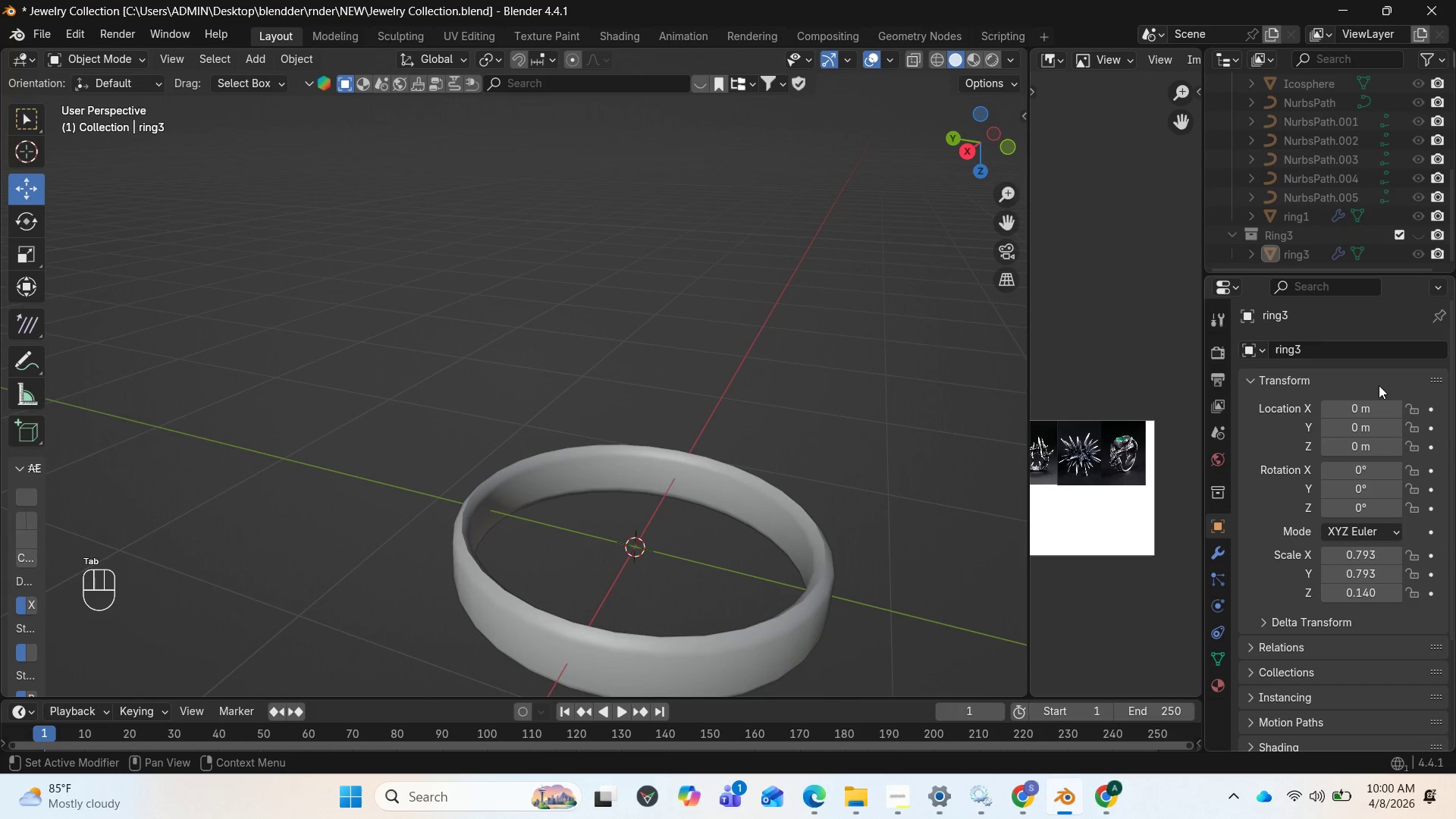 
key(Tab)
 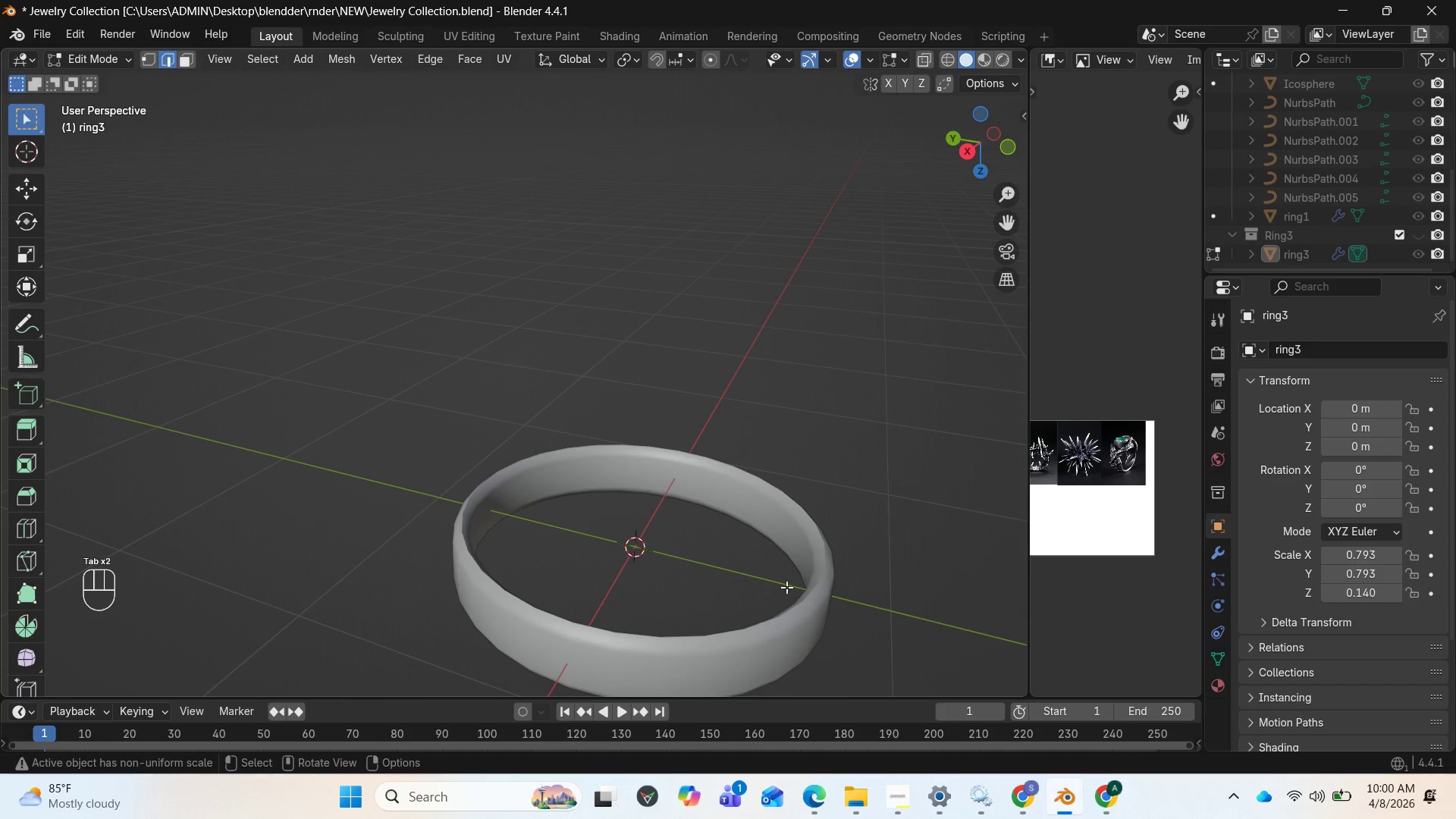 
left_click([777, 609])
 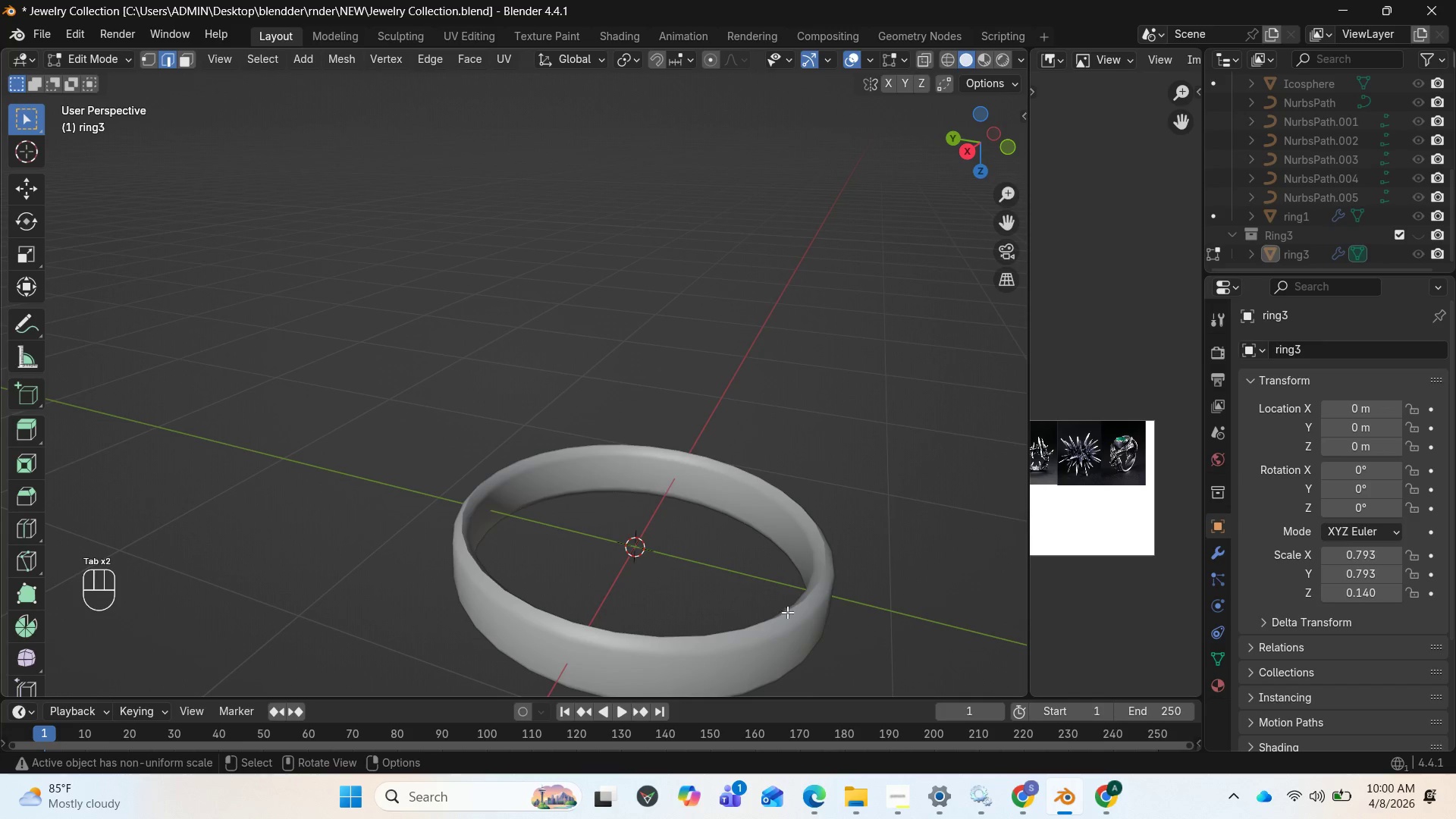 
key(Tab)
 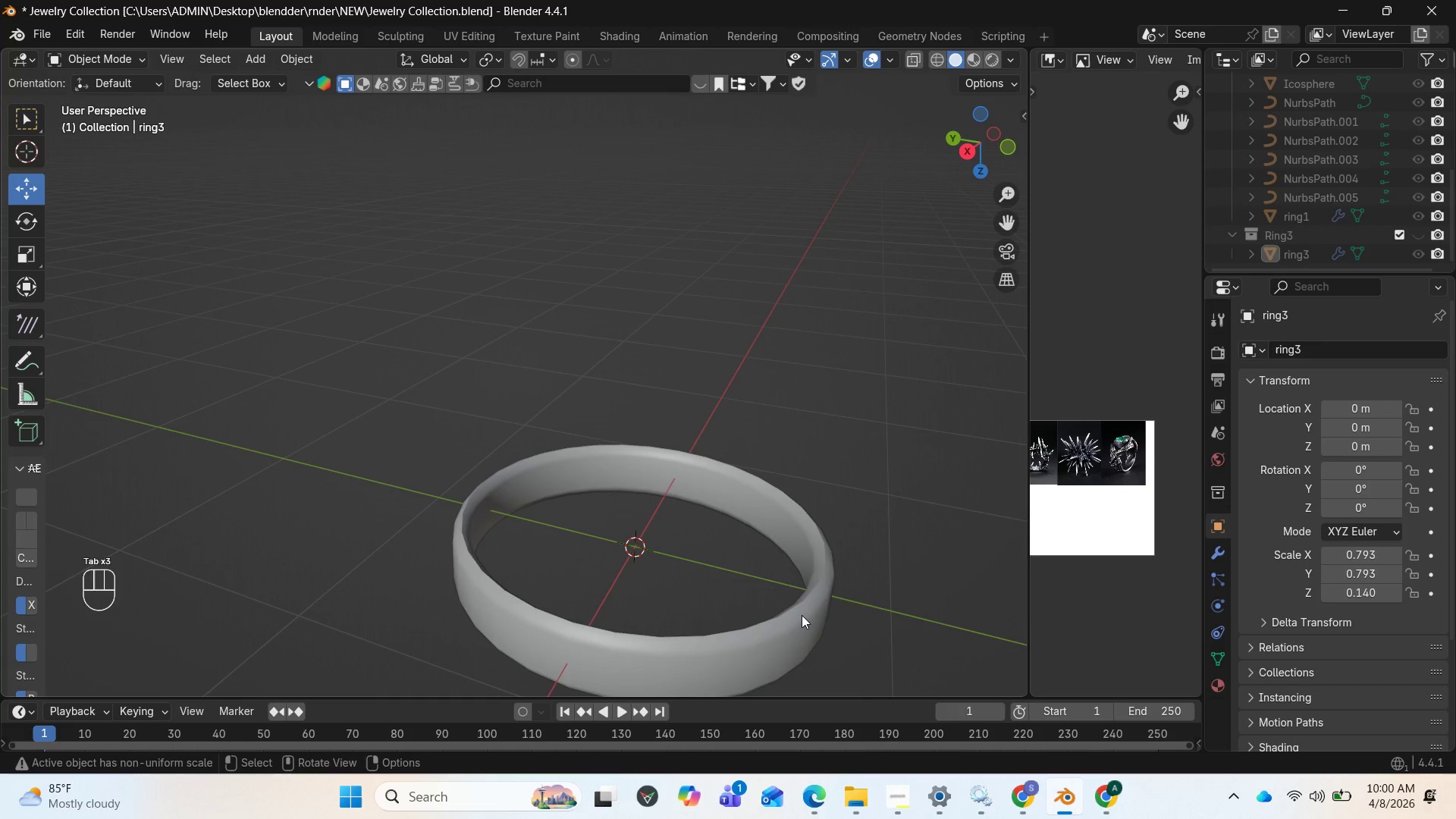 
left_click([802, 615])
 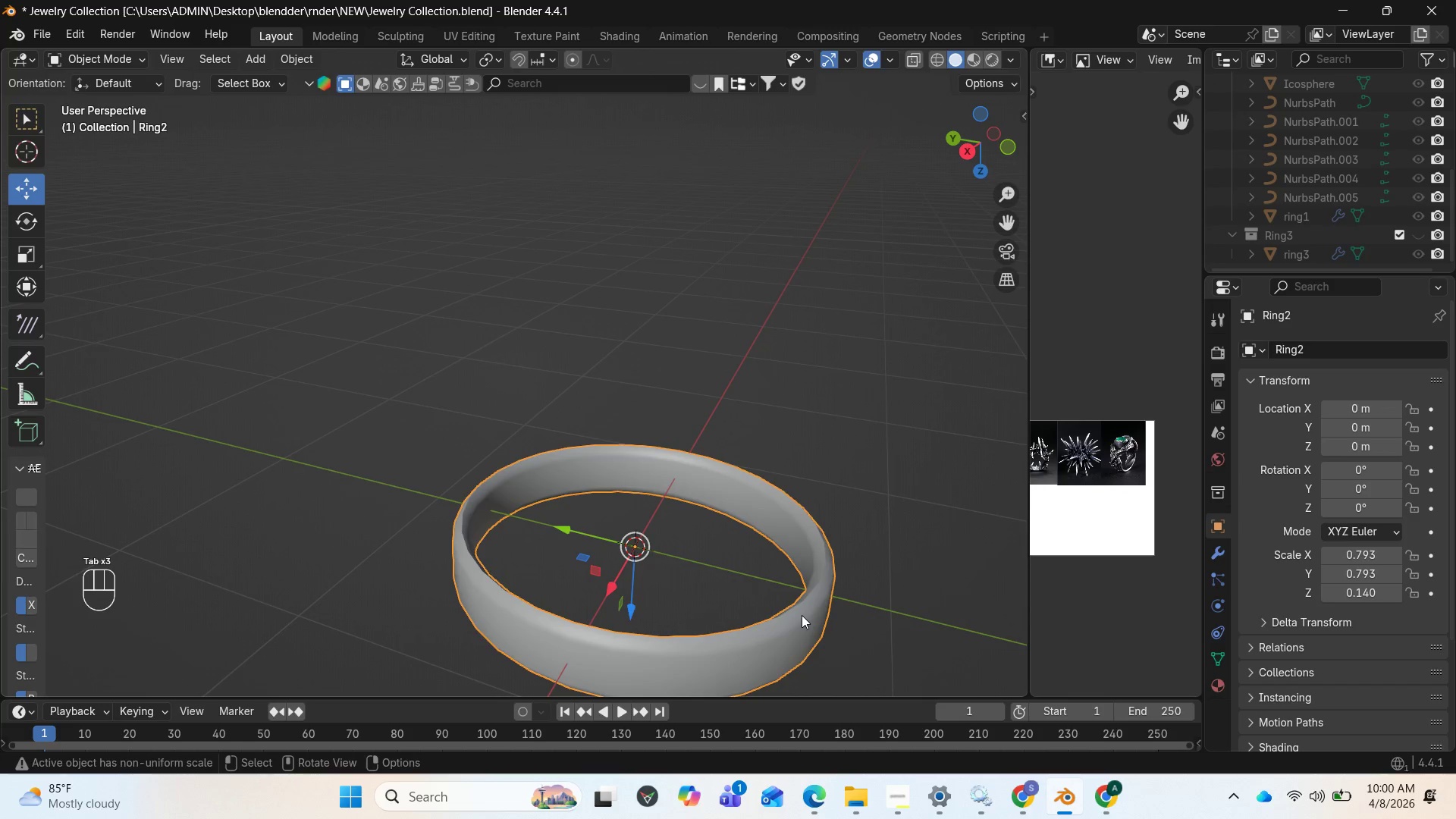 
key(Tab)
 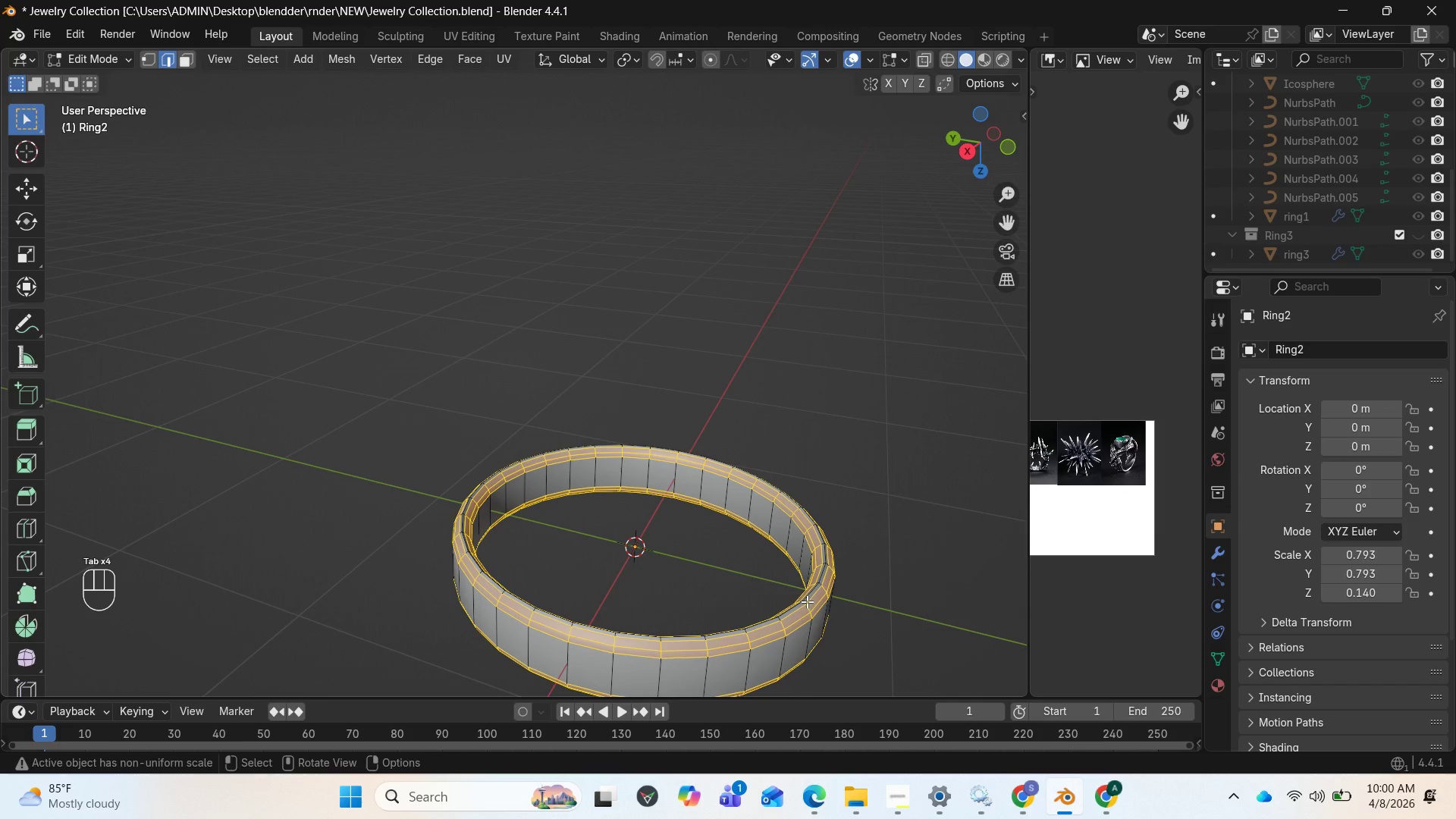 
scroll: coordinate [805, 595], scroll_direction: up, amount: 2.0
 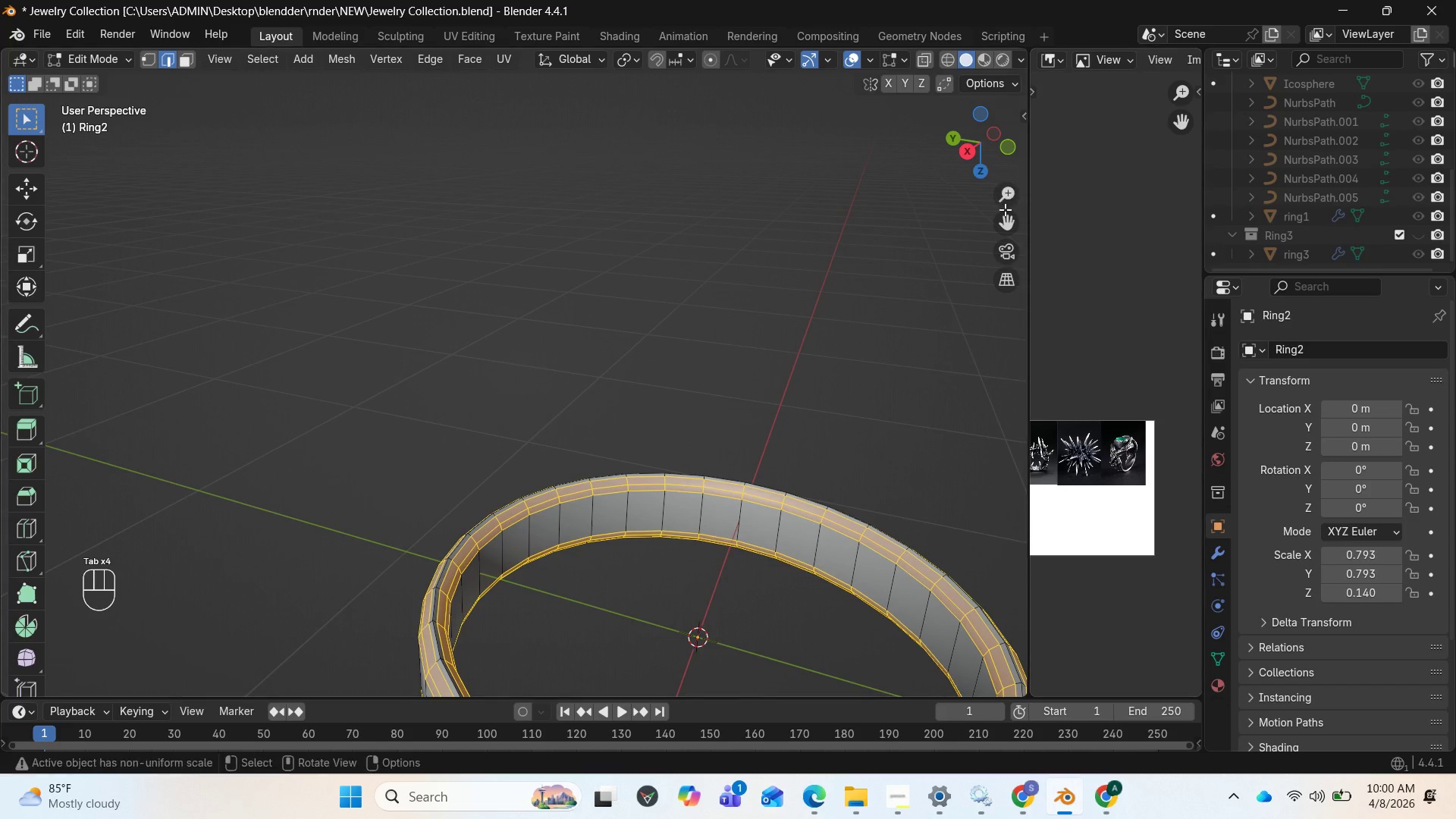 
left_click_drag(start_coordinate=[1004, 222], to_coordinate=[5, 678])
 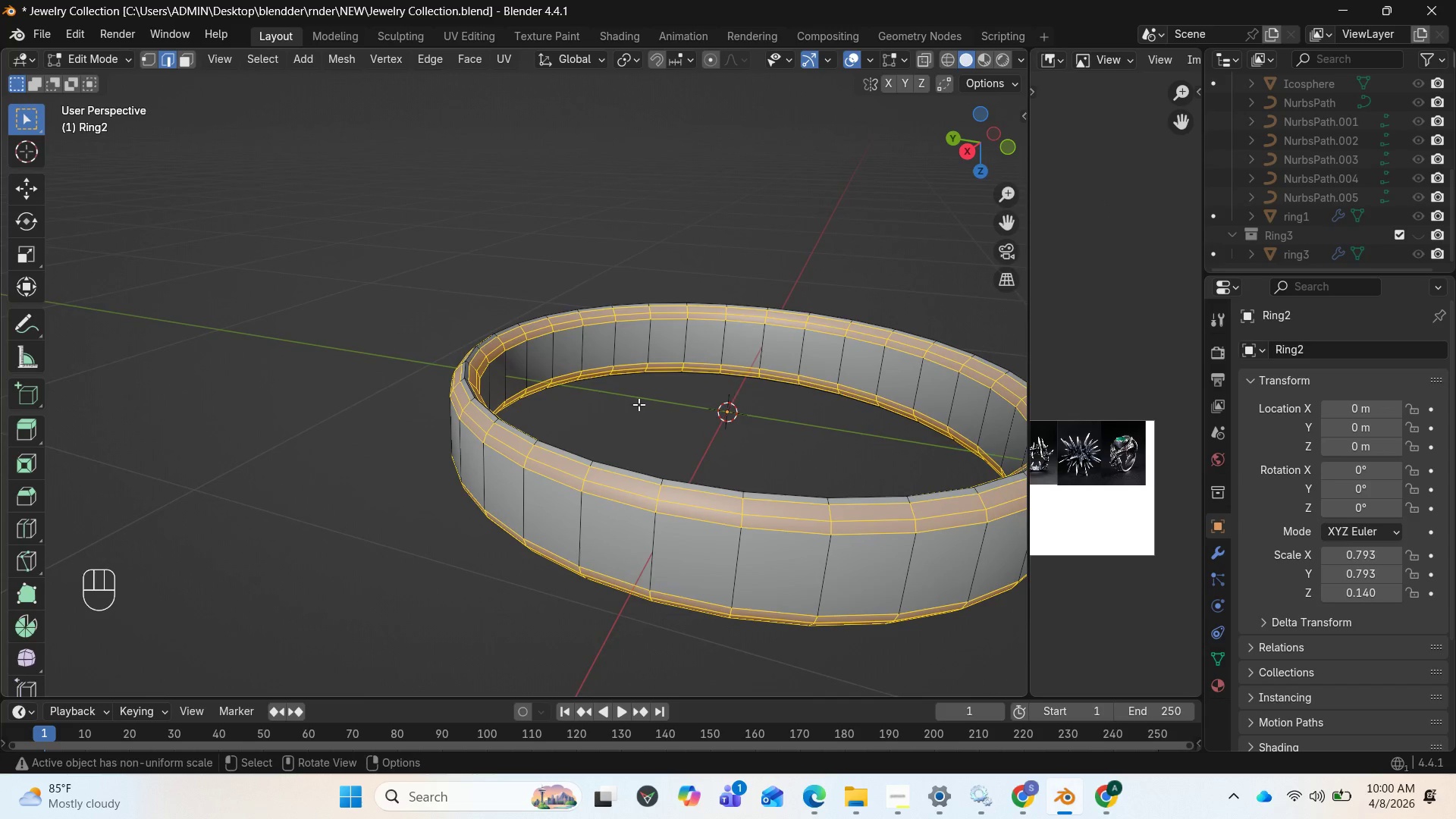 
scroll: coordinate [639, 404], scroll_direction: up, amount: 2.0
 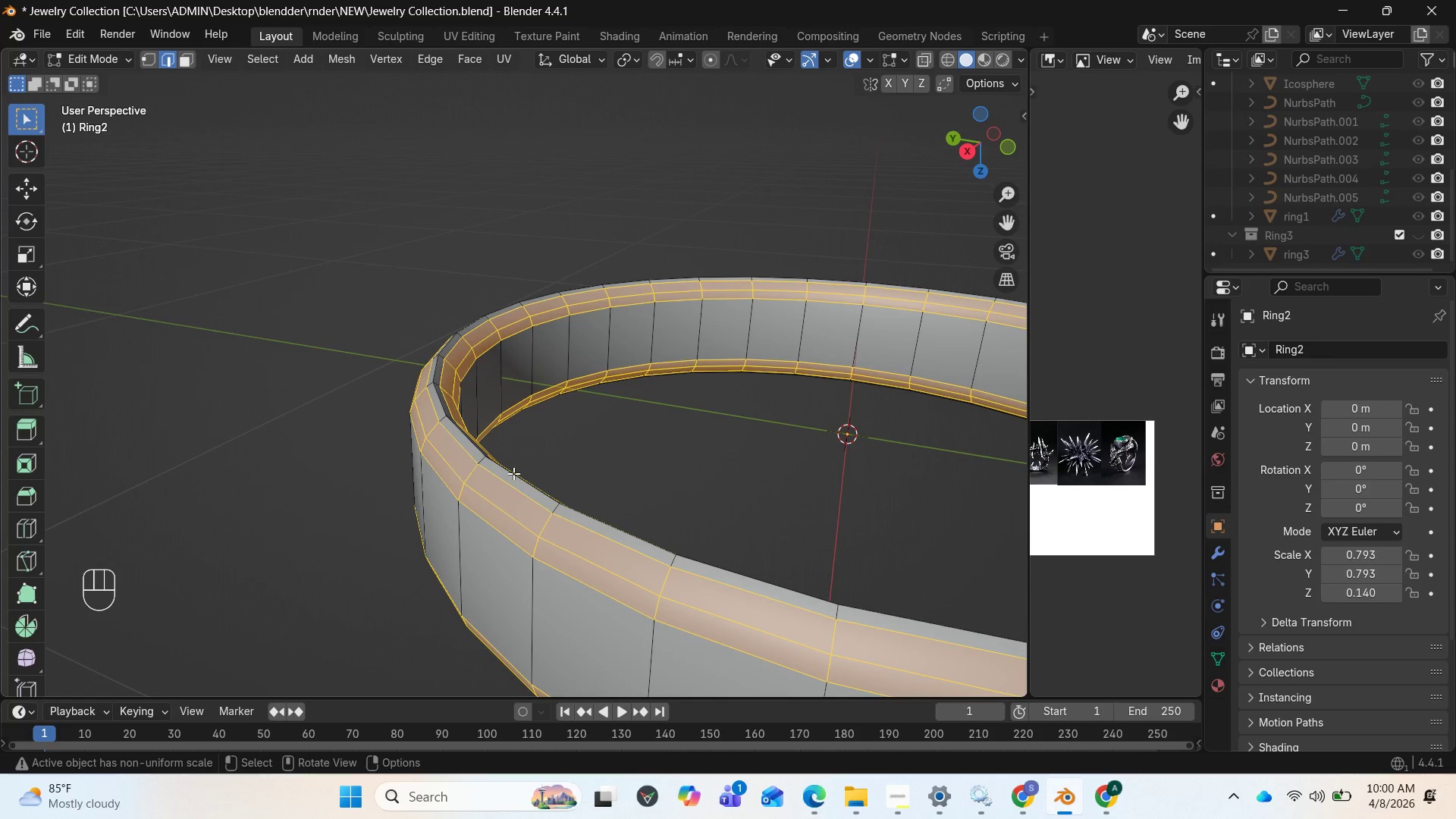 
hold_key(key=AltLeft, duration=0.84)
left_click([513, 473])
 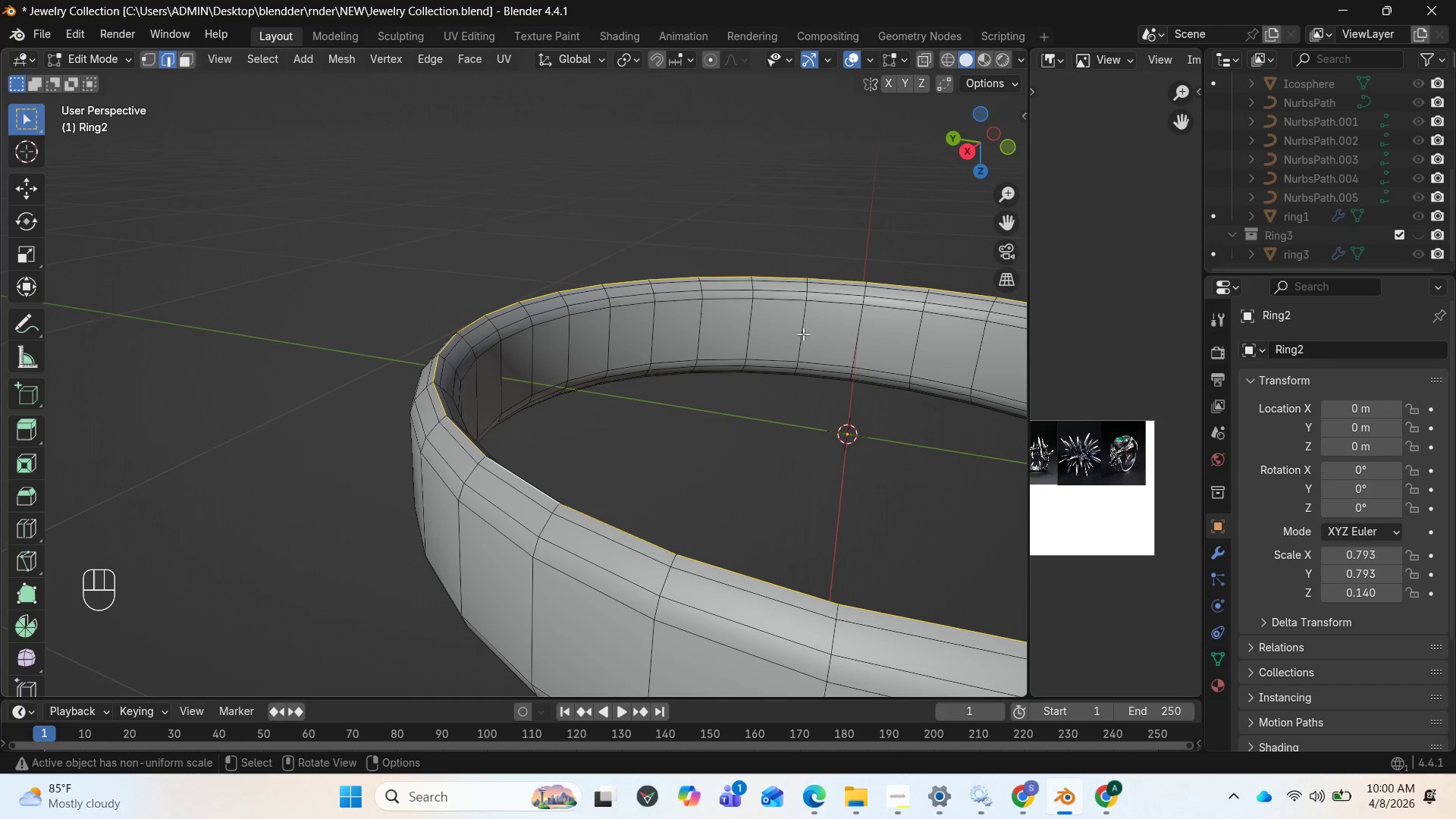 
left_click_drag(start_coordinate=[971, 158], to_coordinate=[987, 71])
 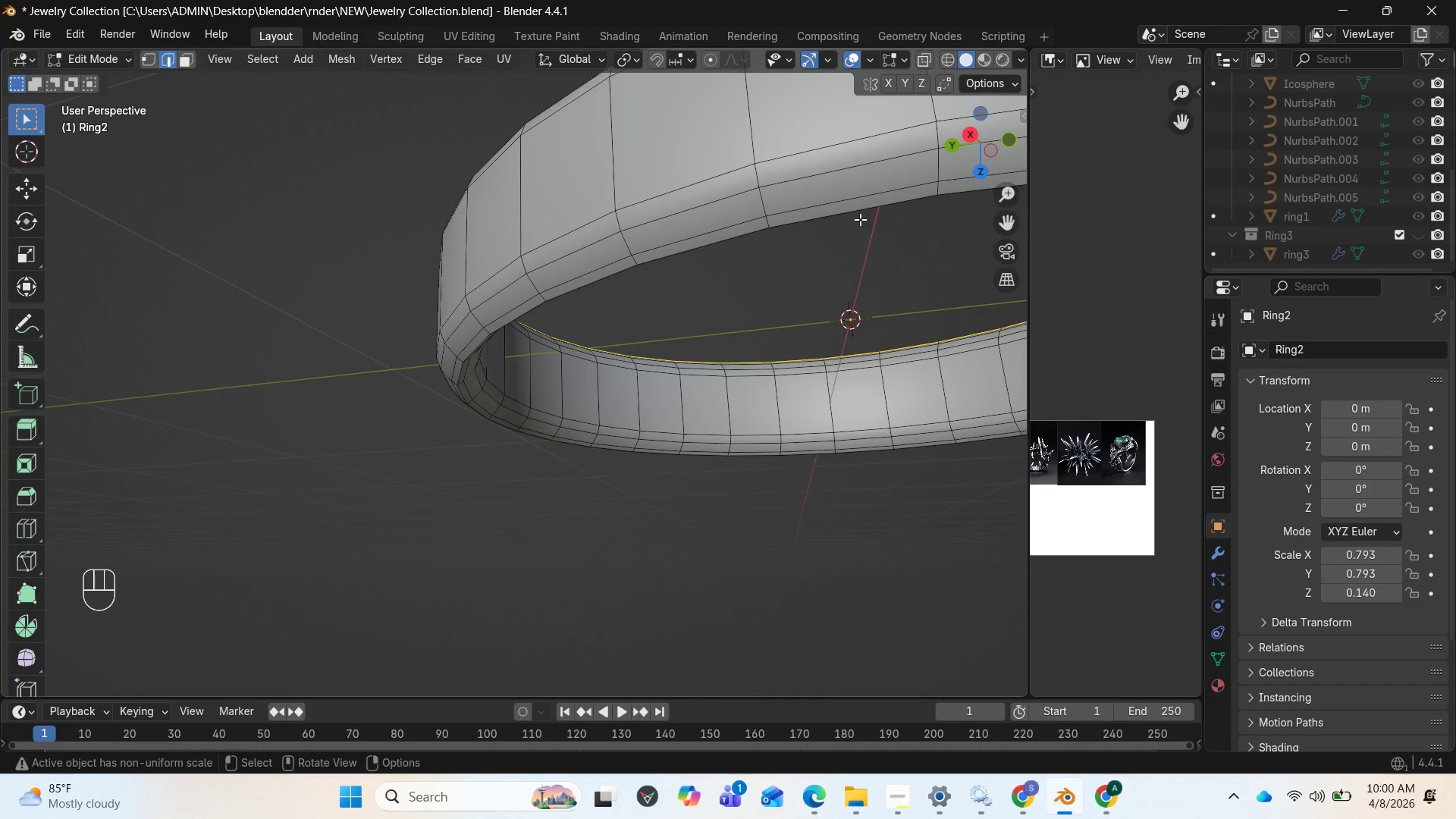 
hold_key(key=ShiftLeft, duration=1.91)
hold_key(key=AltLeft, duration=1.22)
left_click([860, 208])
 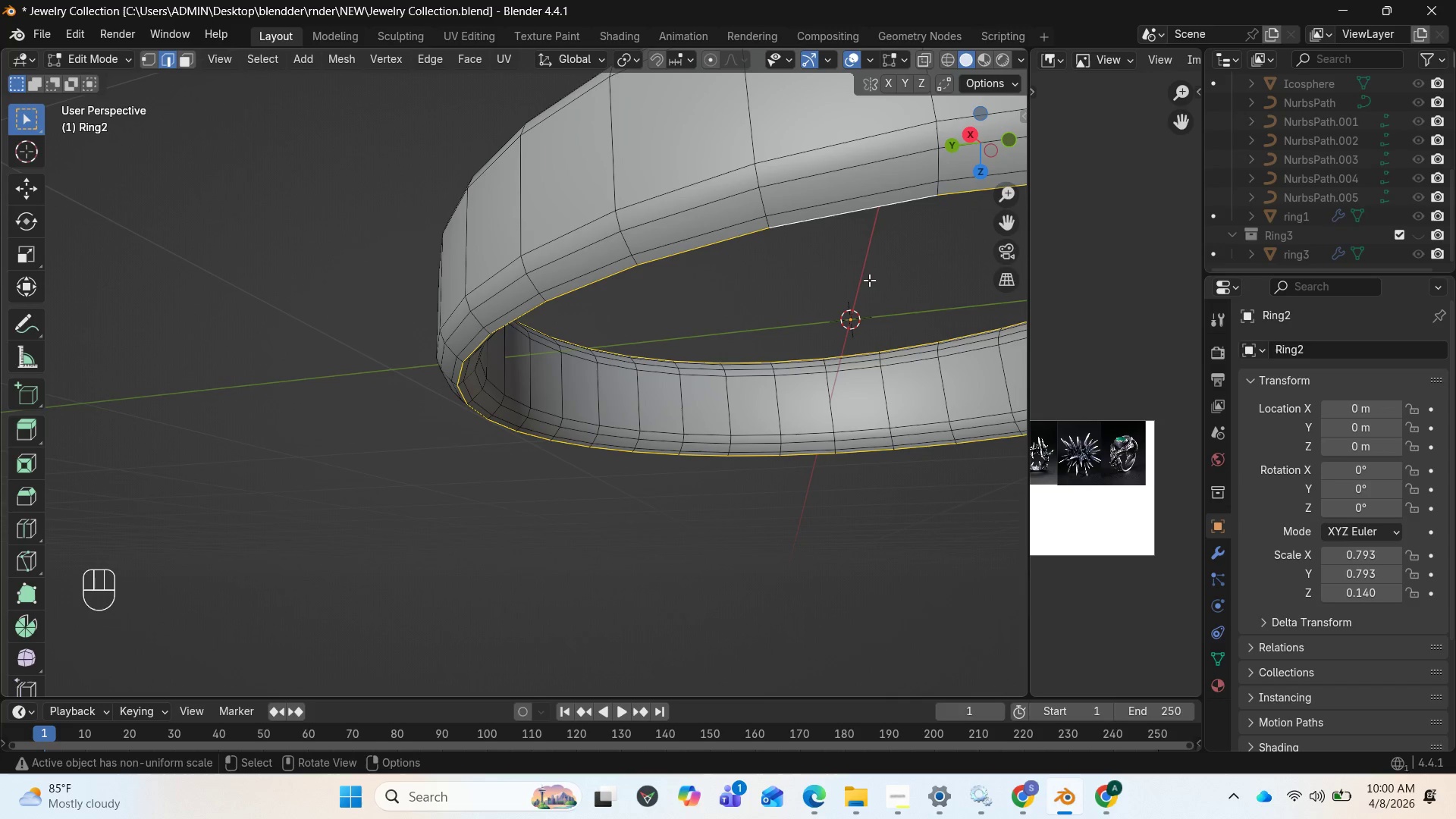 
key(Control+B)
 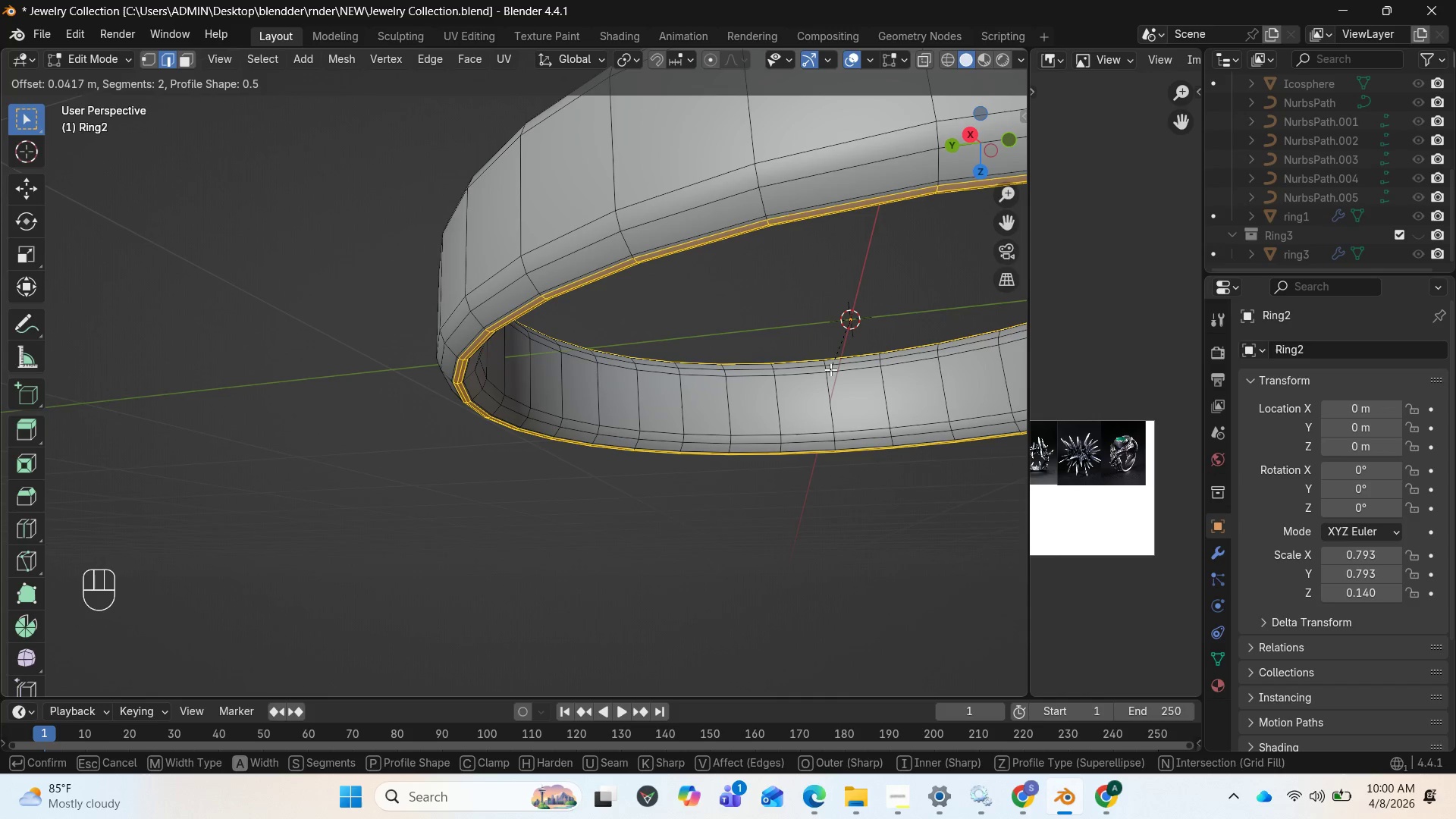 
wait(7.16)
 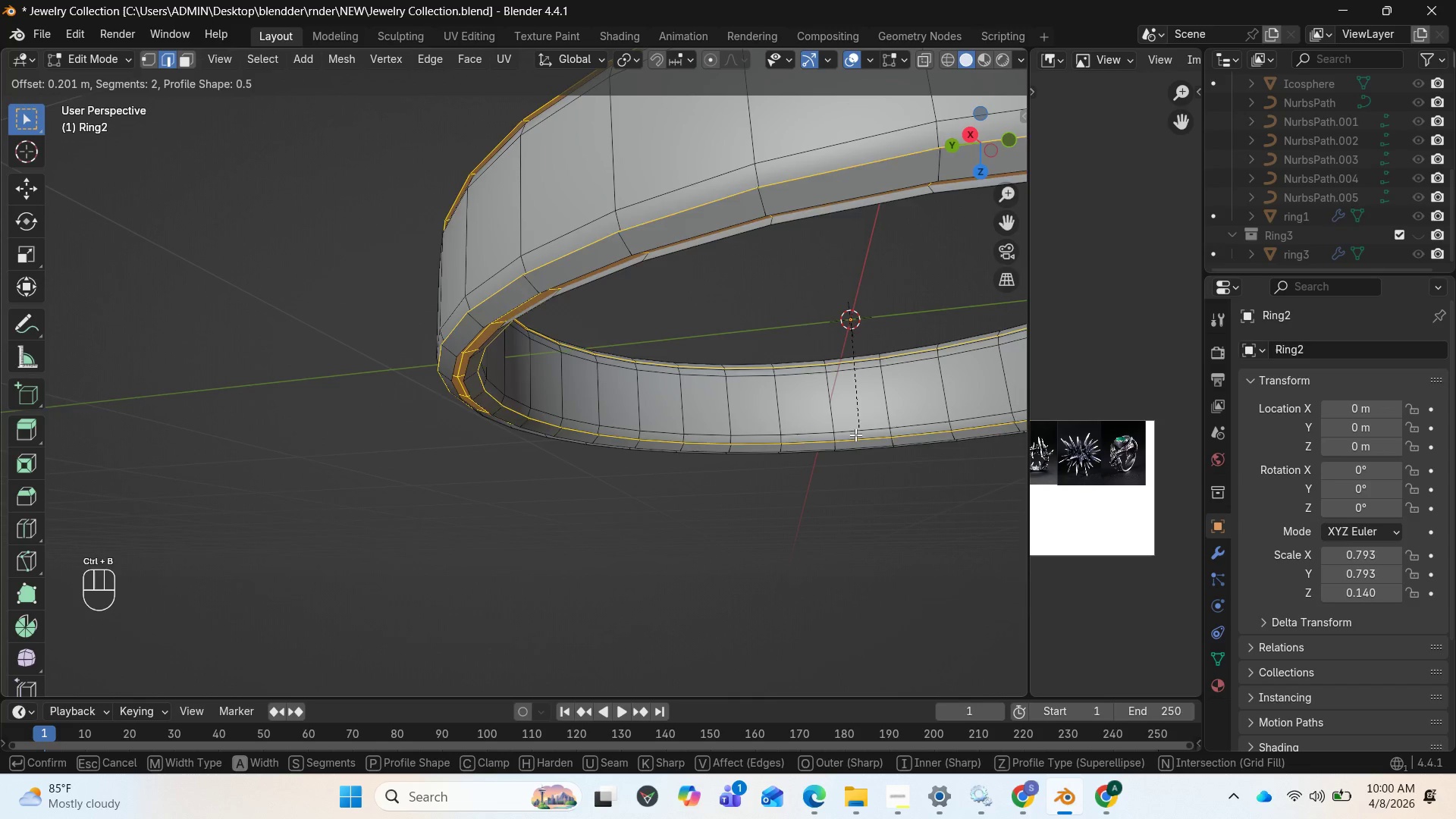 
left_click([830, 369])
 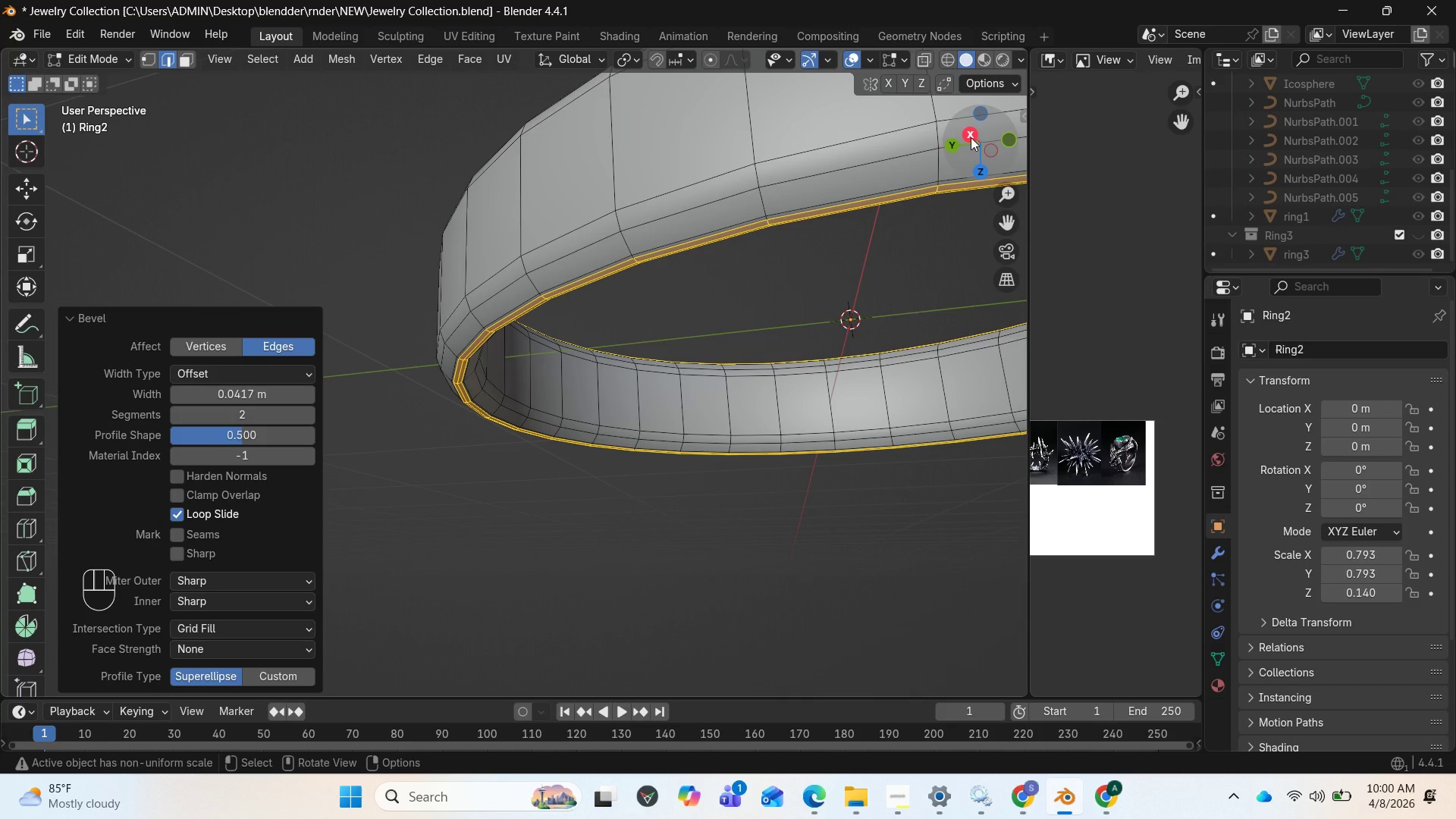 
left_click_drag(start_coordinate=[984, 127], to_coordinate=[943, 218])
 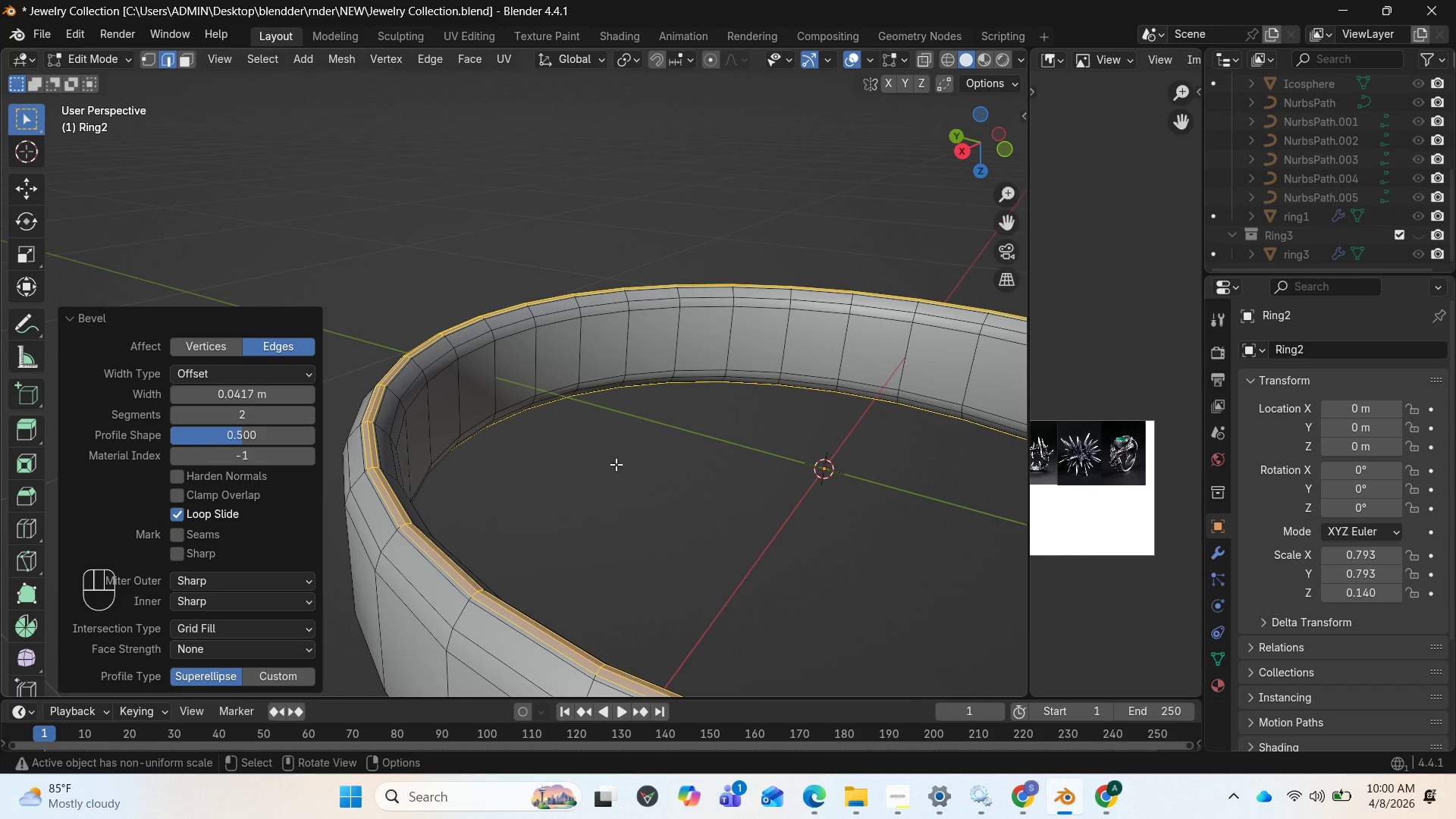 
key(Tab)
 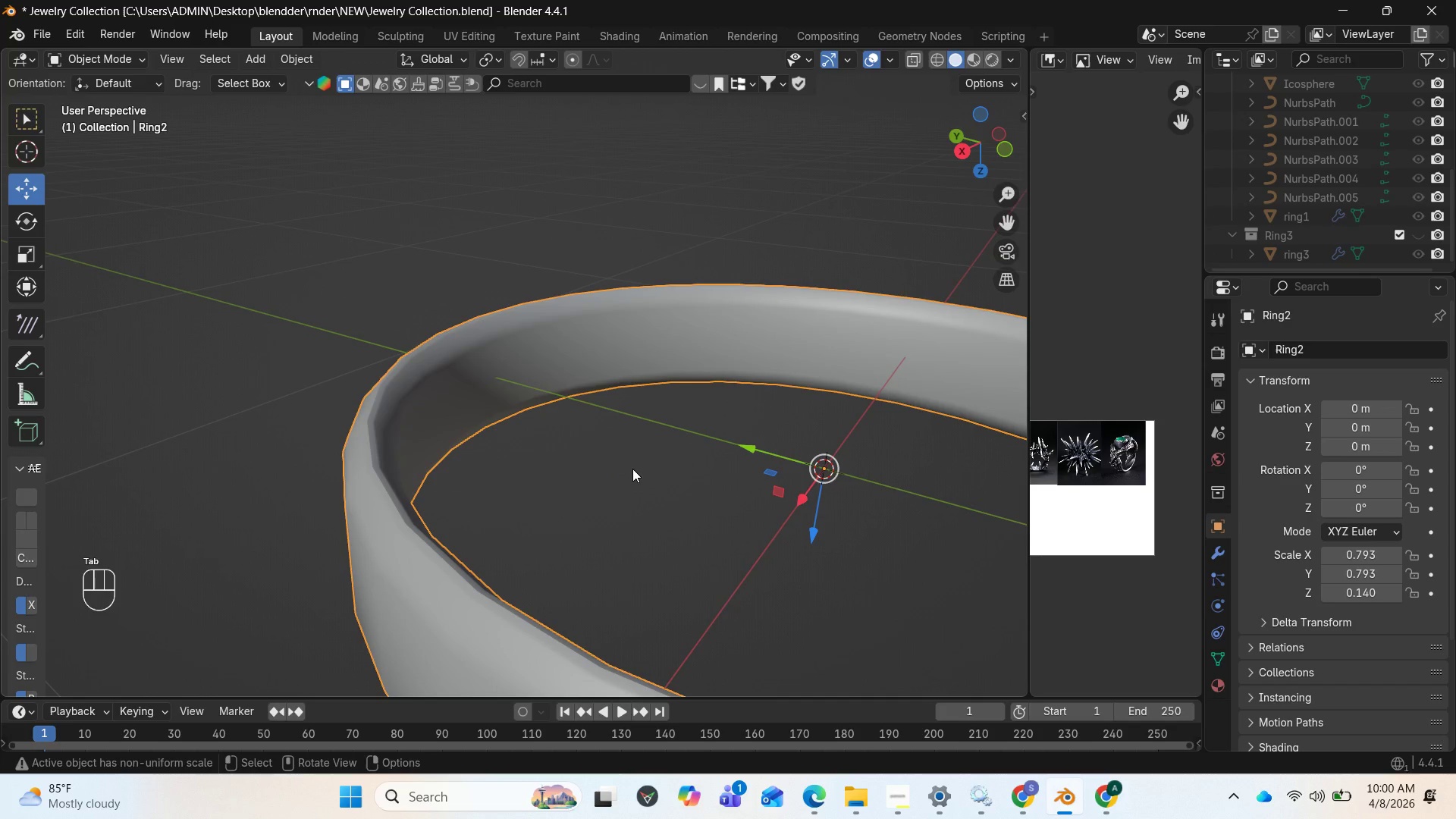 
scroll: coordinate [634, 469], scroll_direction: down, amount: 1.0
 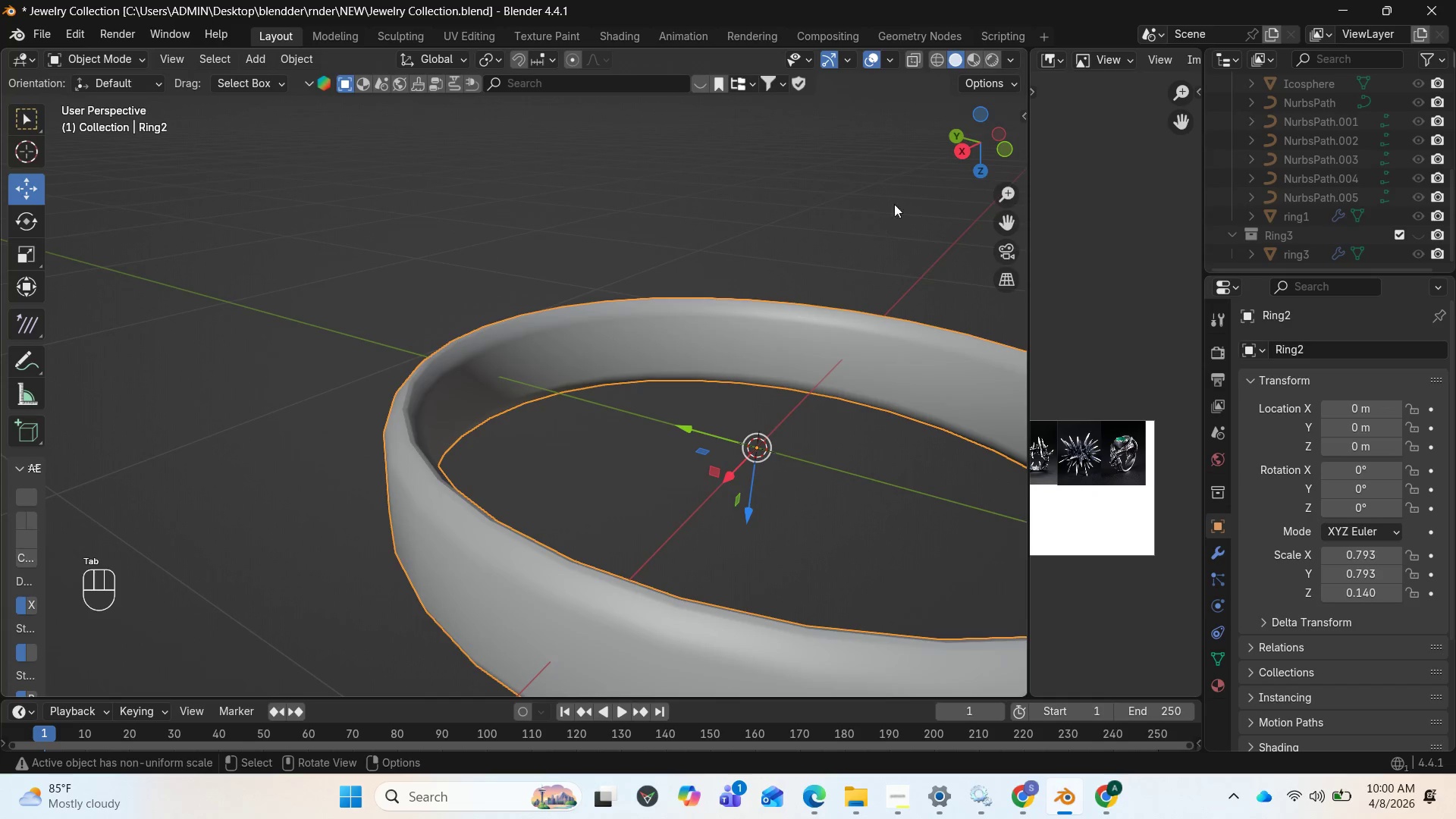 
left_click_drag(start_coordinate=[961, 148], to_coordinate=[880, 130])
 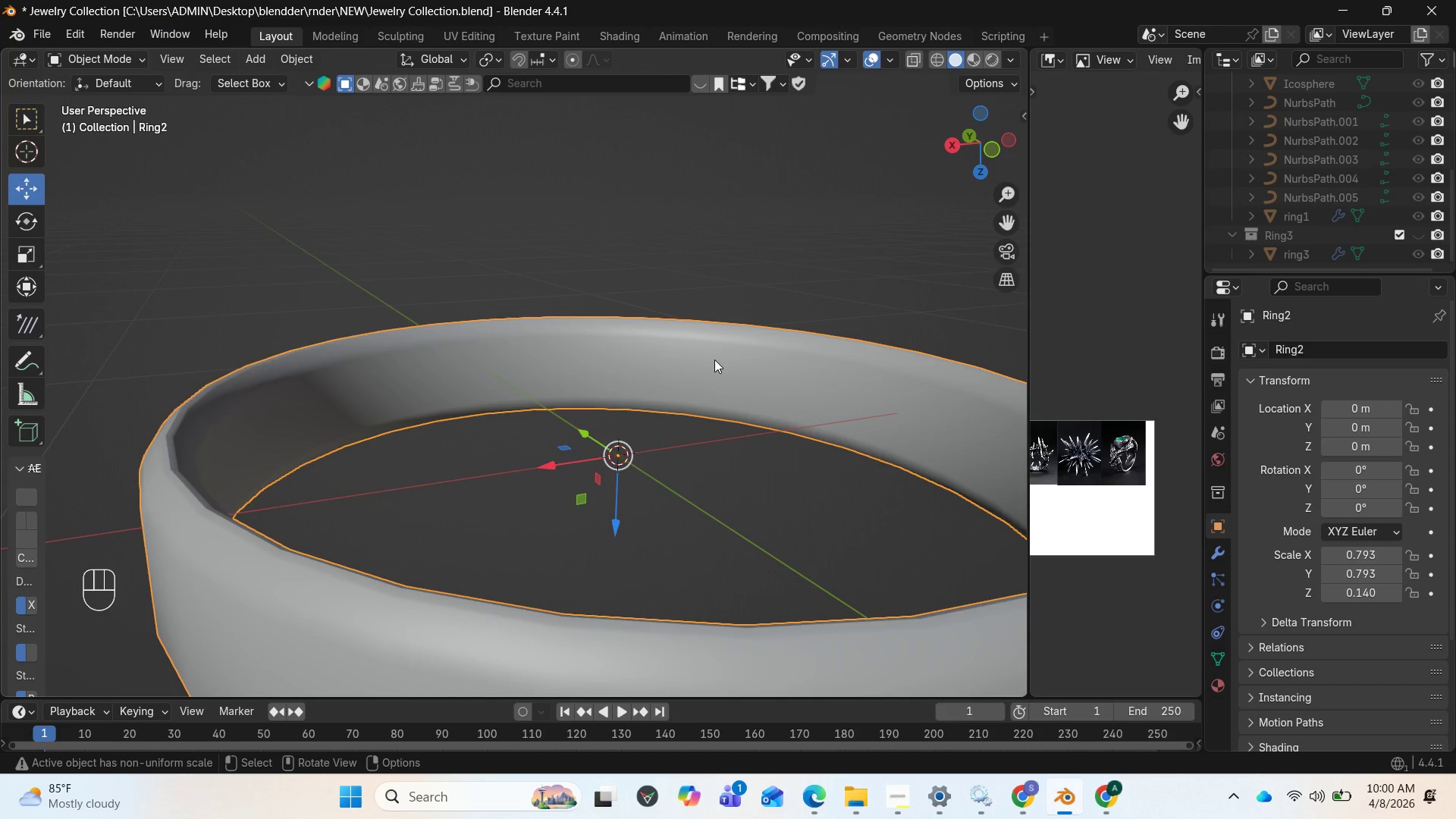 
right_click([714, 359])
 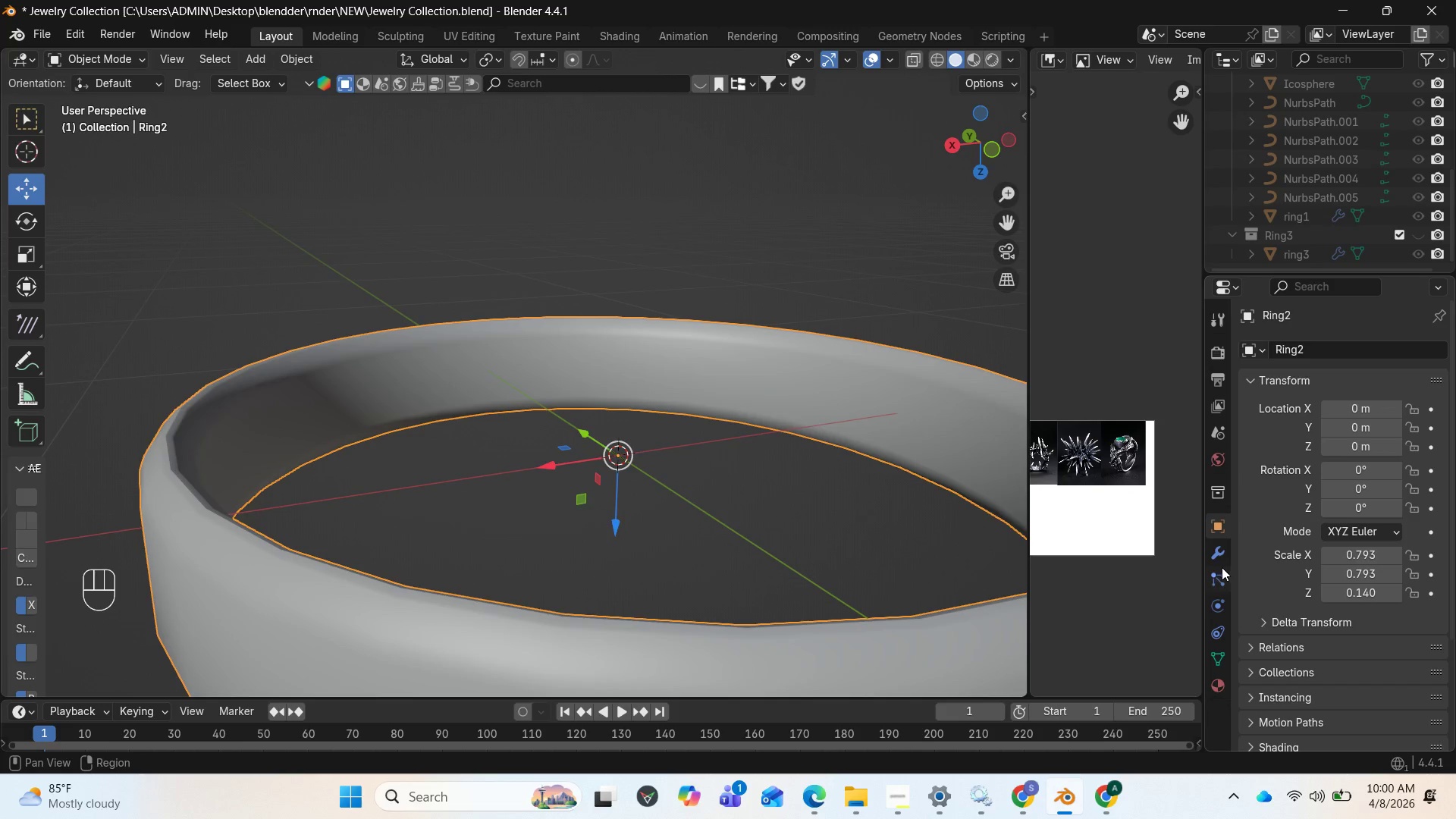 
left_click([1220, 553])
 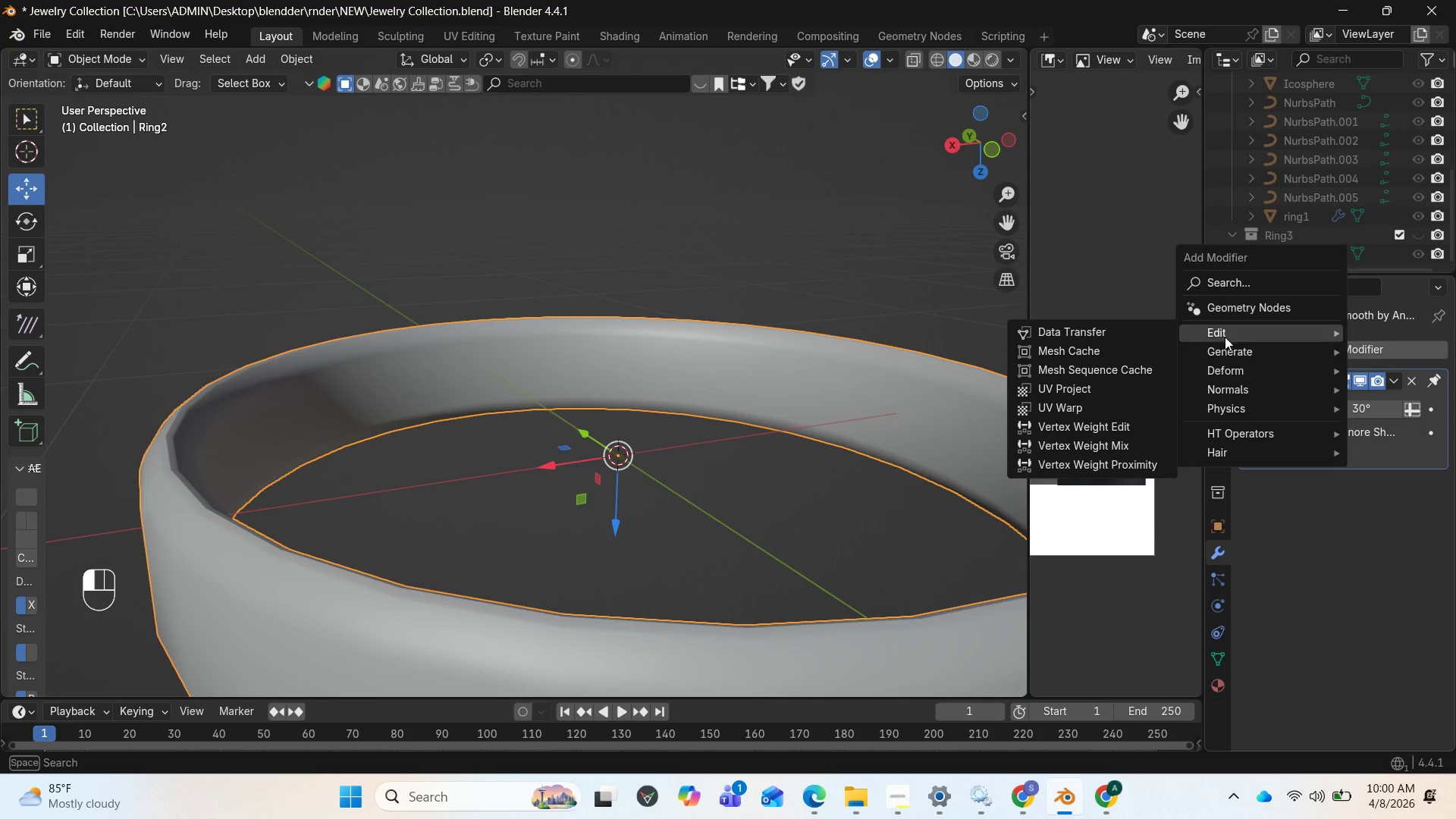 
wait(11.47)
 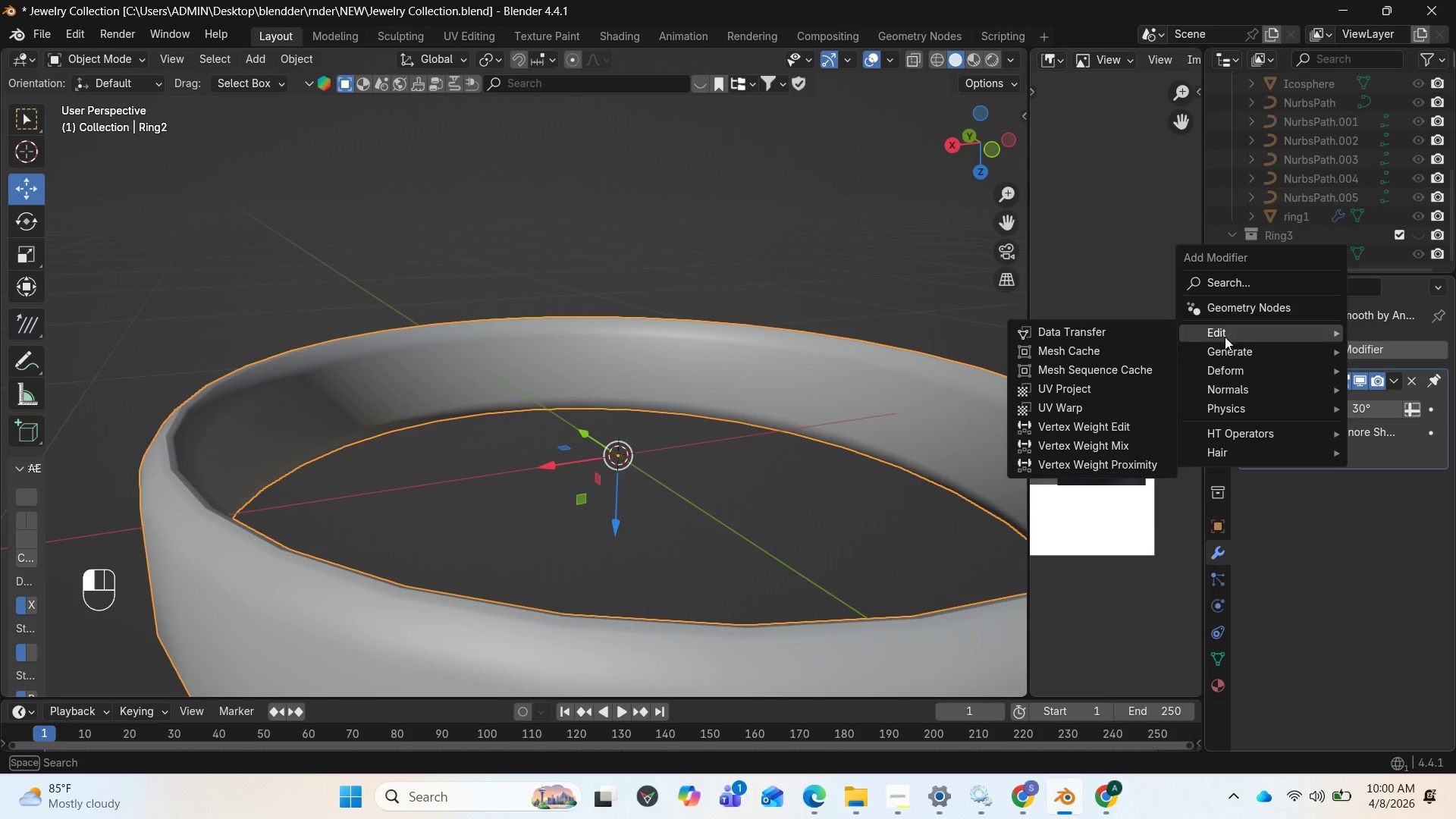 
left_click([1301, 350])
 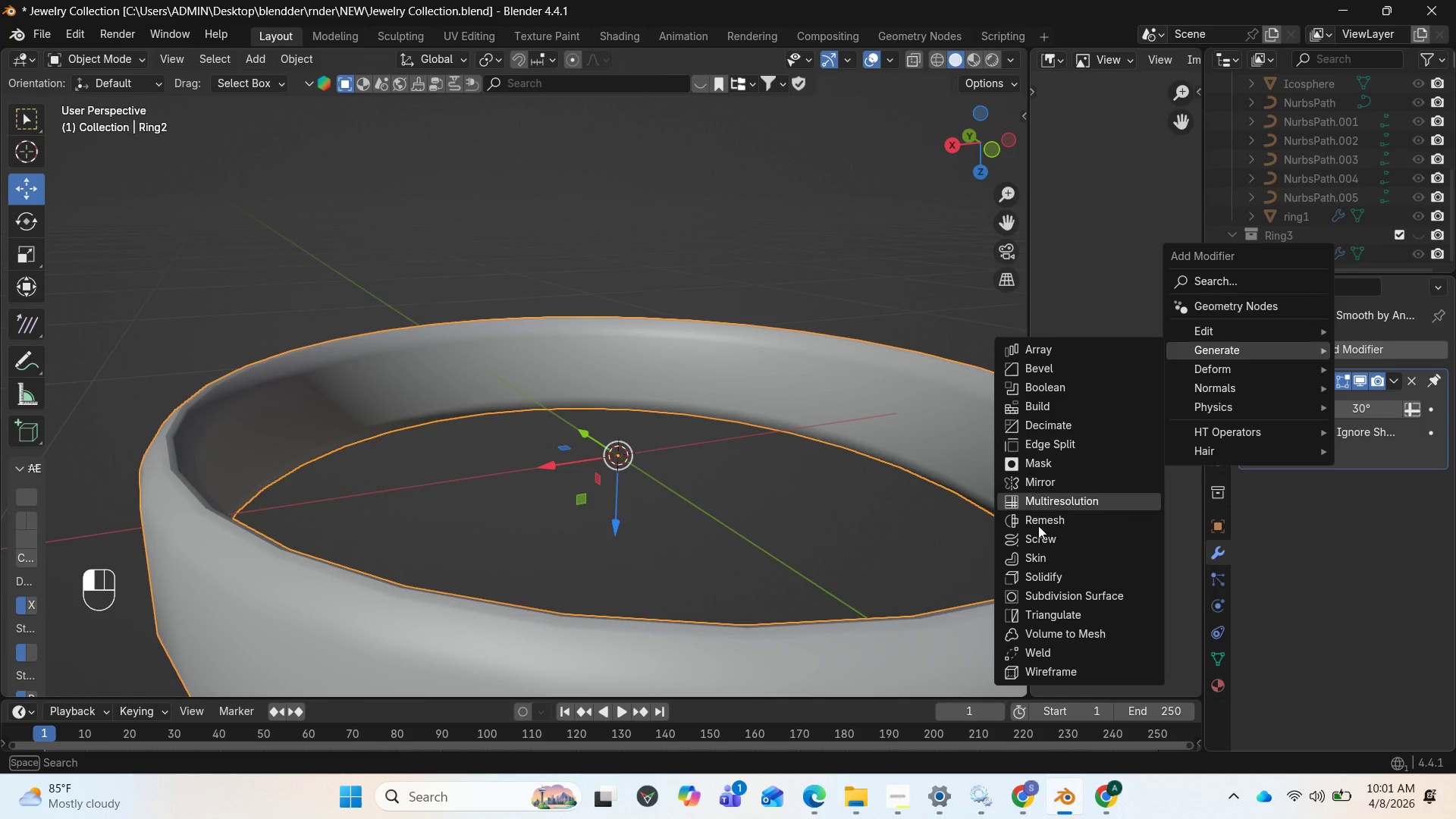 
wait(7.56)
 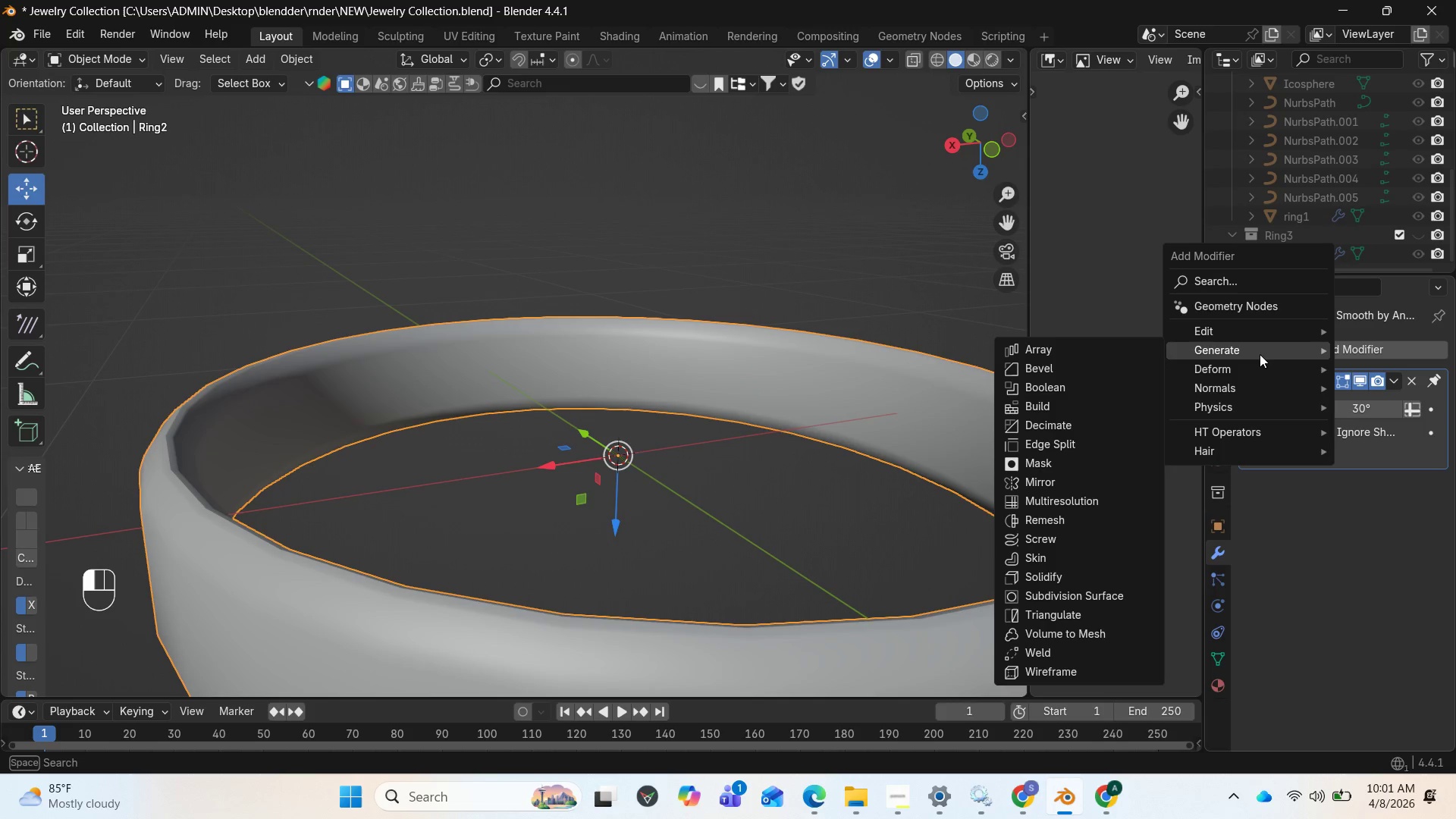 
left_click([1044, 595])
 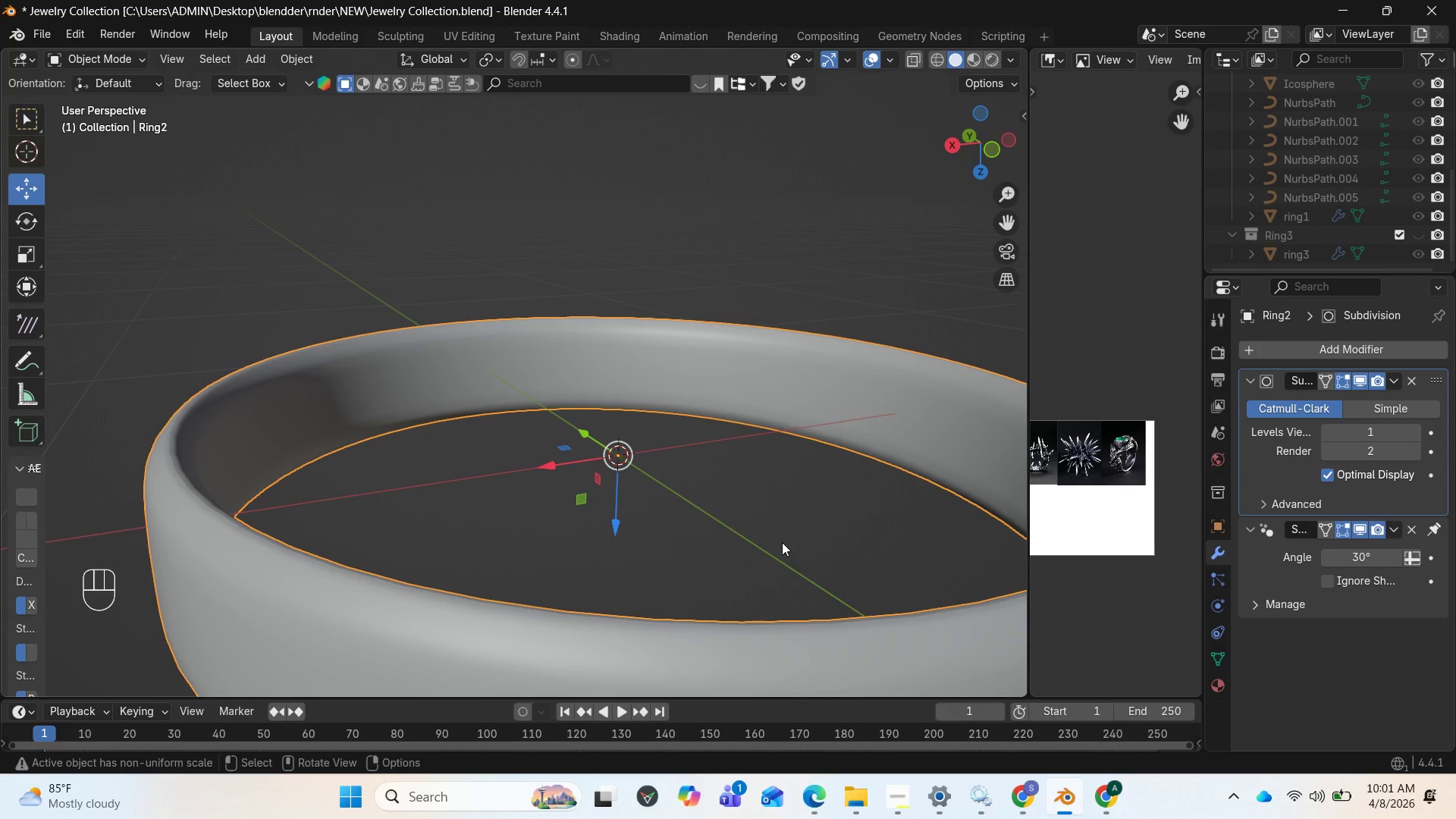 
scroll: coordinate [758, 527], scroll_direction: down, amount: 1.0
 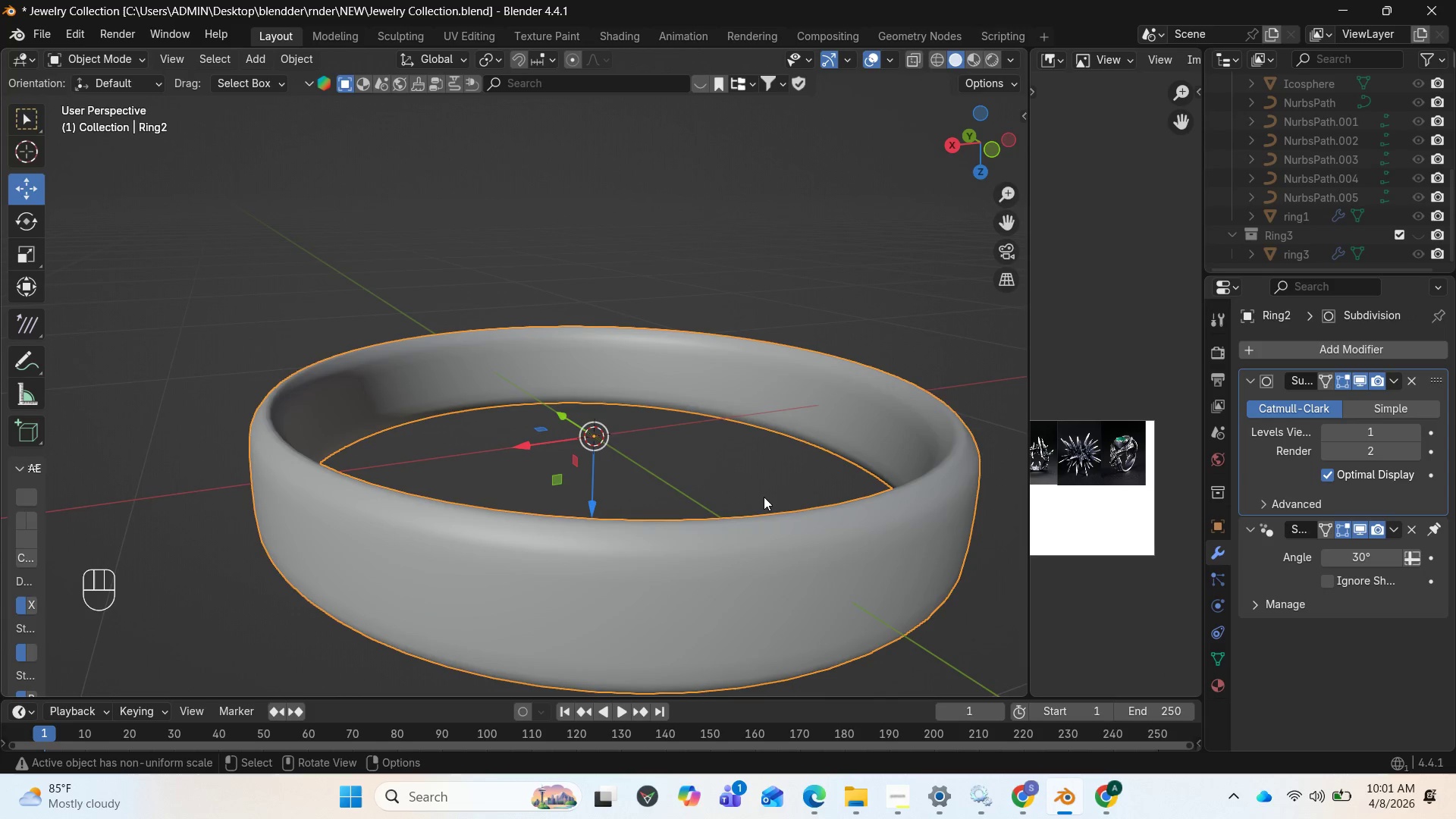 
scroll: coordinate [770, 500], scroll_direction: up, amount: 1.0
 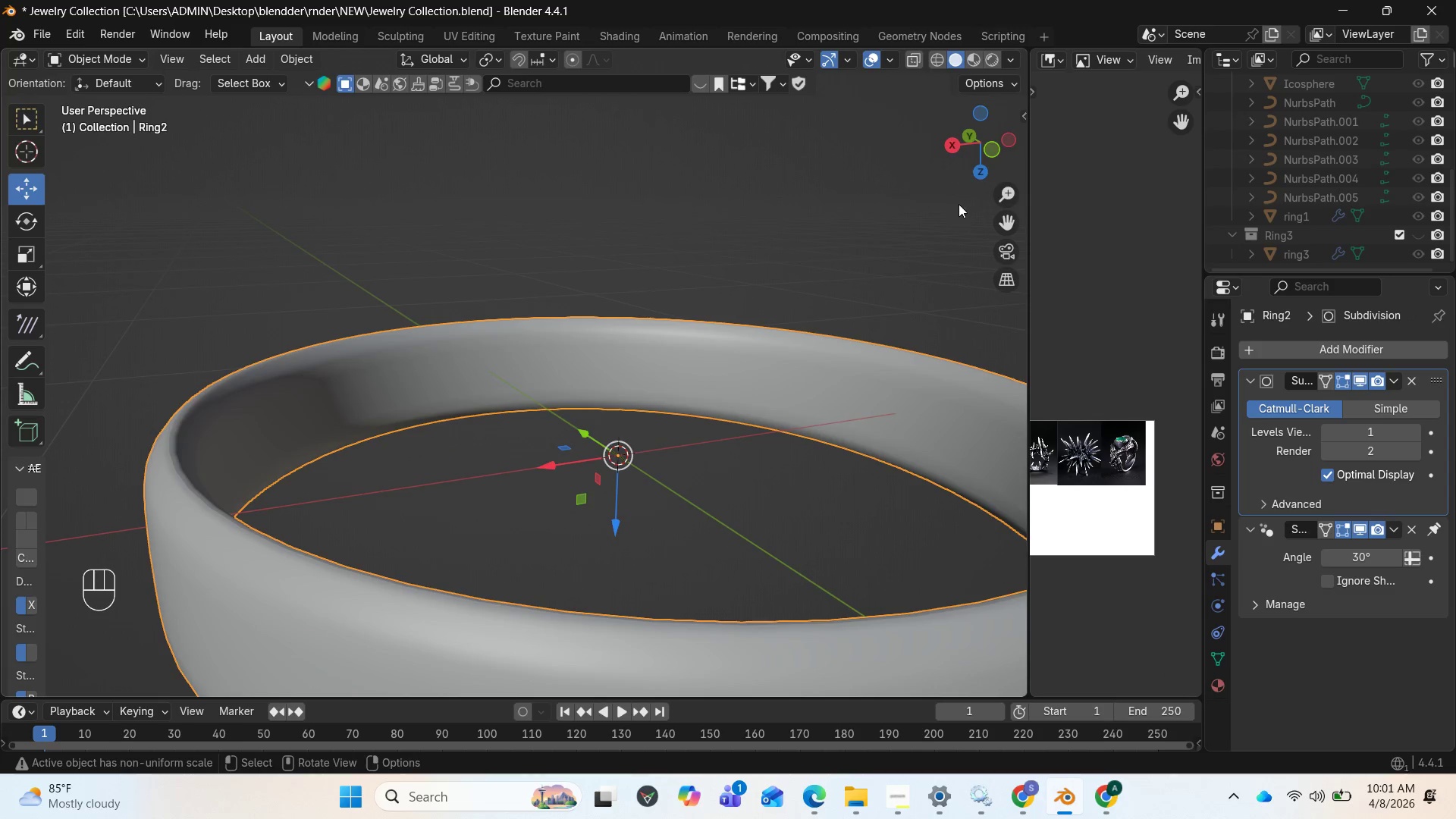 
left_click_drag(start_coordinate=[977, 156], to_coordinate=[1024, 180])
 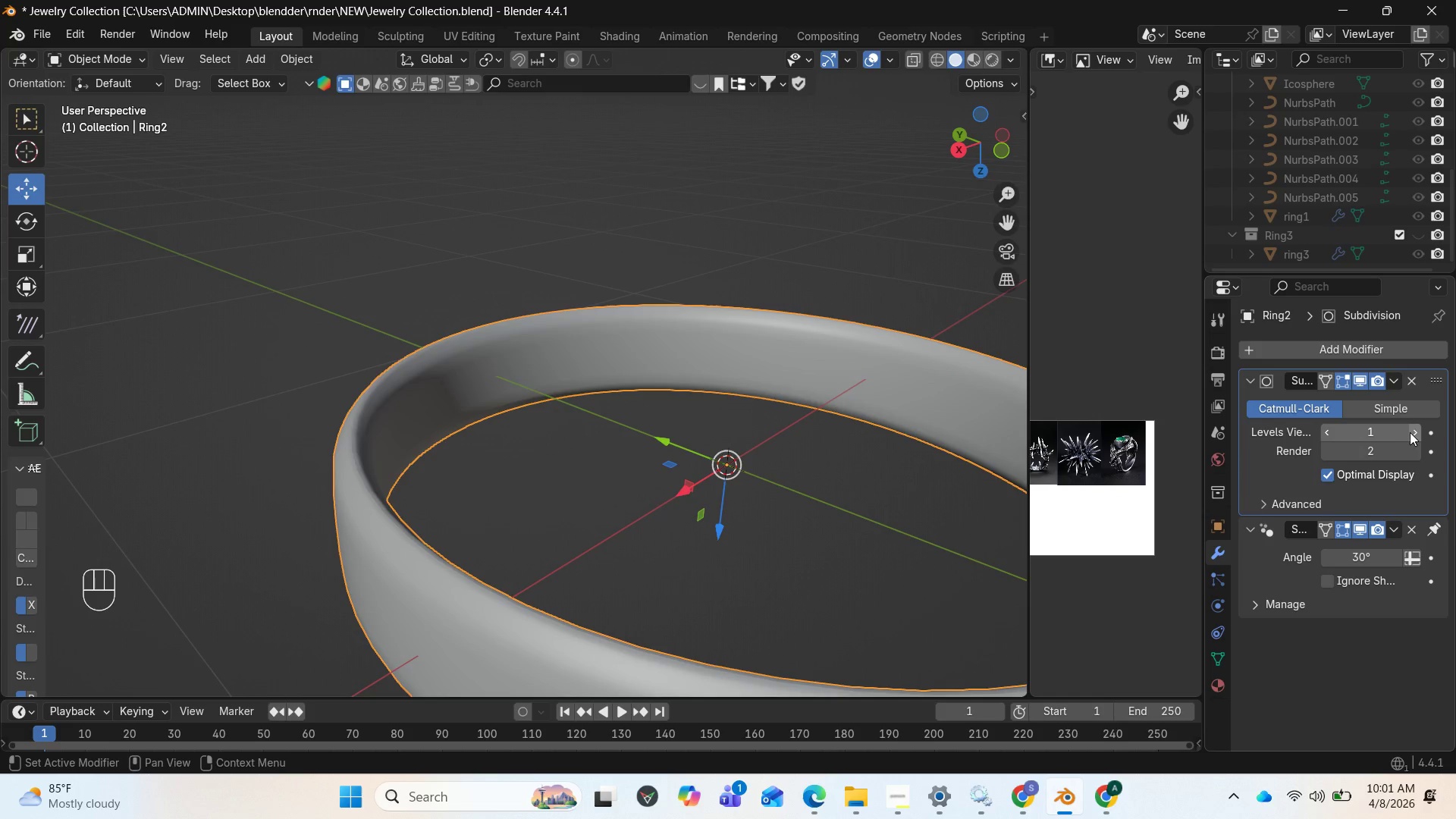 
left_click([1412, 434])
 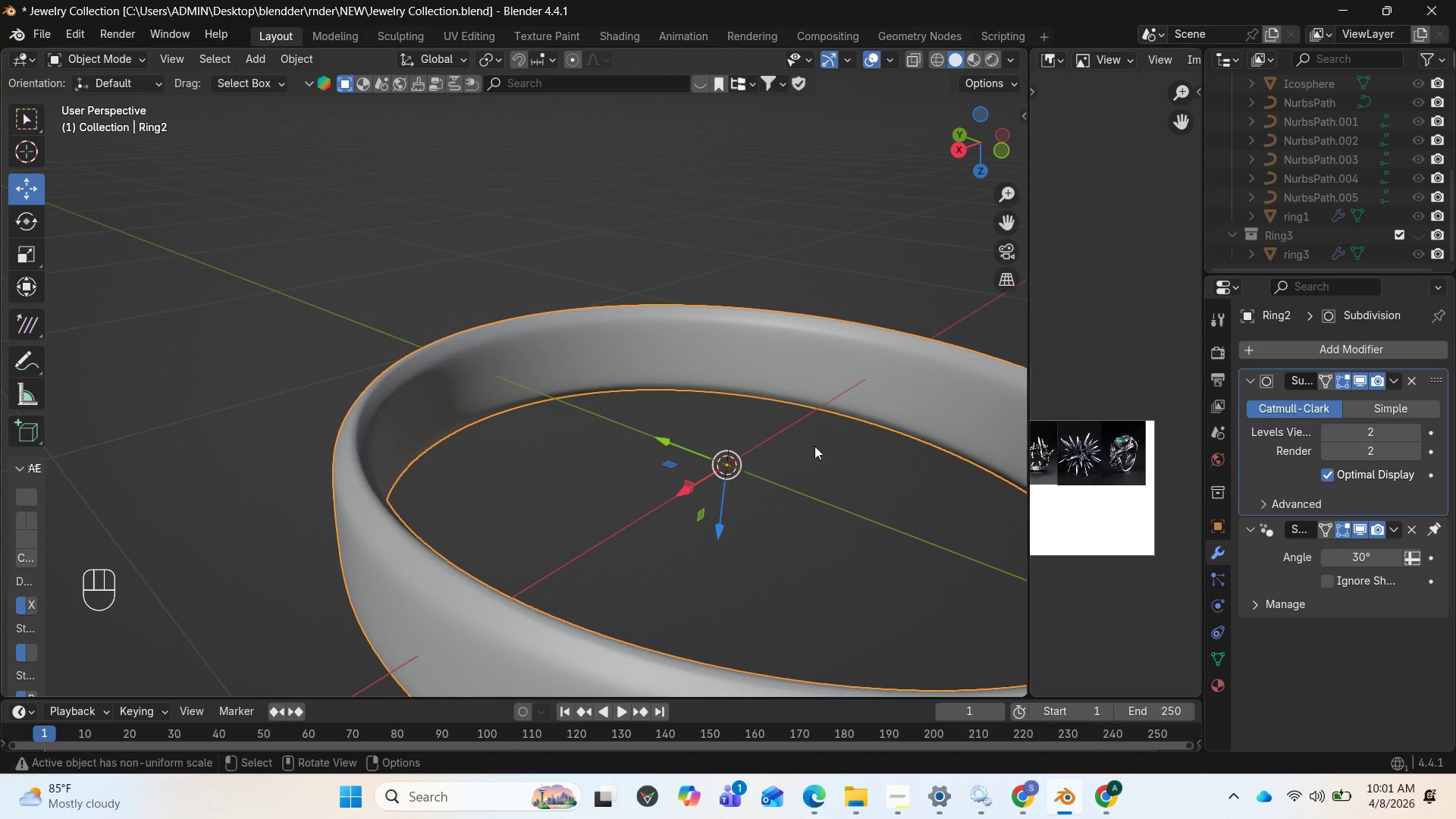 
scroll: coordinate [685, 450], scroll_direction: down, amount: 1.0
 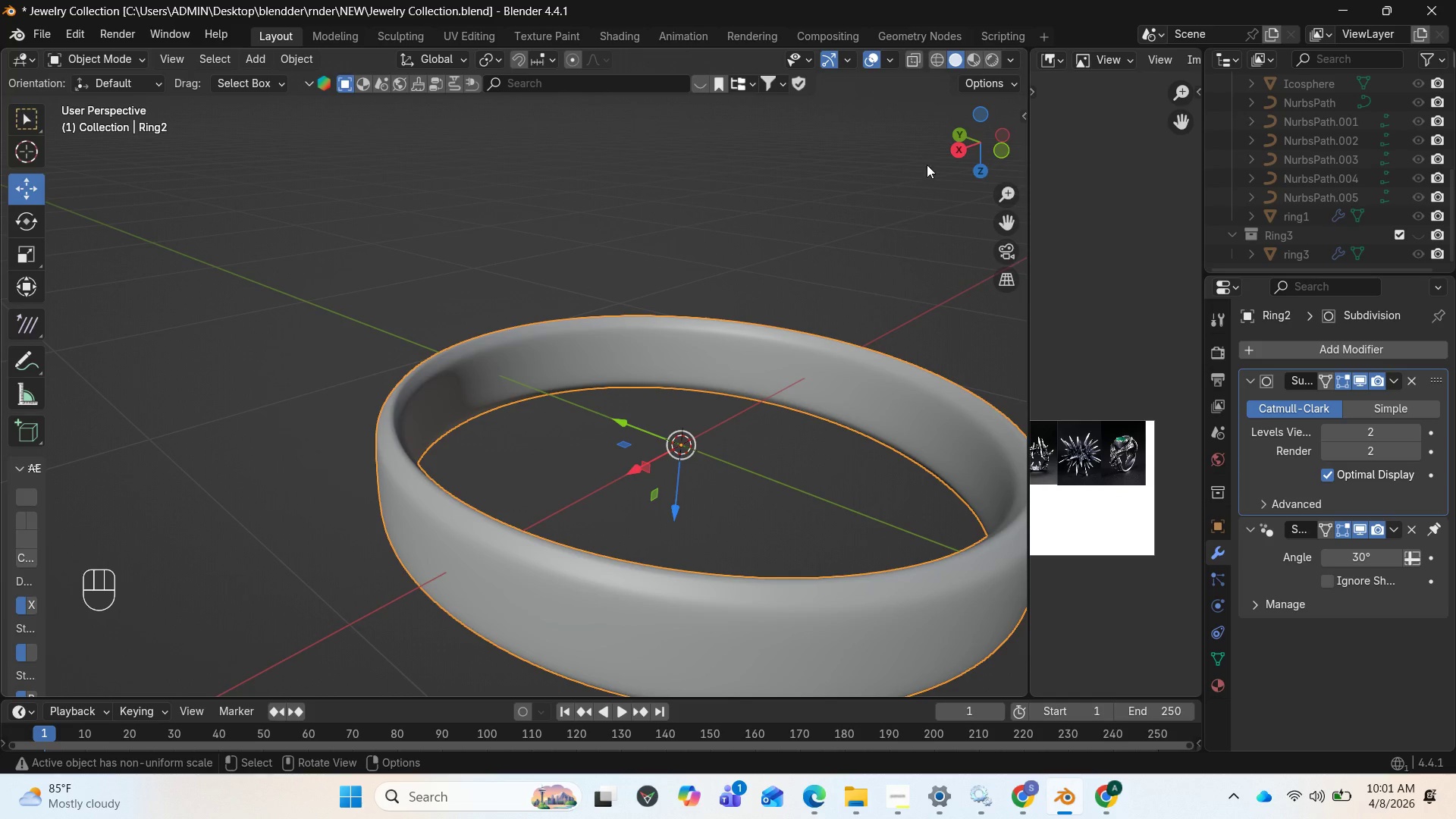 
left_click_drag(start_coordinate=[978, 135], to_coordinate=[901, 218])
 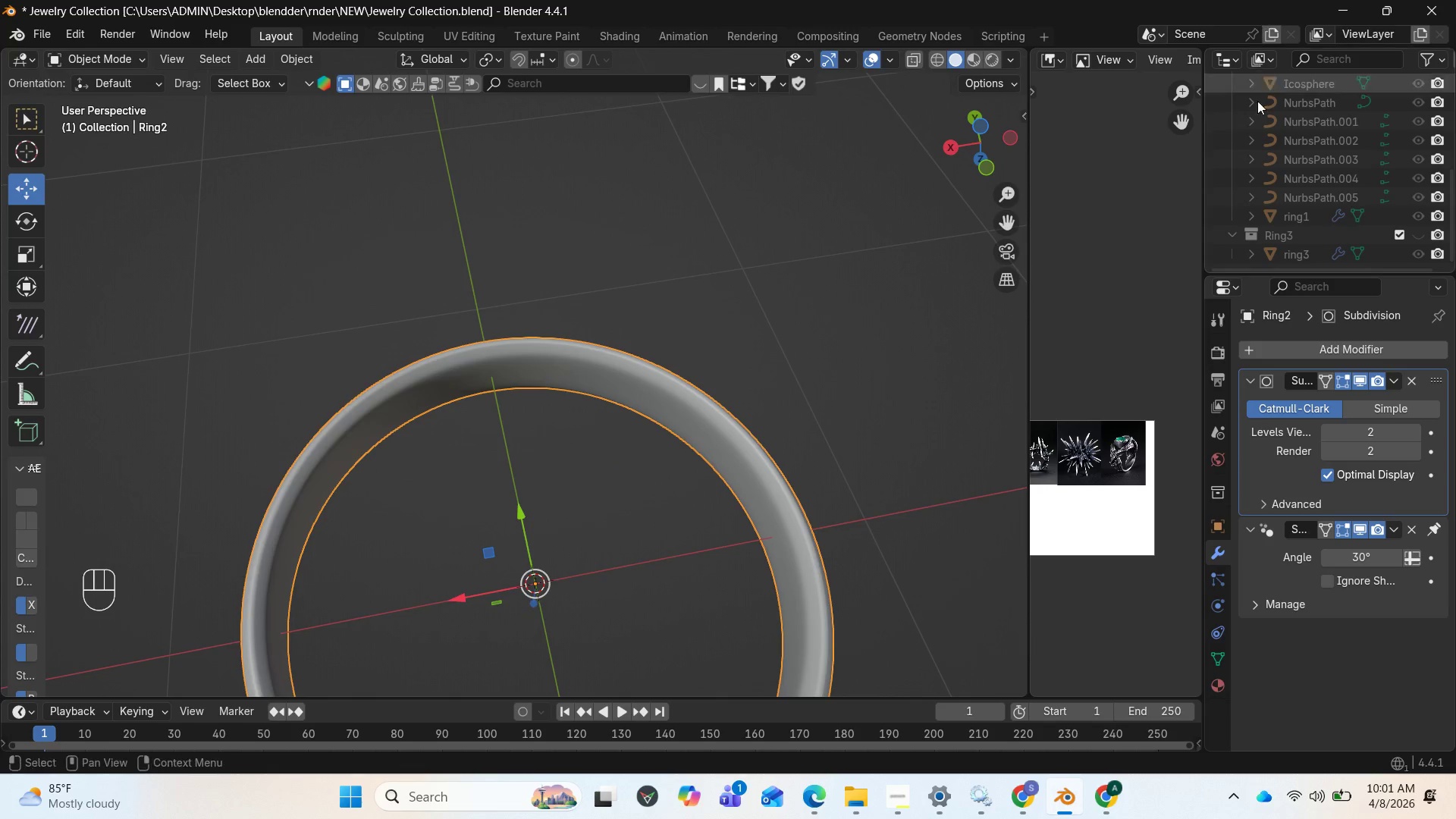 
scroll: coordinate [1335, 231], scroll_direction: down, amount: 3.0
 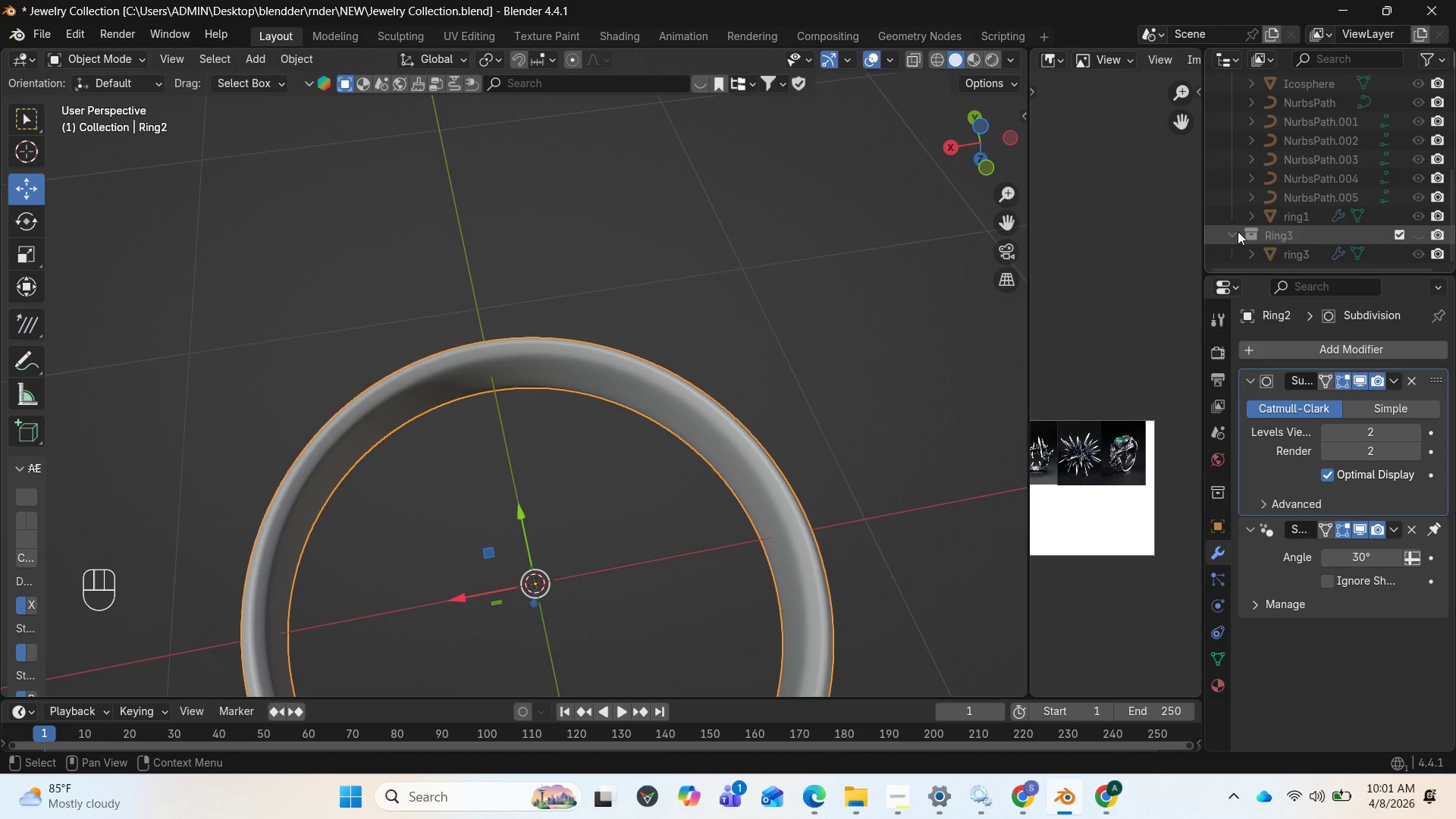 
scroll: coordinate [1401, 115], scroll_direction: up, amount: 3.0
 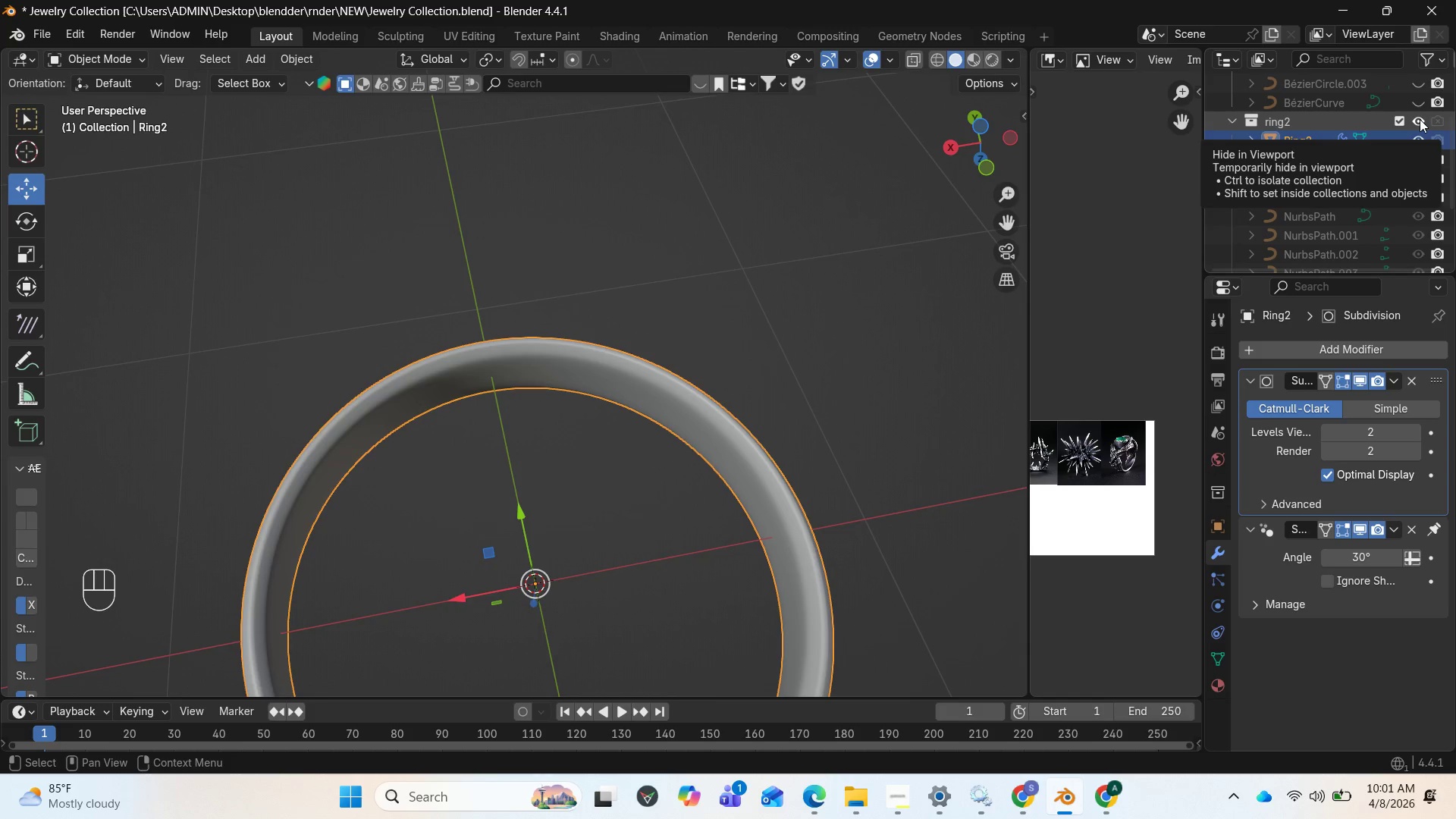 
left_click([1420, 119])
 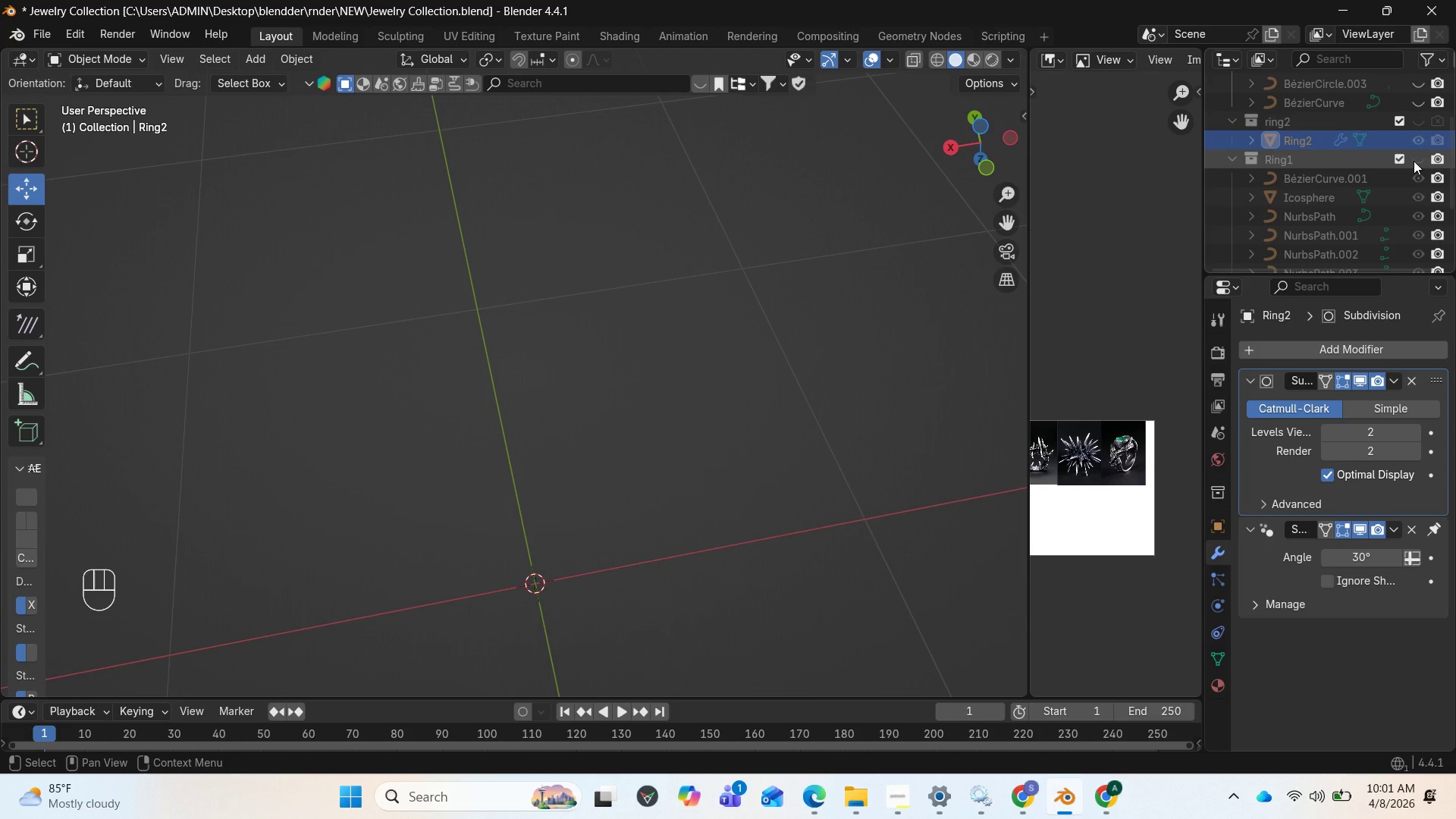 
left_click([1414, 158])
 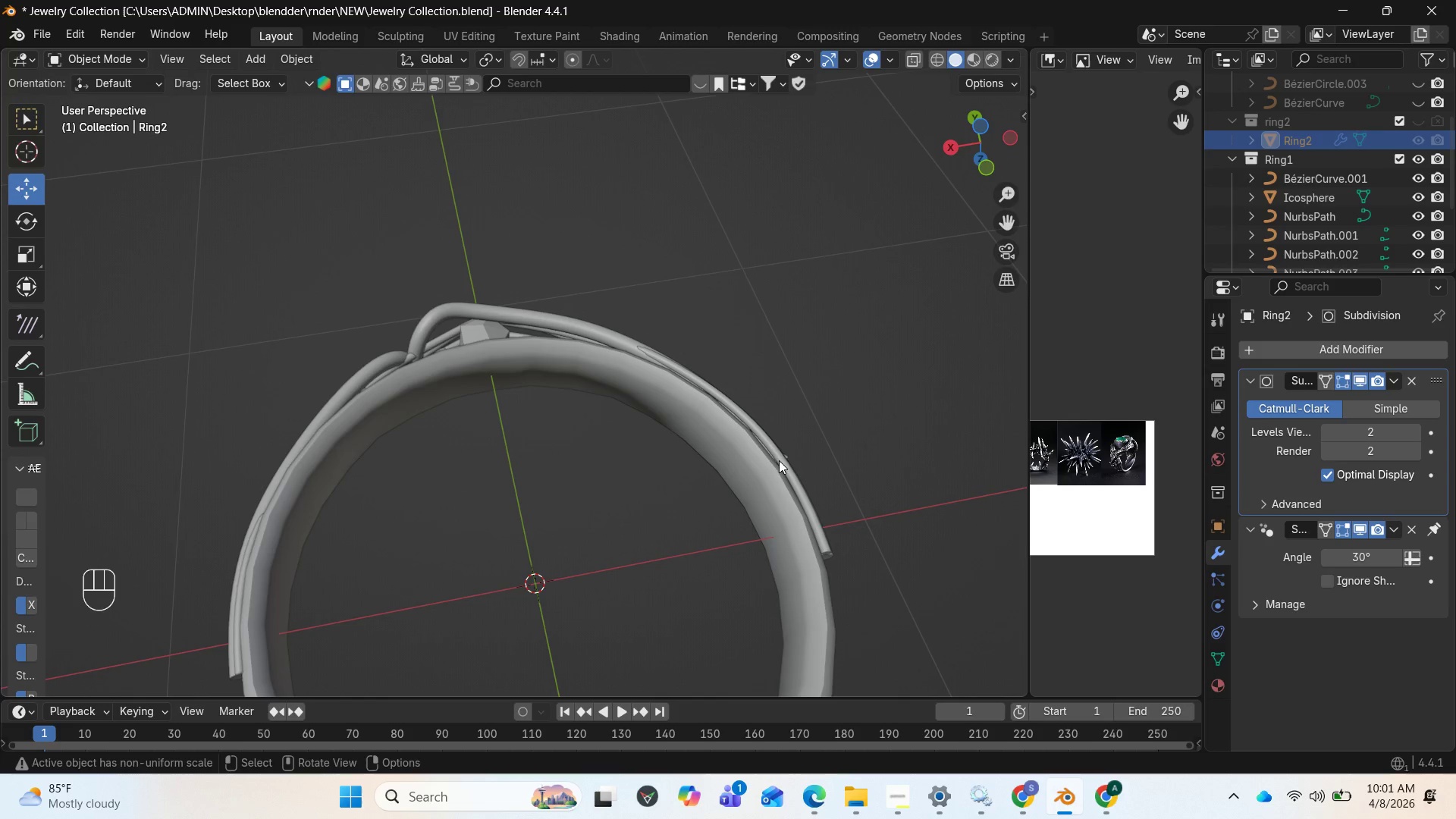 
left_click([764, 473])
 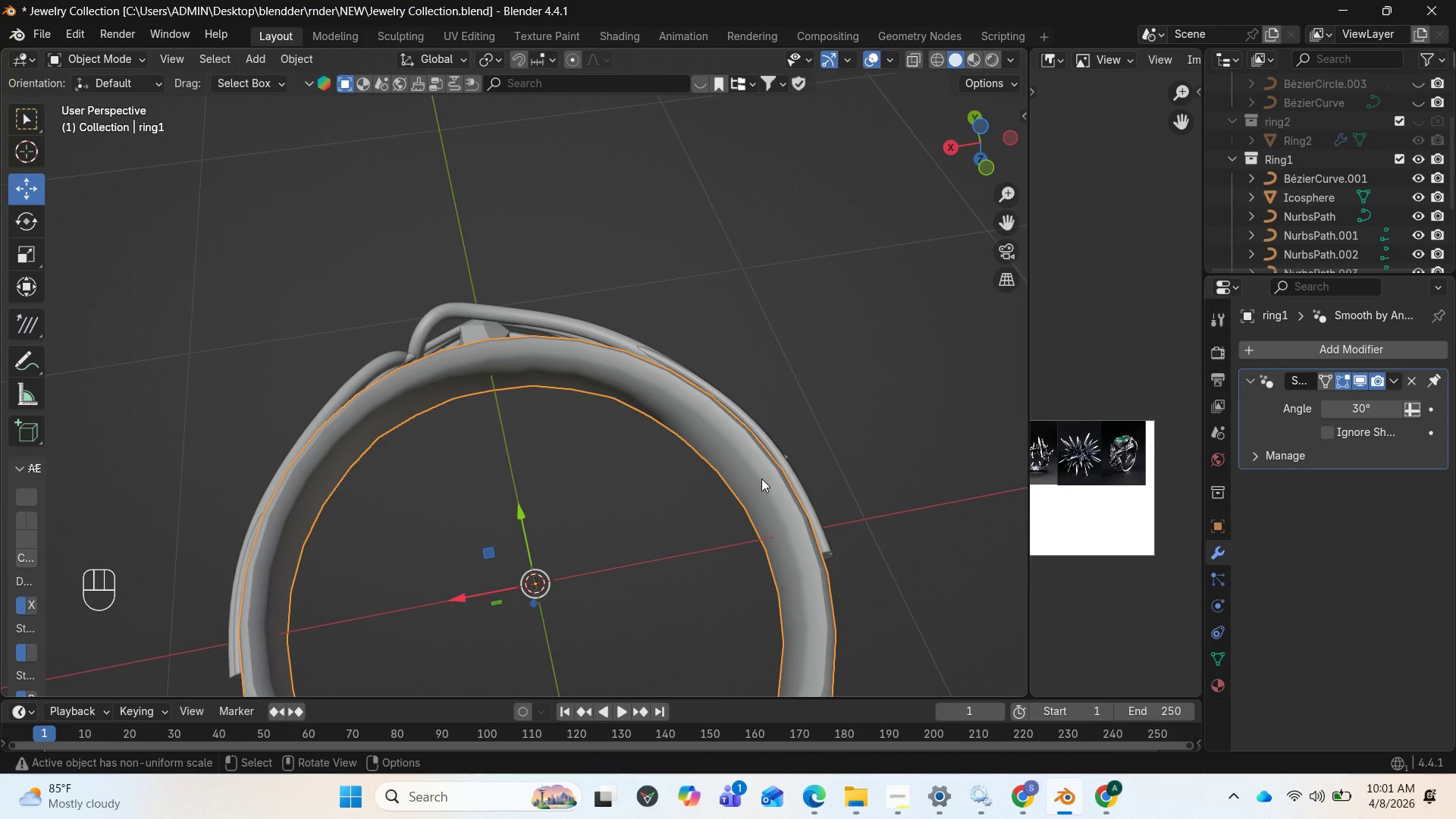 
key(Tab)
 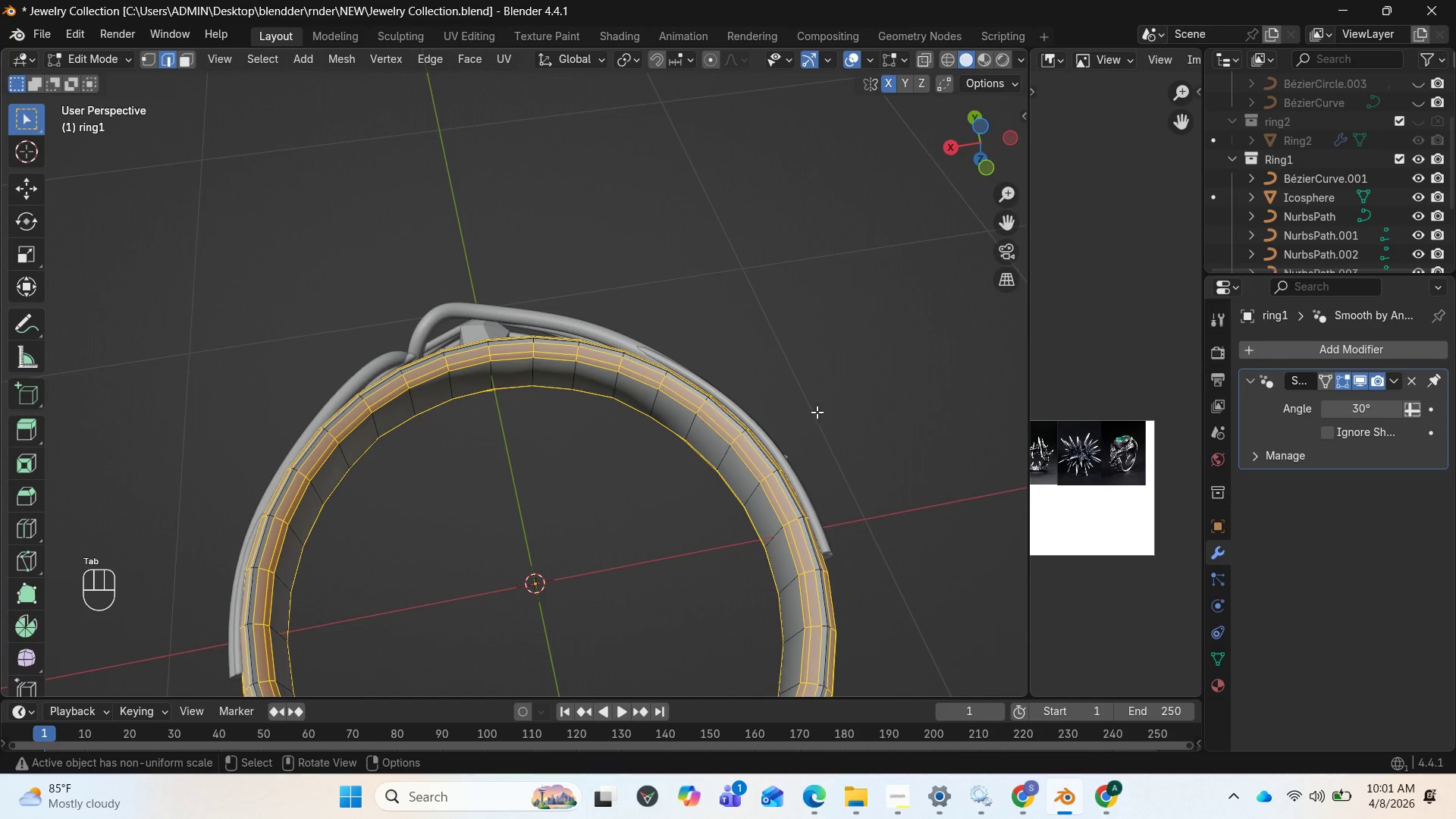 
scroll: coordinate [826, 389], scroll_direction: up, amount: 1.0
 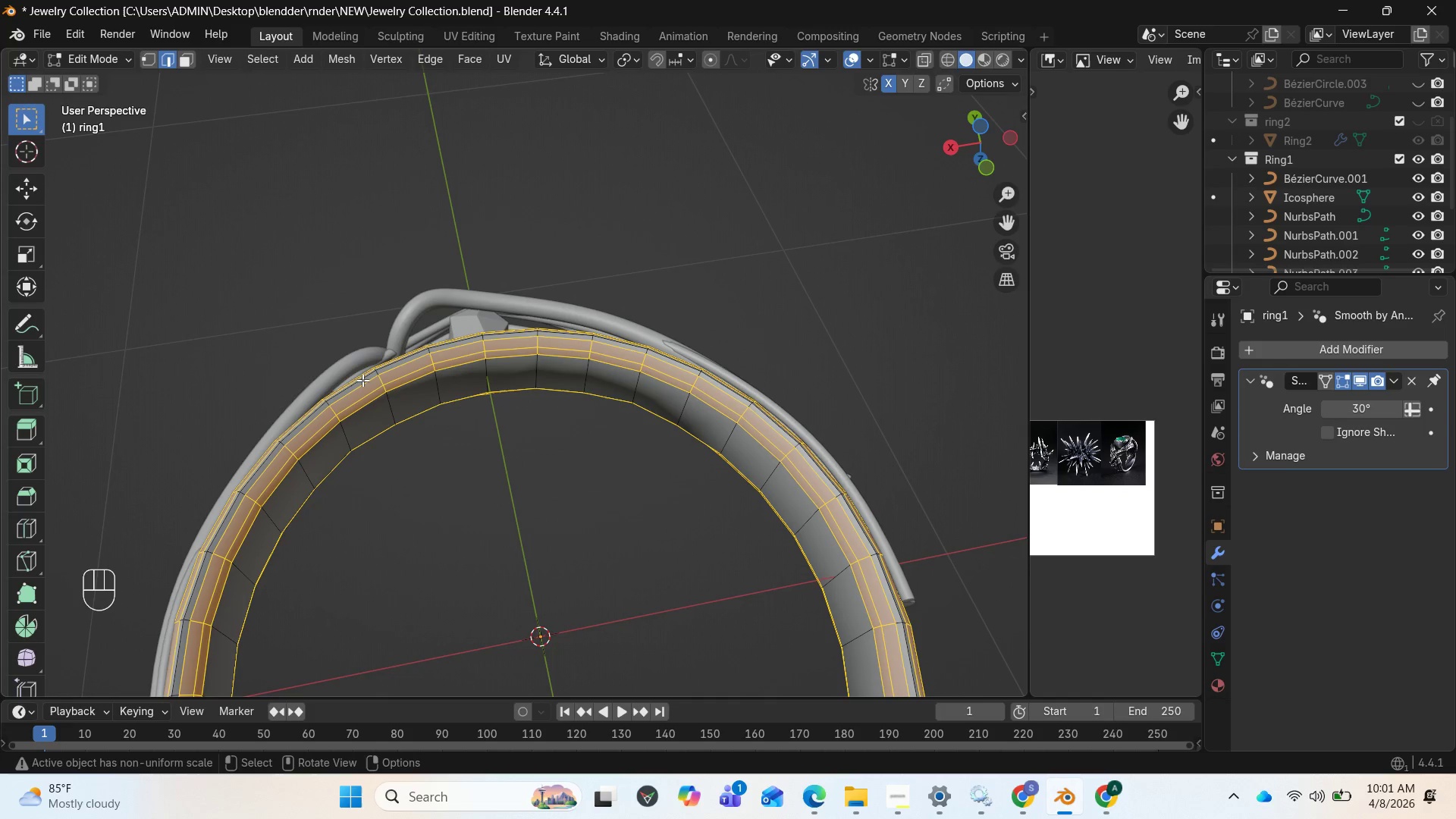 
hold_key(key=AltLeft, duration=0.88)
left_click([362, 380])
 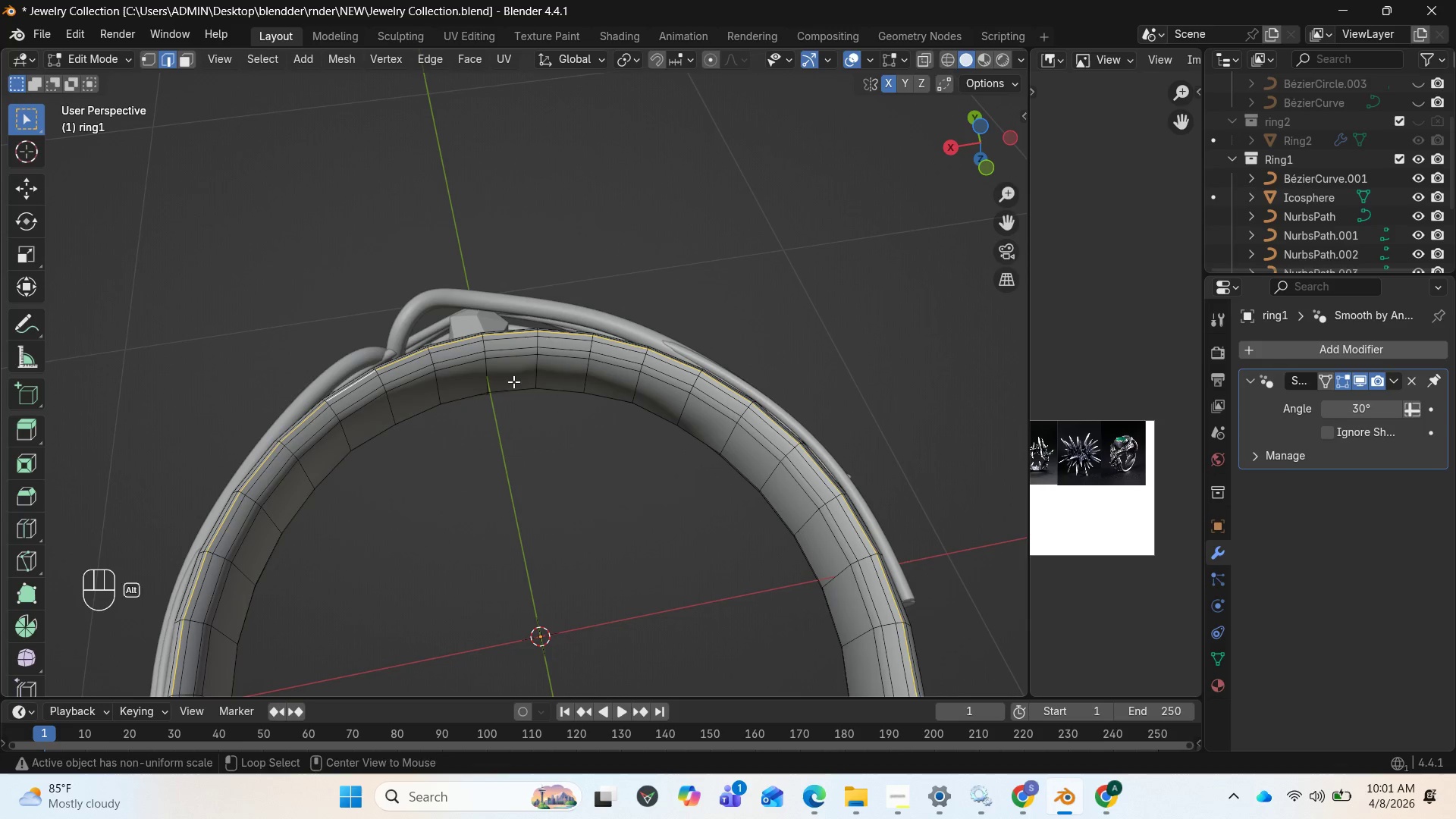 
scroll: coordinate [595, 369], scroll_direction: down, amount: 2.0
 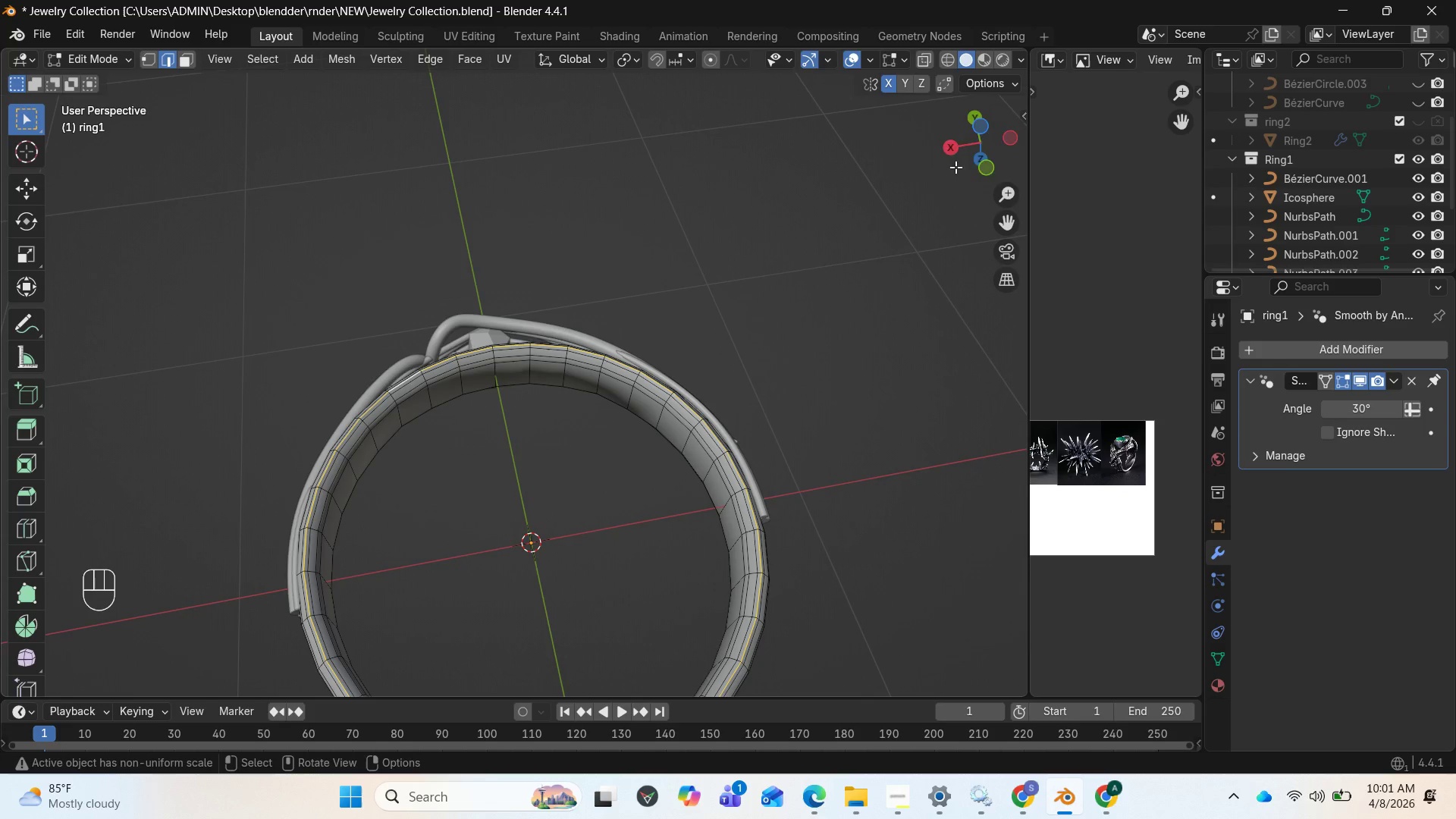 
left_click_drag(start_coordinate=[974, 150], to_coordinate=[993, 607])
 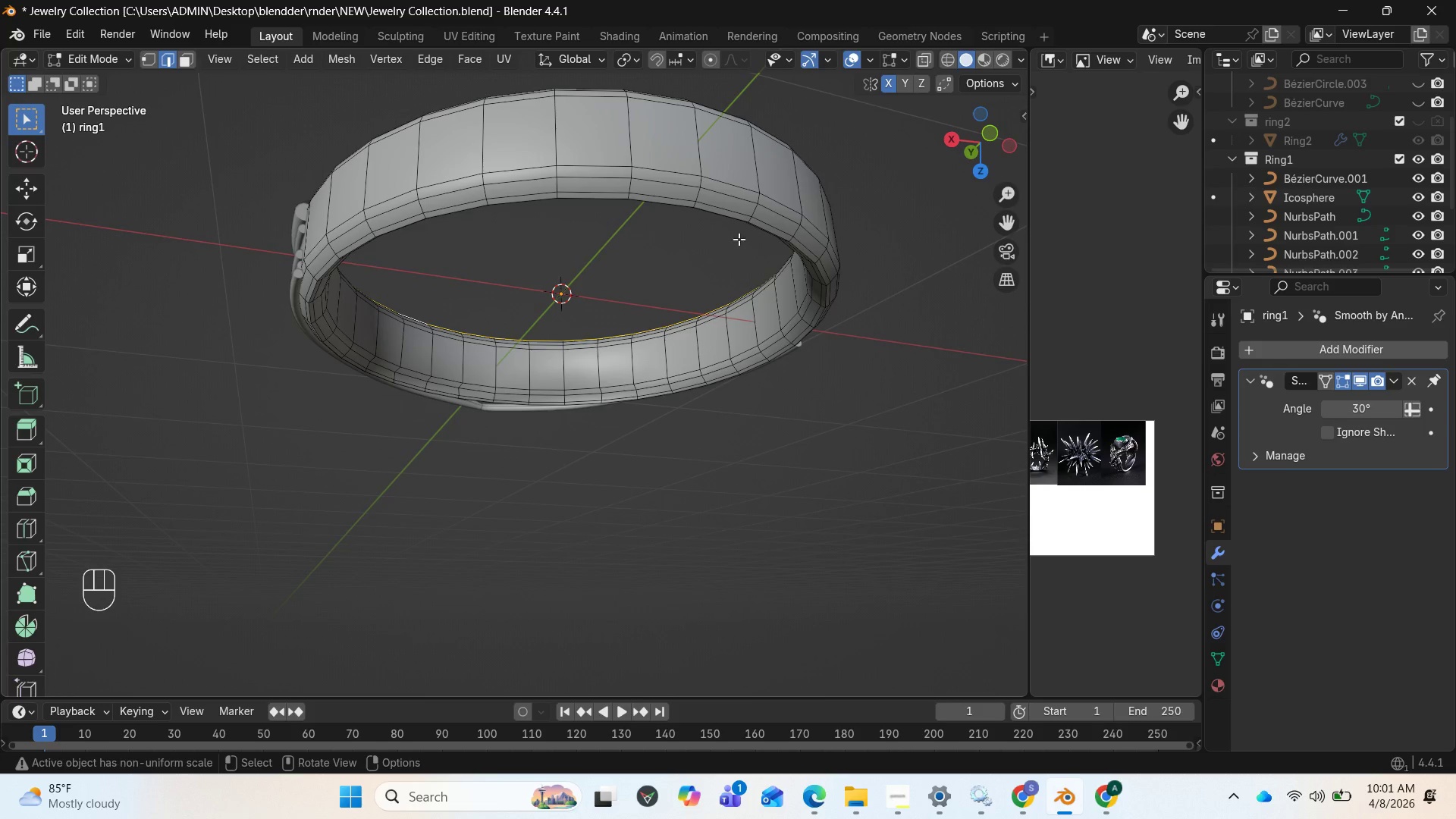 
hold_key(key=ShiftLeft, duration=1.89)
hold_key(key=AltLeft, duration=1.22)
left_click([734, 220])
 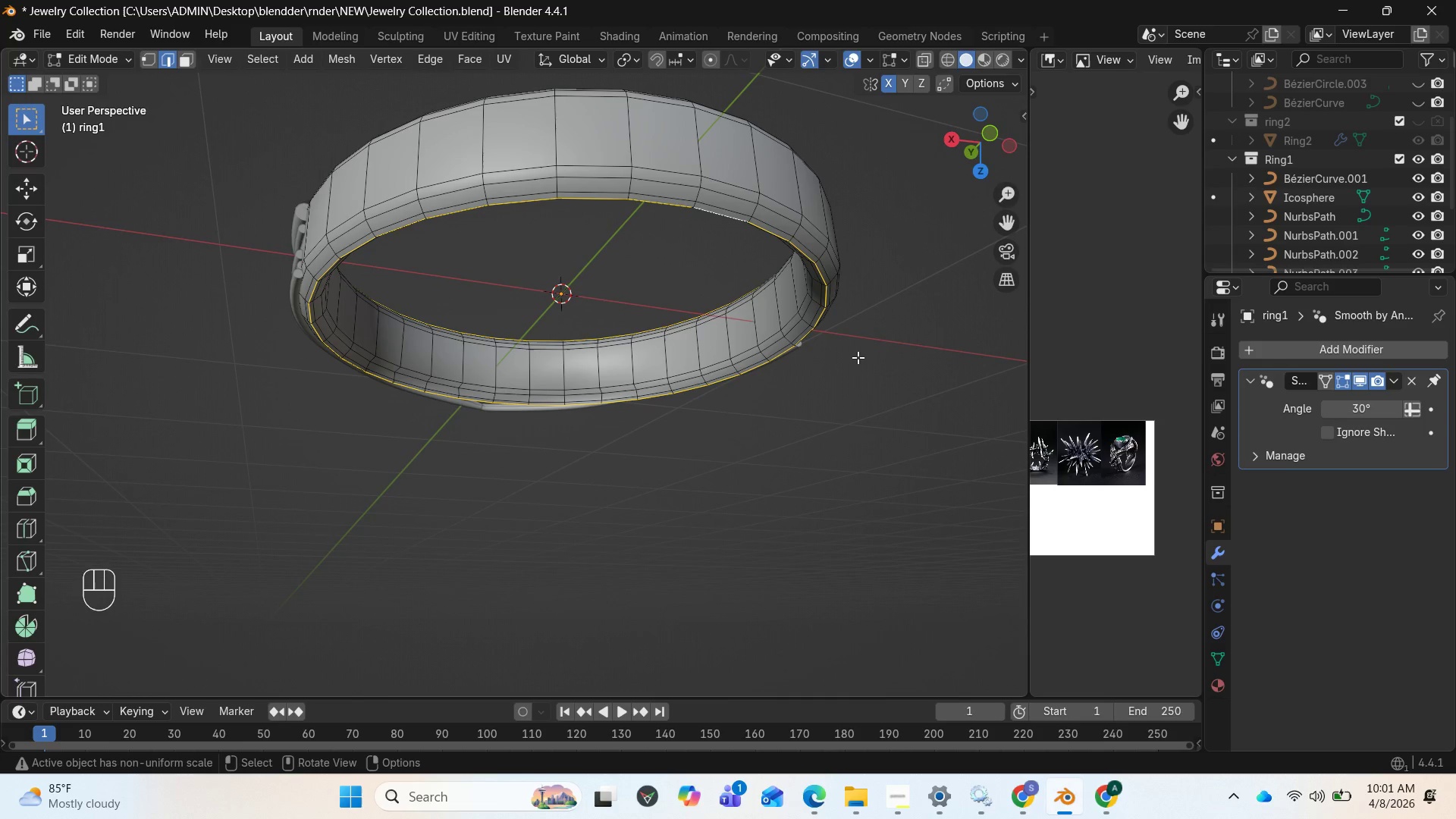 
key(Control+B)
 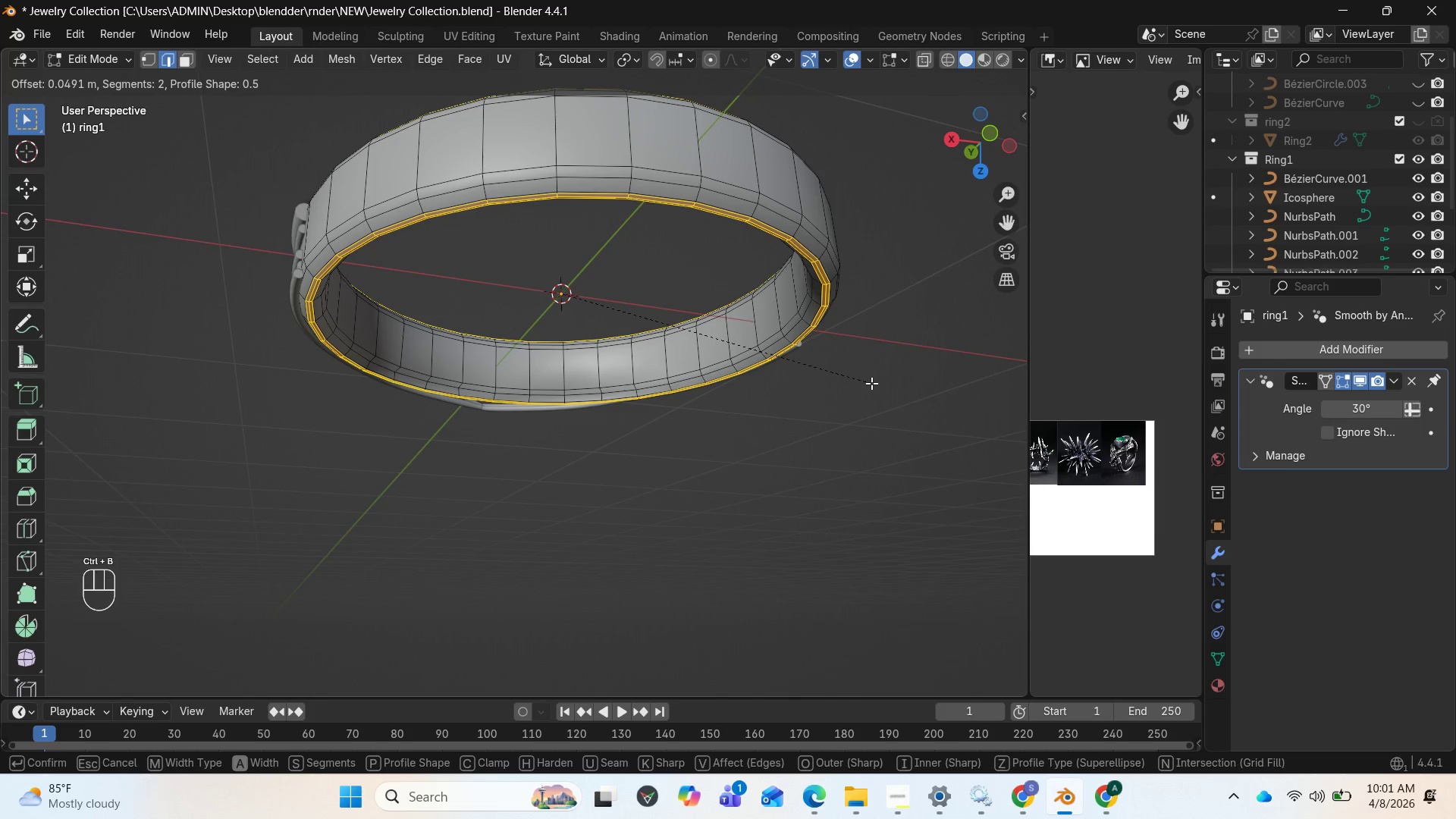 
left_click([871, 383])
 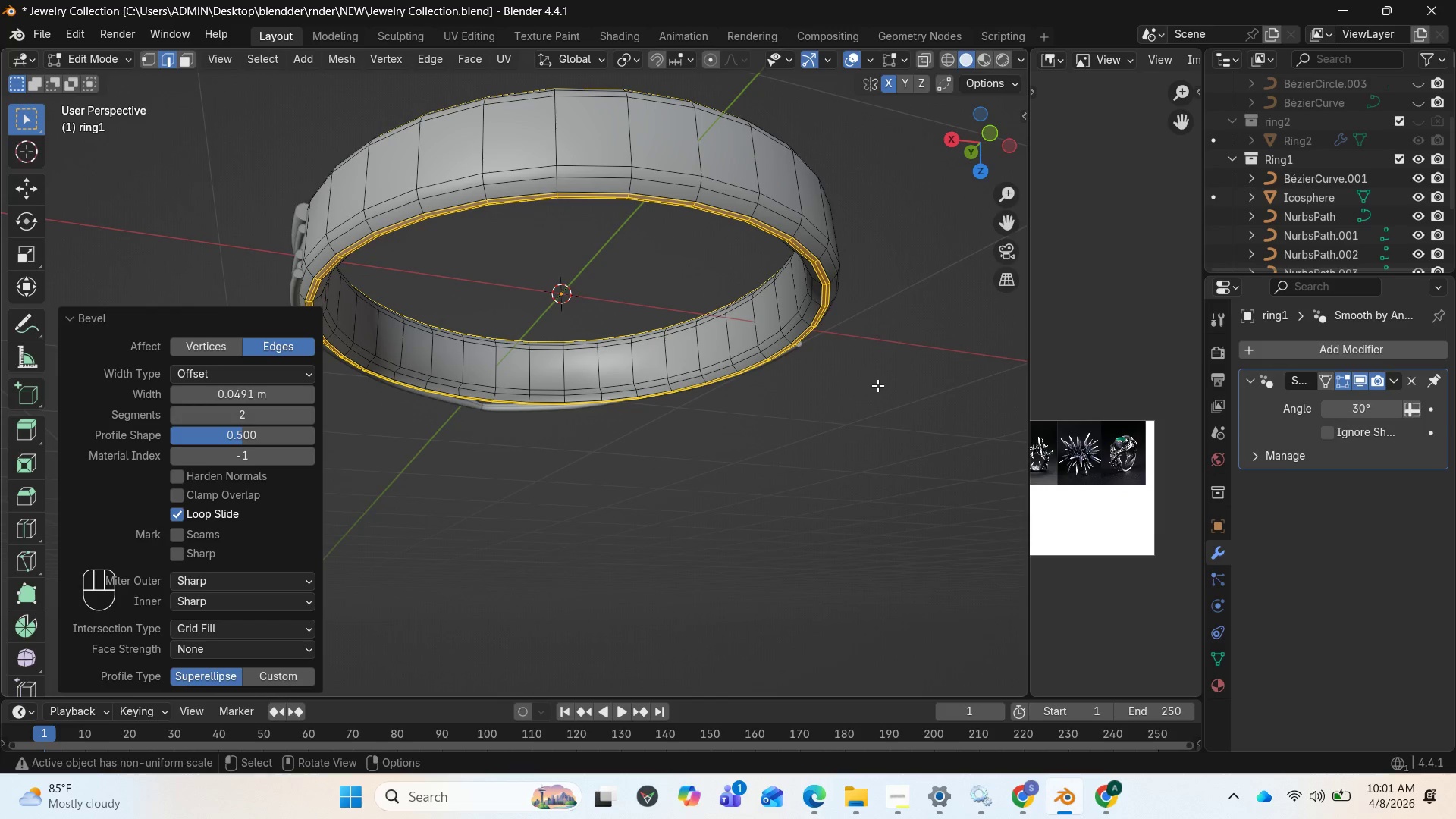 
key(Tab)
 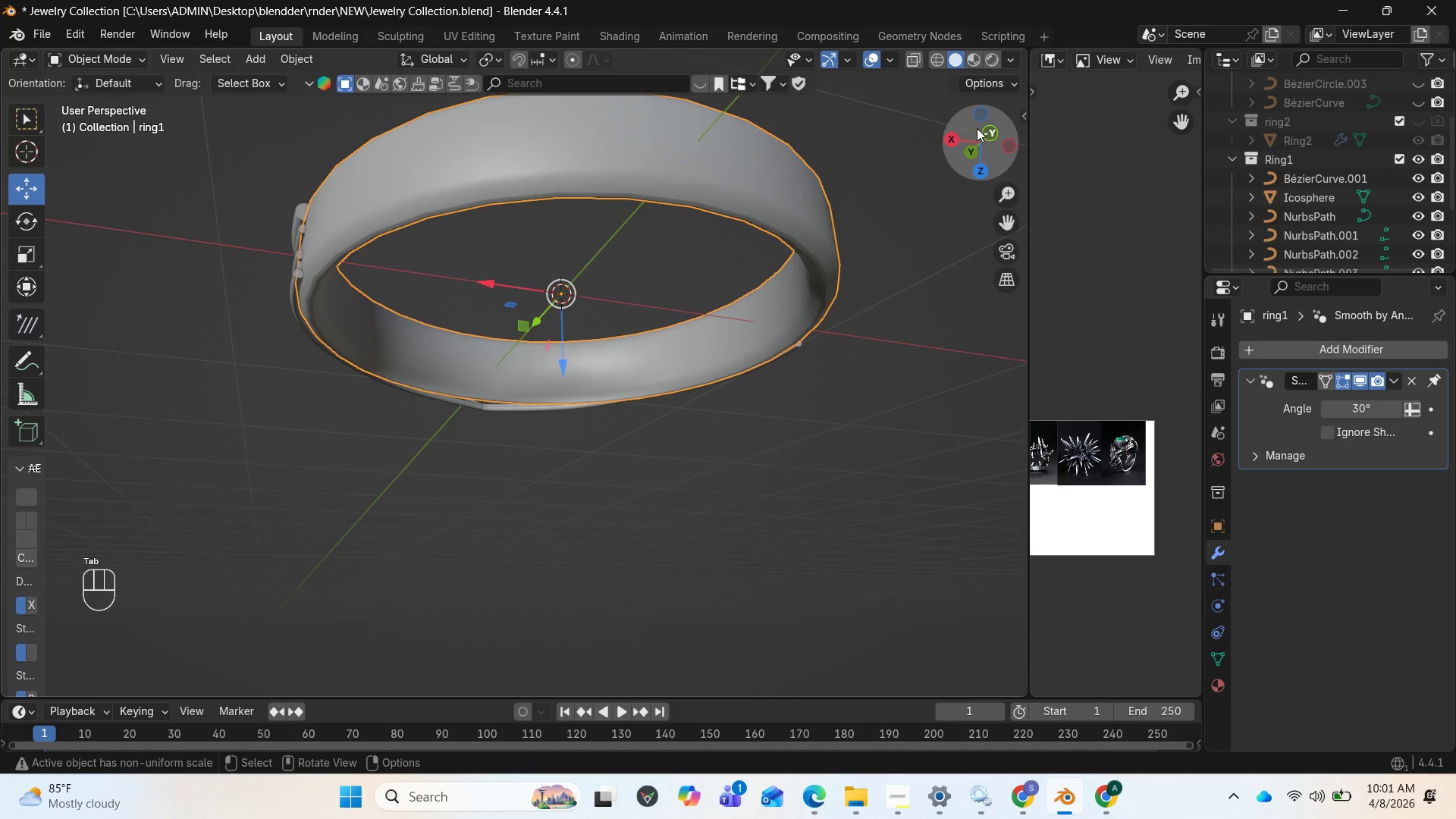 
left_click_drag(start_coordinate=[976, 139], to_coordinate=[949, 146])
 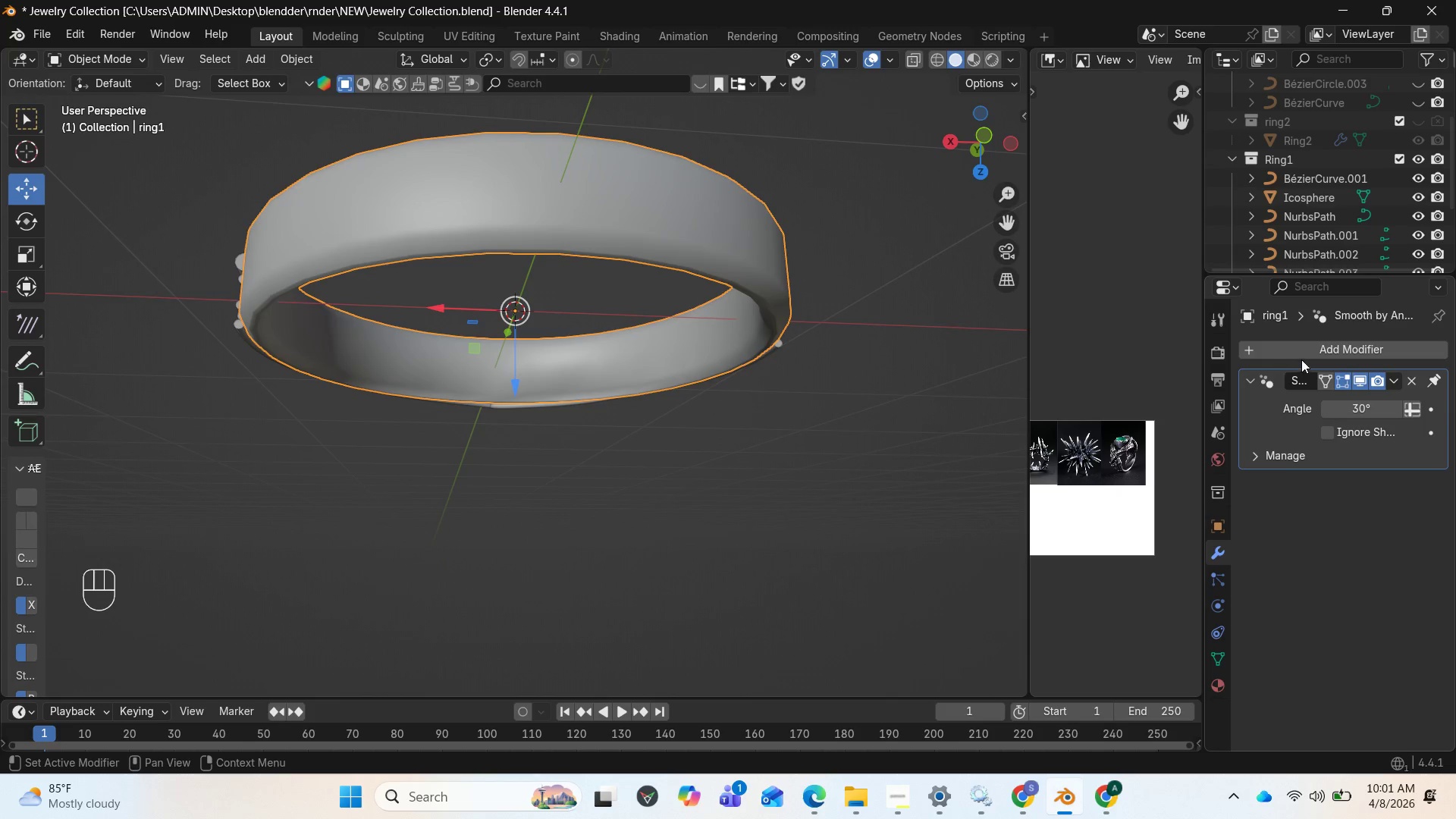 
left_click([1301, 351])
 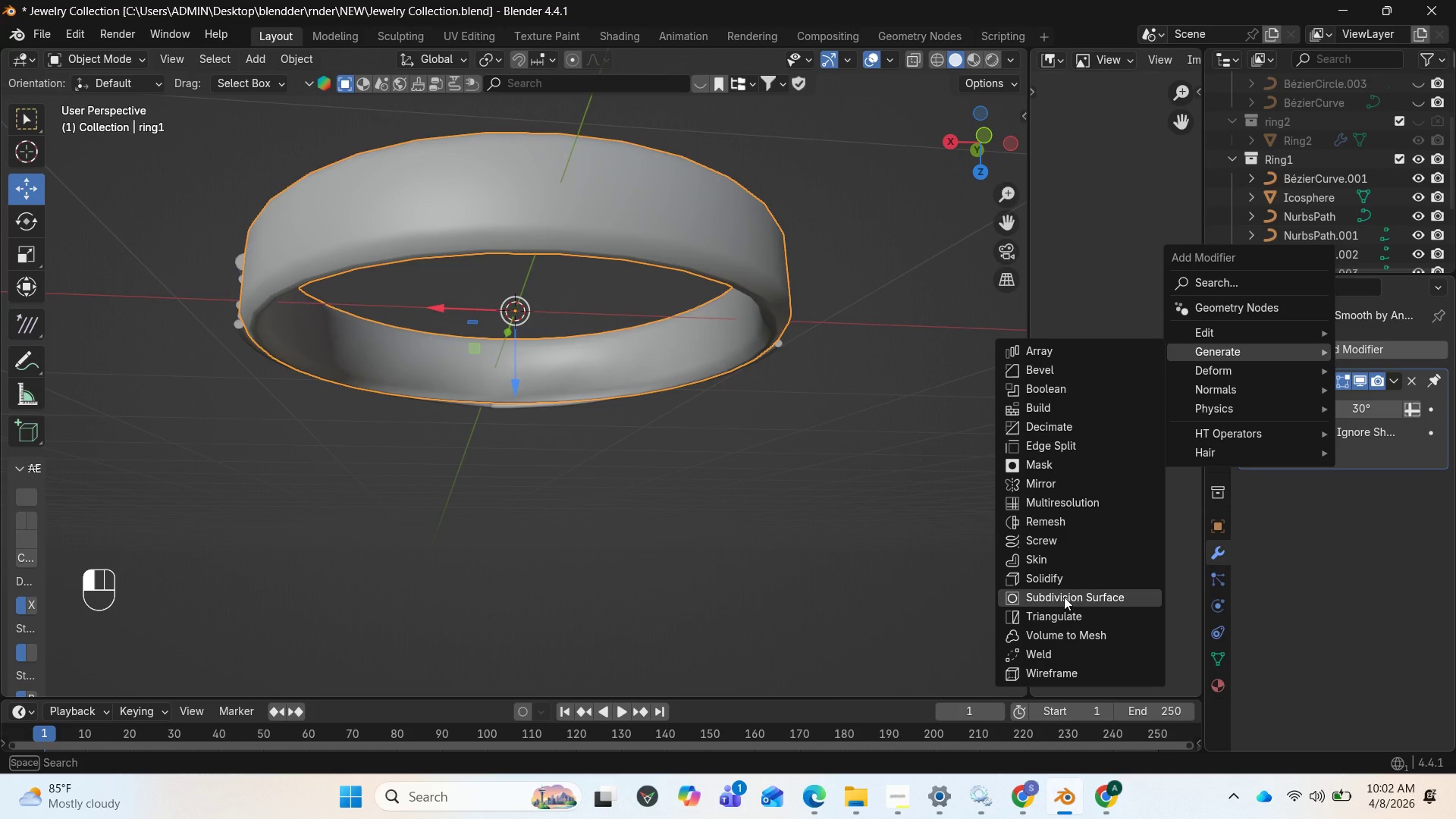 
left_click([1064, 597])
 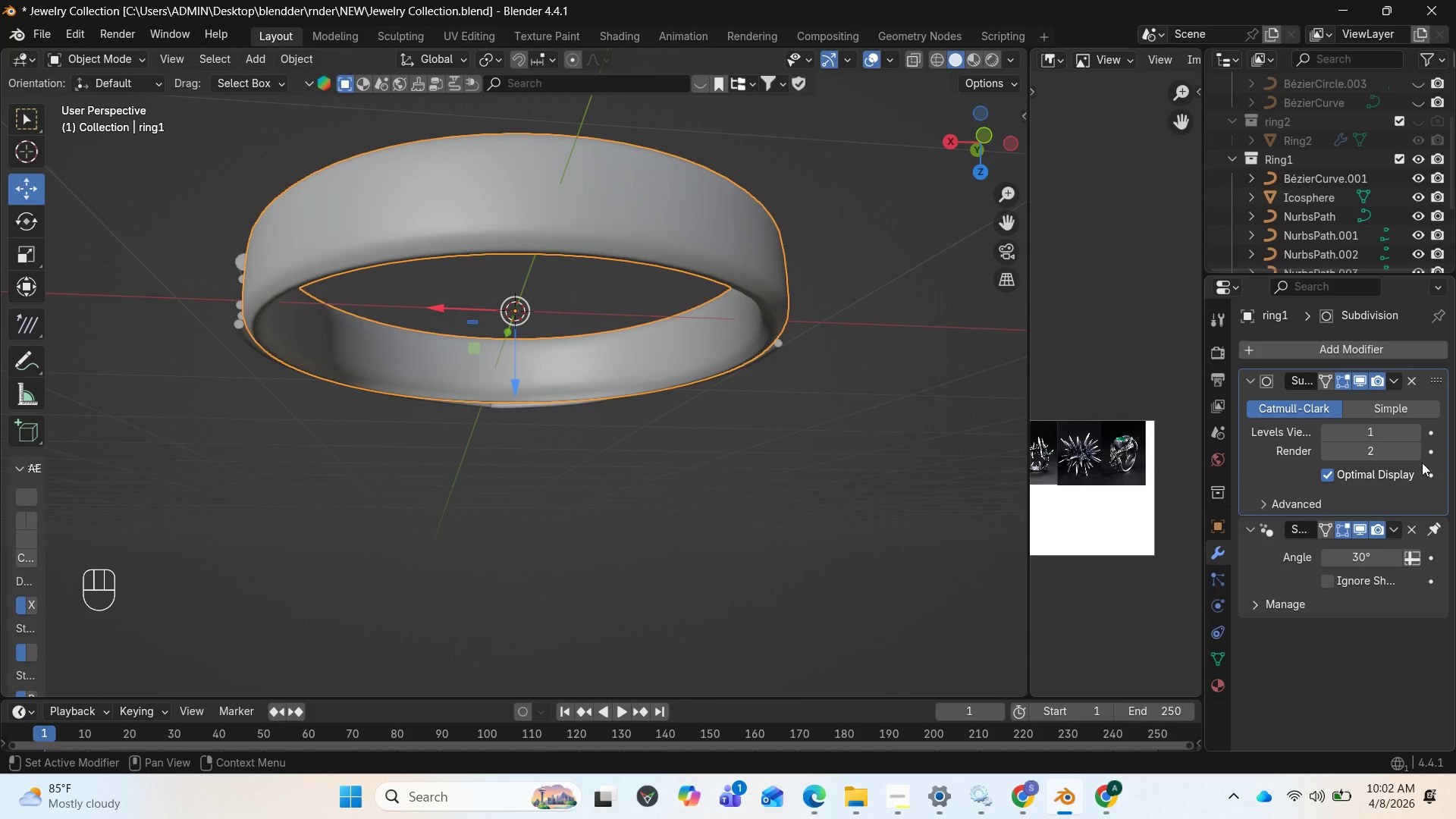 
left_click([1413, 434])
 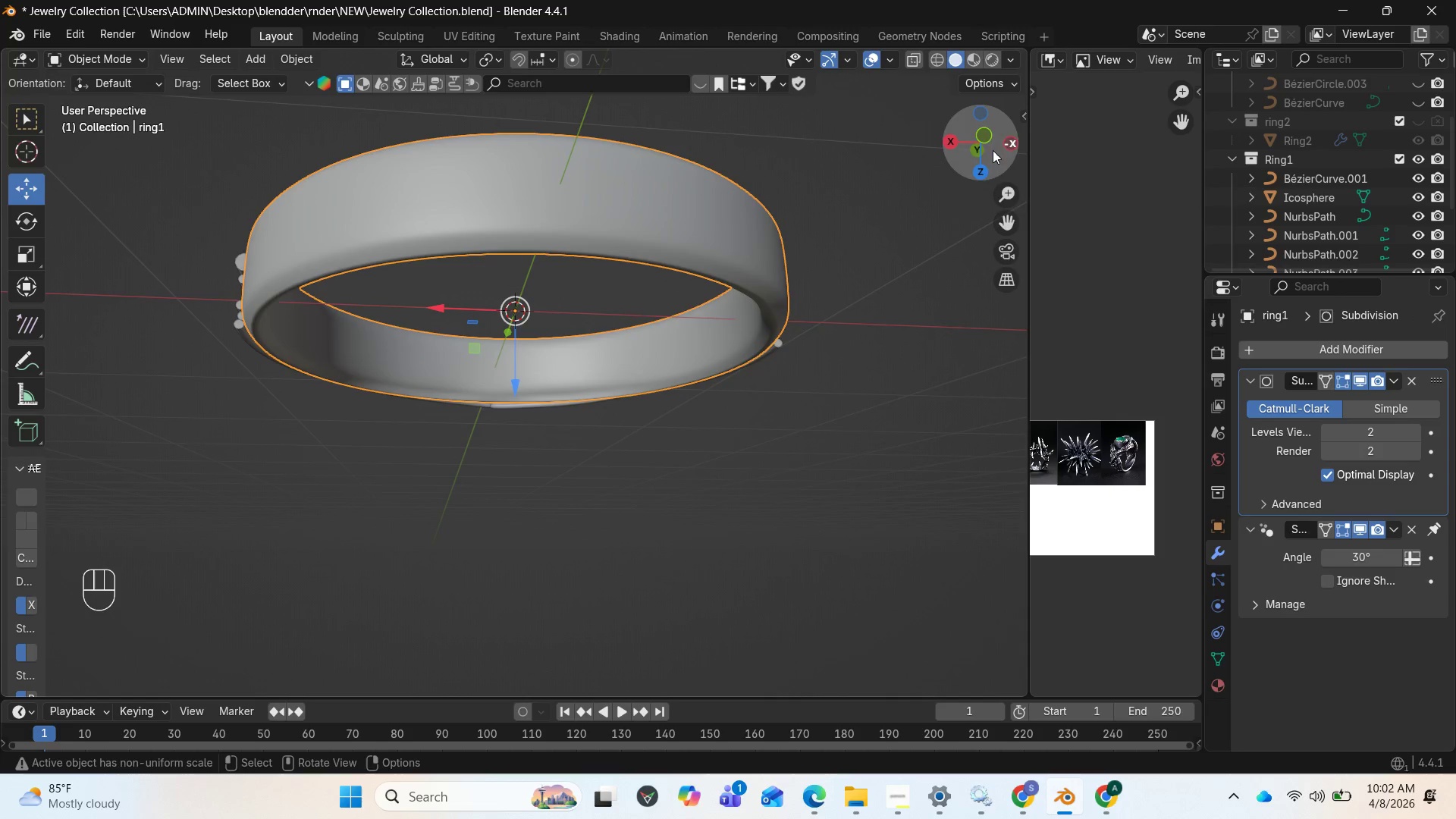 
left_click_drag(start_coordinate=[972, 136], to_coordinate=[962, 391])
 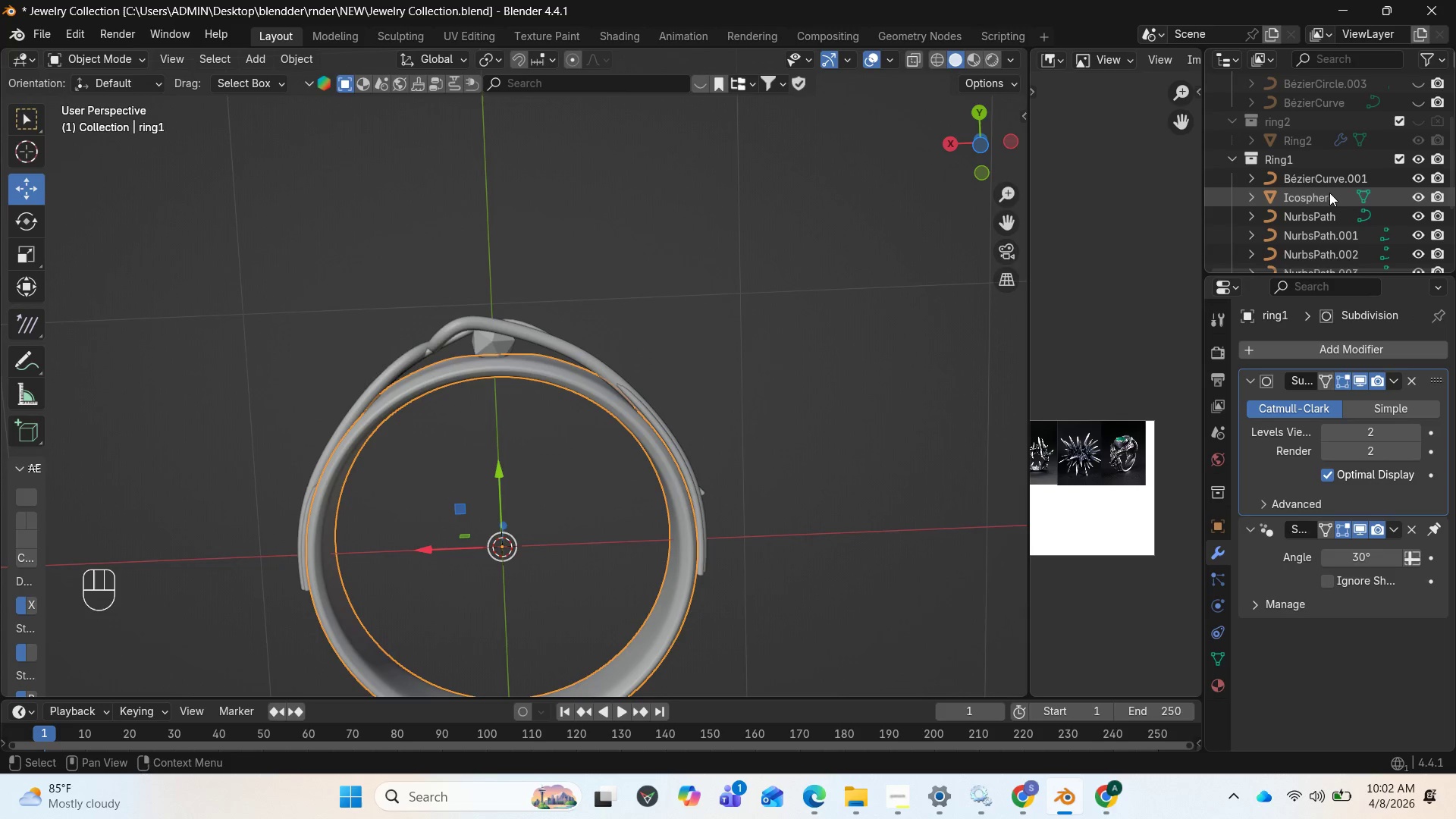 
scroll: coordinate [1323, 178], scroll_direction: up, amount: 1.0
 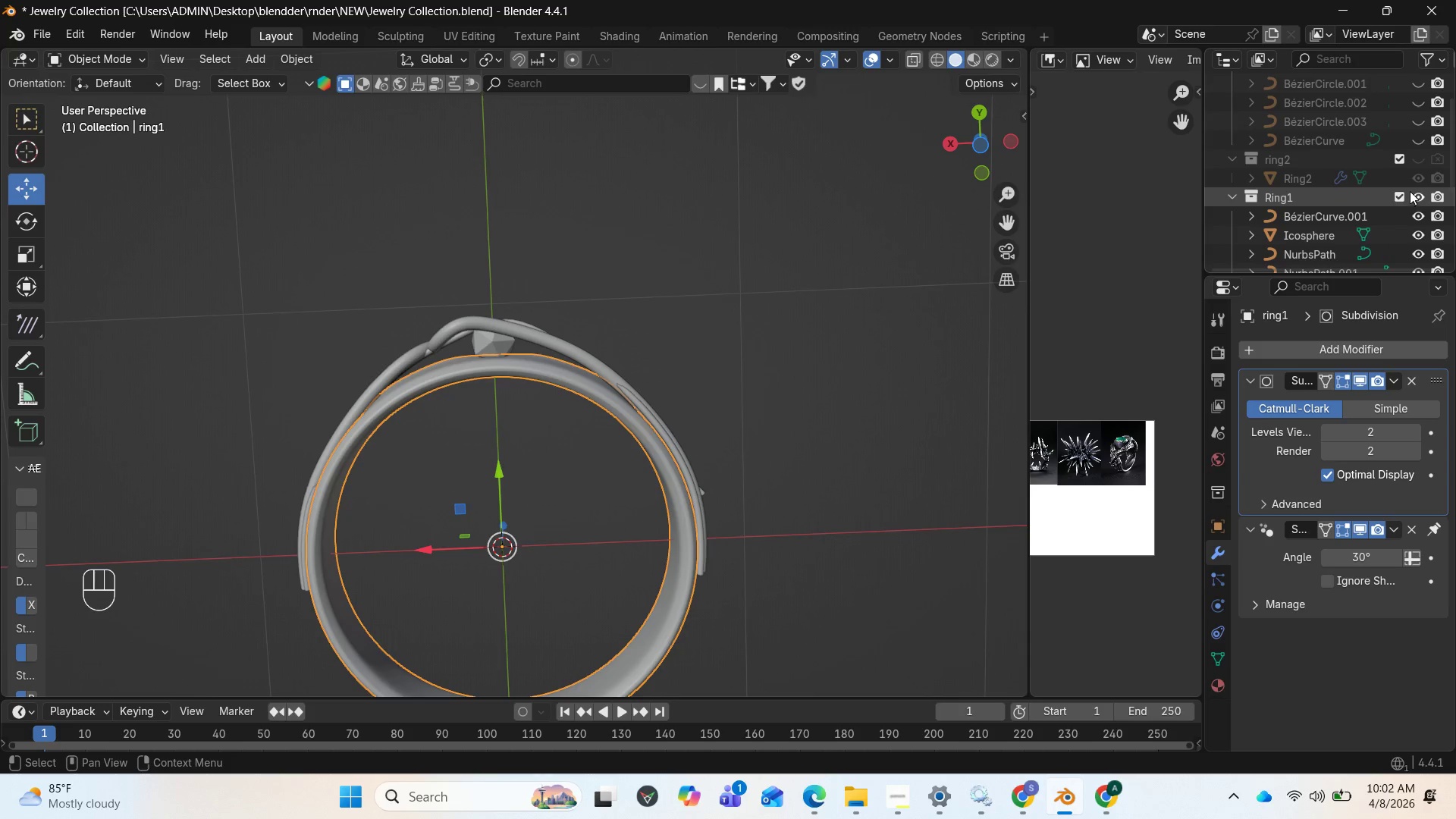 
left_click([1415, 193])
 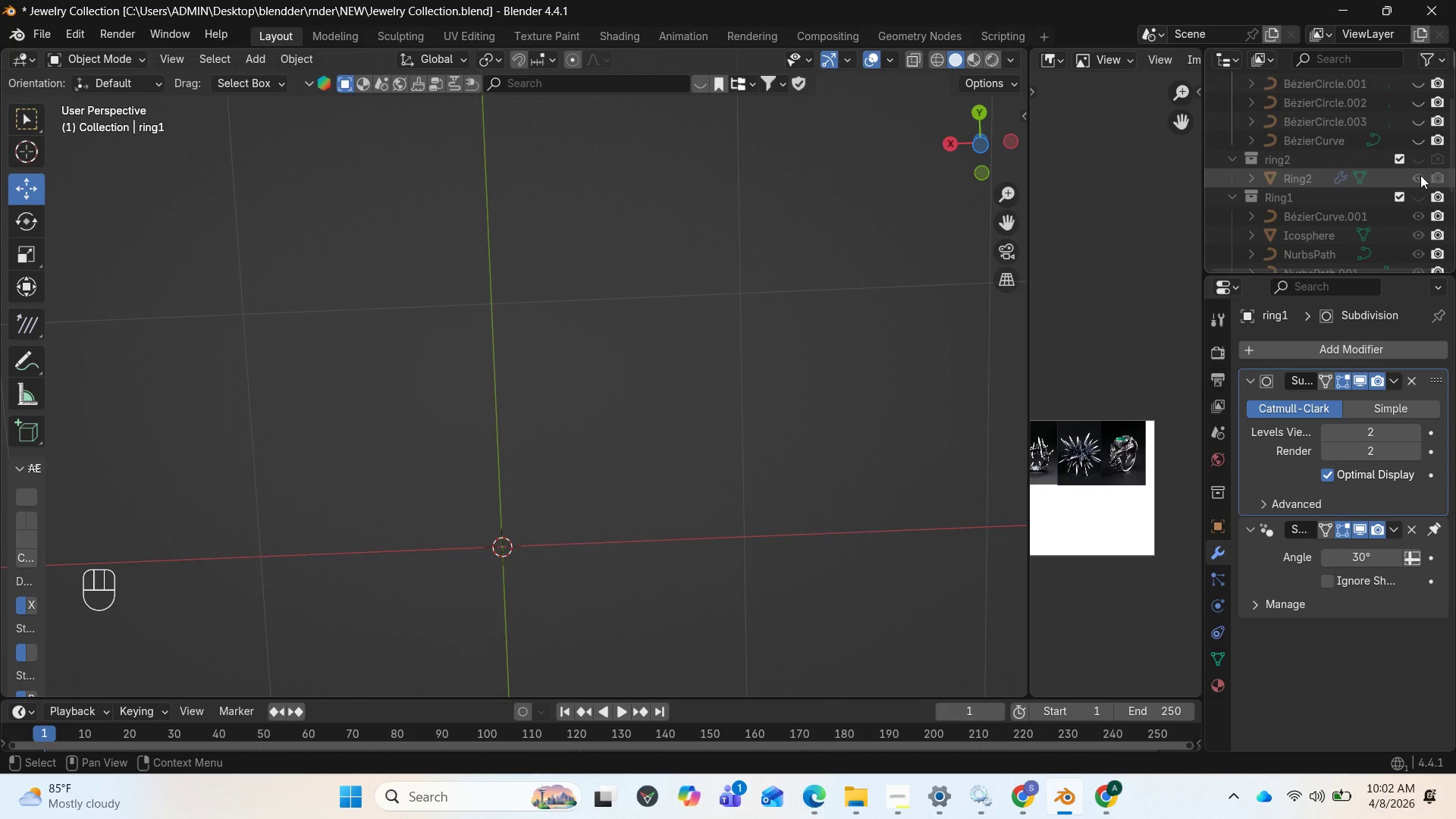 
scroll: coordinate [1417, 175], scroll_direction: up, amount: 2.0
 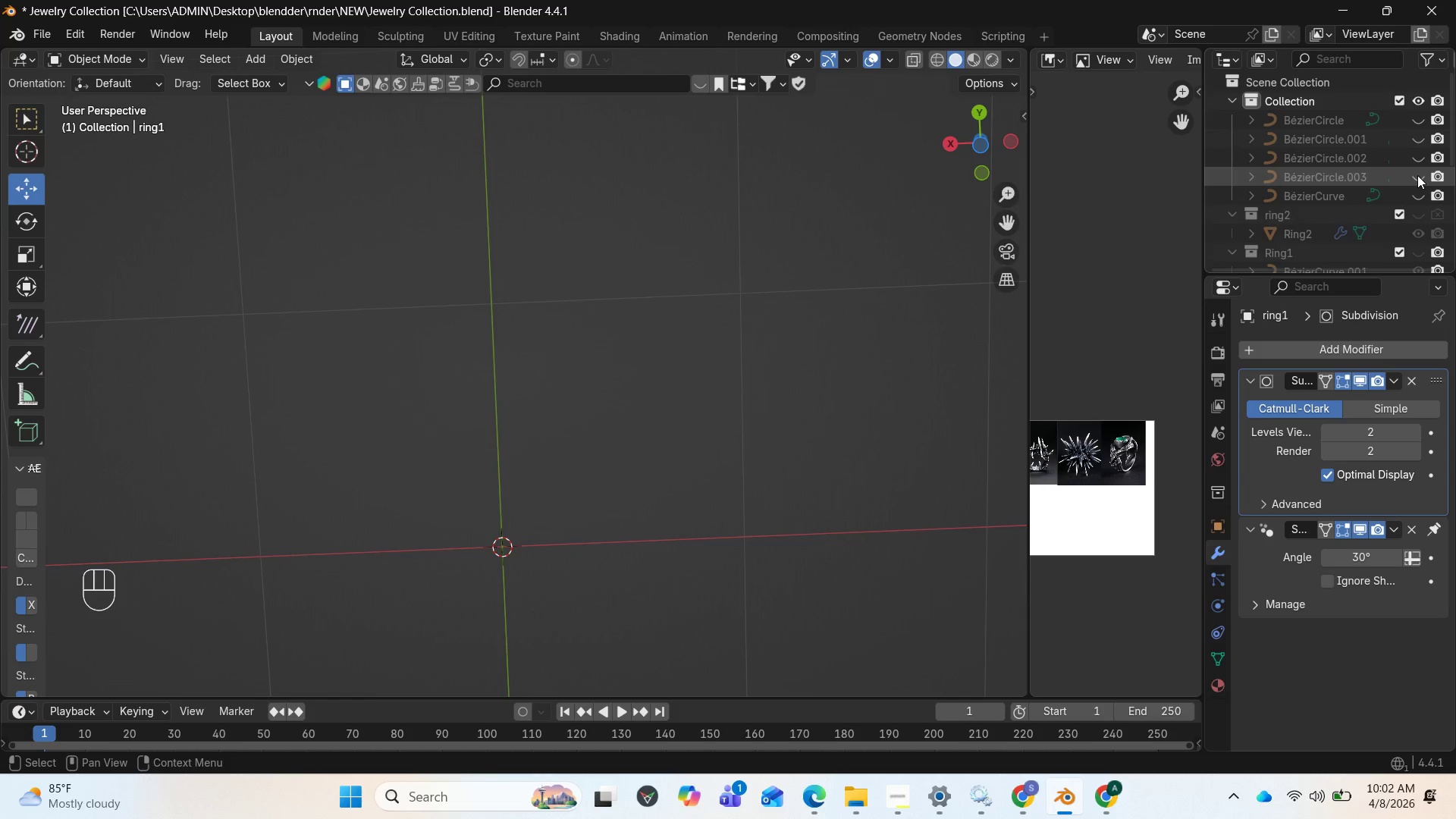 
scroll: coordinate [1405, 197], scroll_direction: down, amount: 6.0
 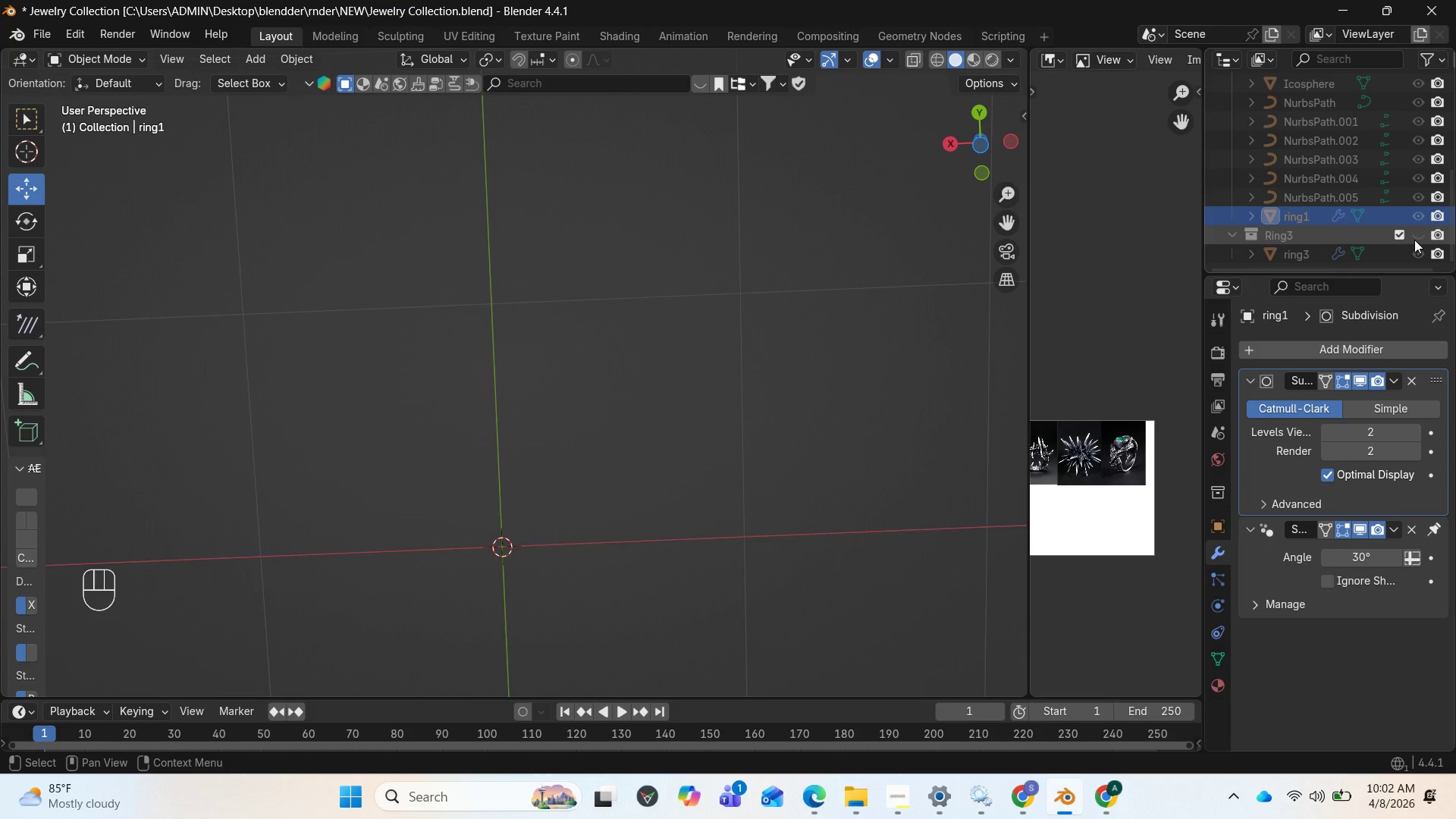 
left_click([1416, 238])
 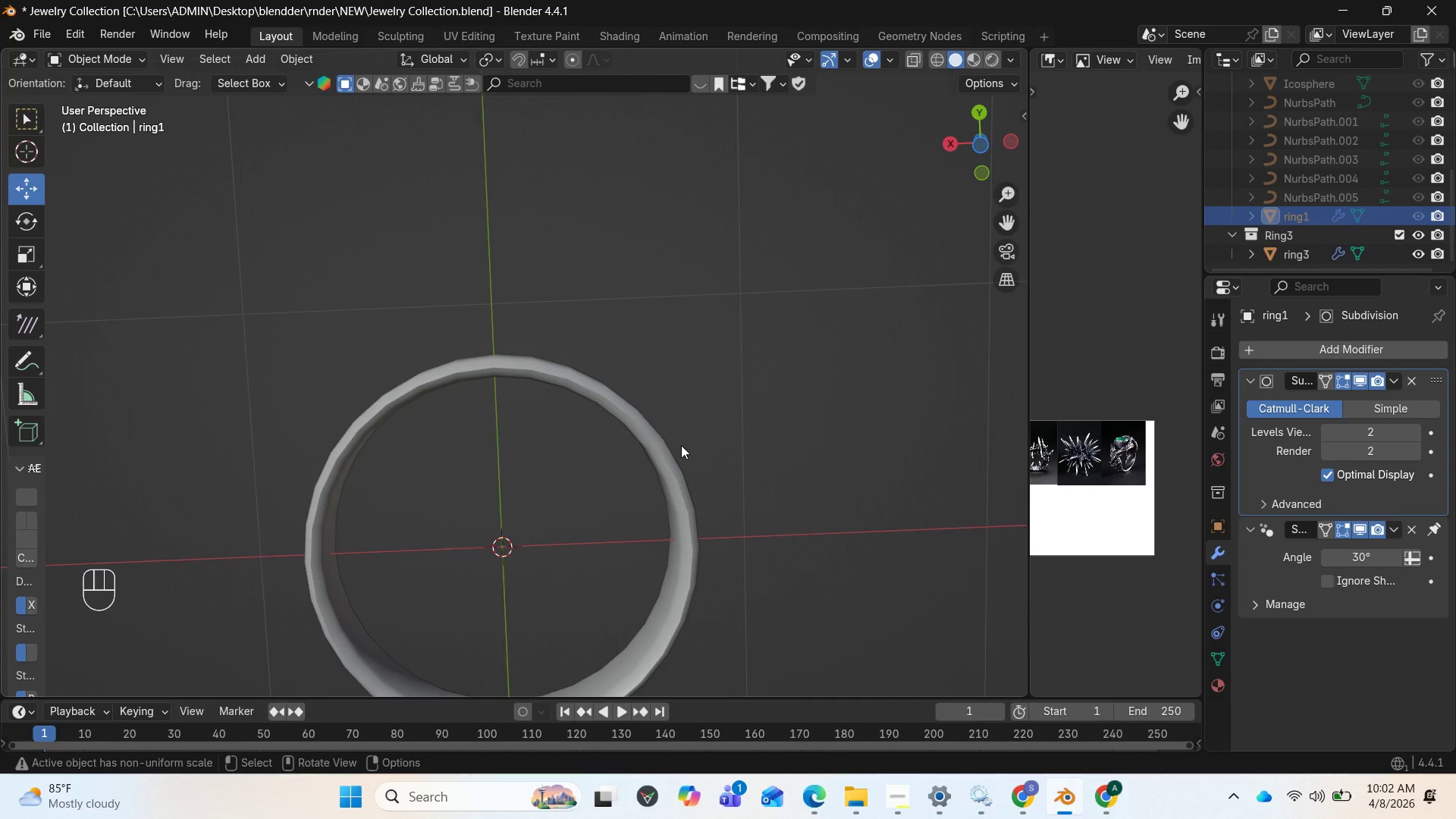 
left_click([667, 450])
 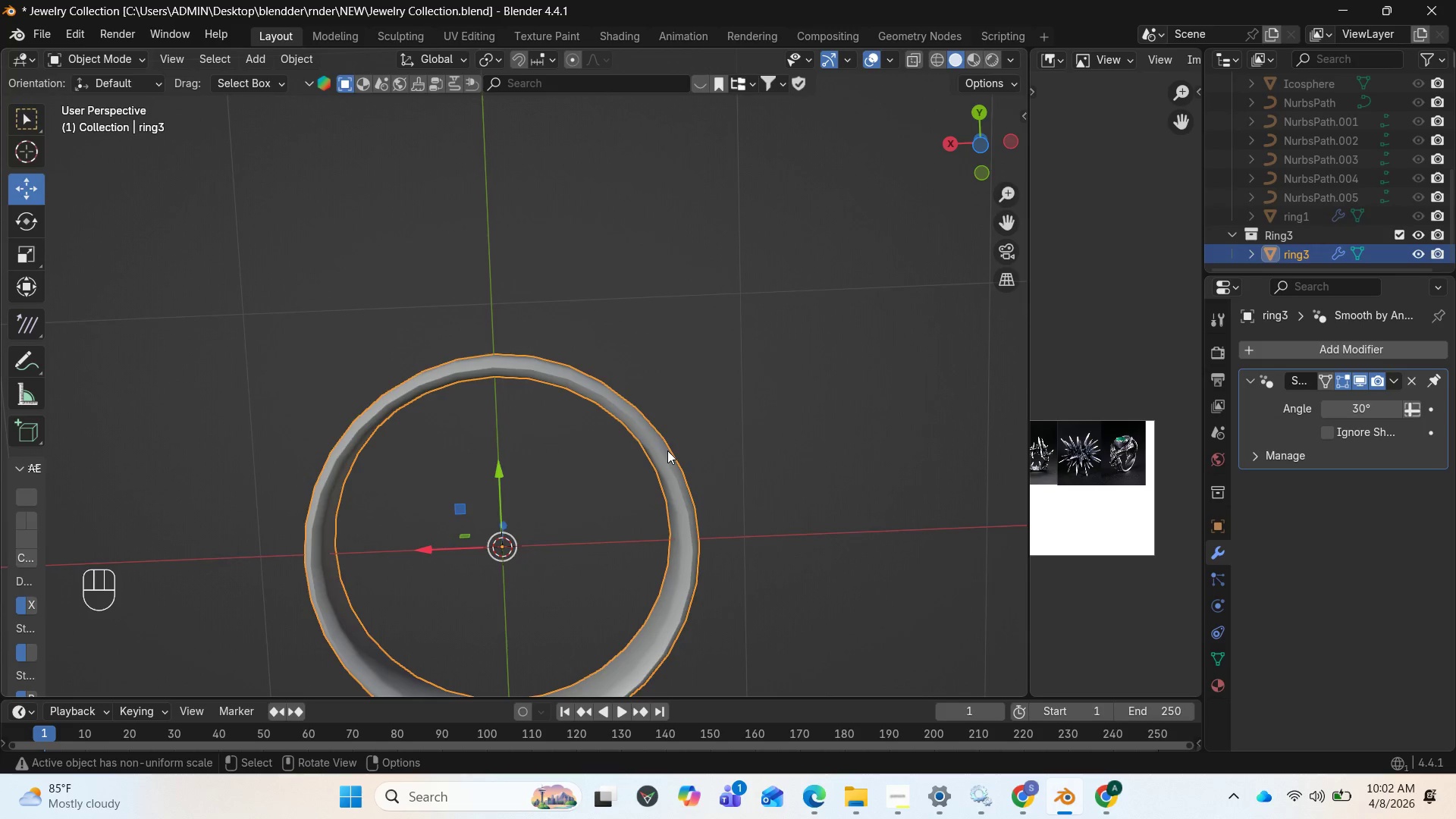 
key(Tab)
 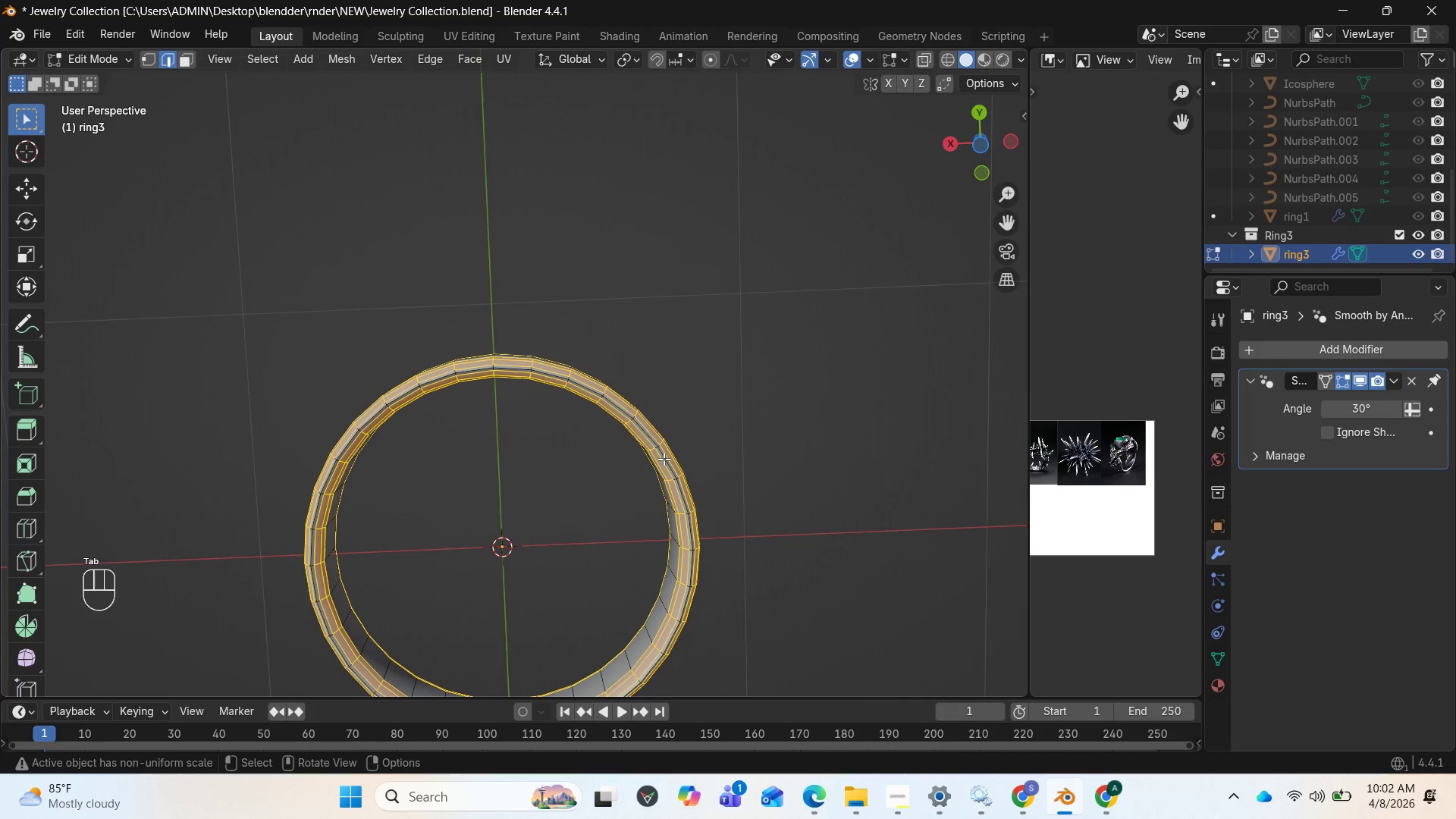 
hold_key(key=AltLeft, duration=0.98)
left_click([661, 460])
 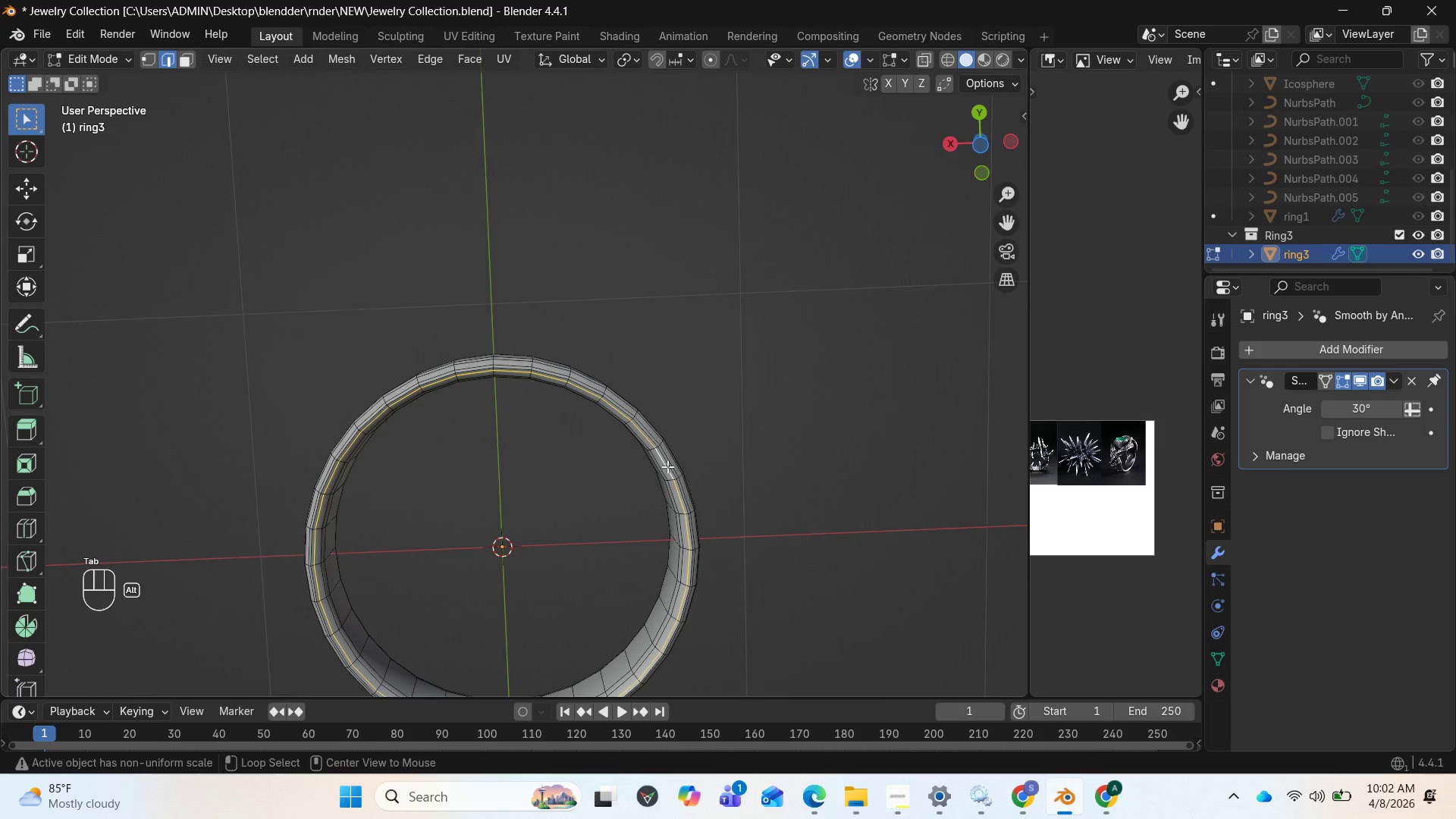 
scroll: coordinate [671, 468], scroll_direction: up, amount: 1.0
 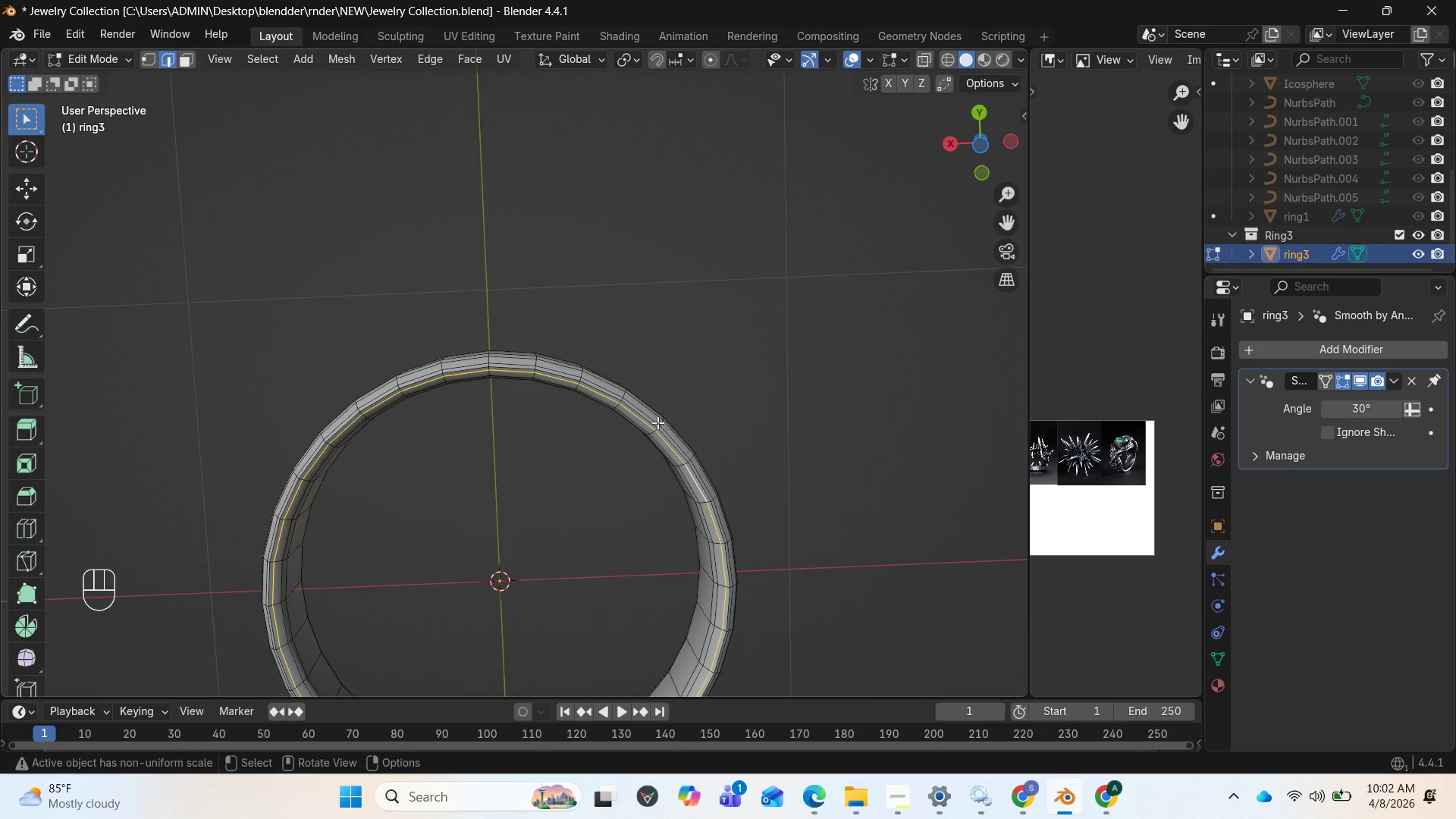 
hold_key(key=AltLeft, duration=1.91)
left_click([647, 414])
 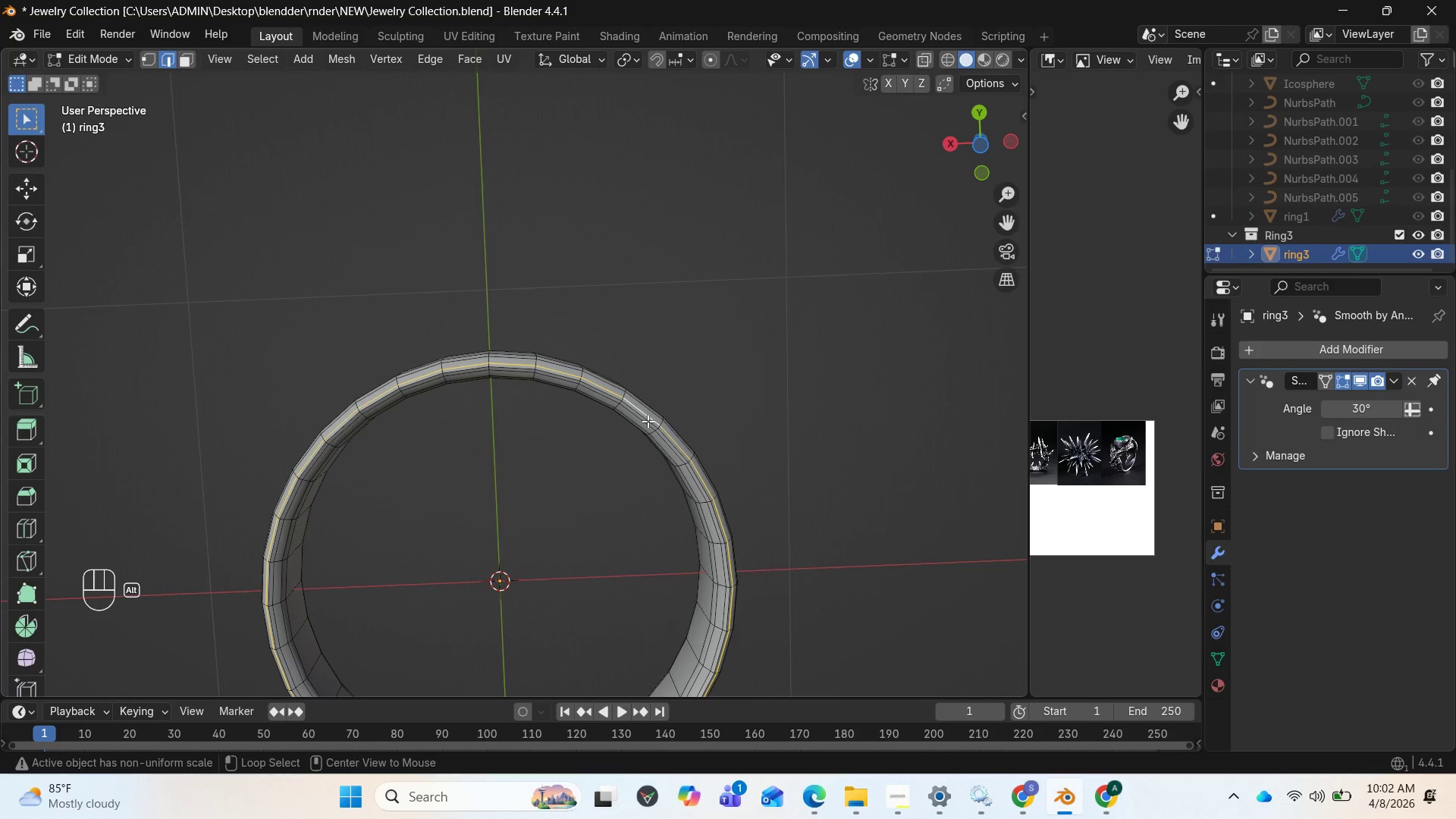 
left_click([648, 421])
 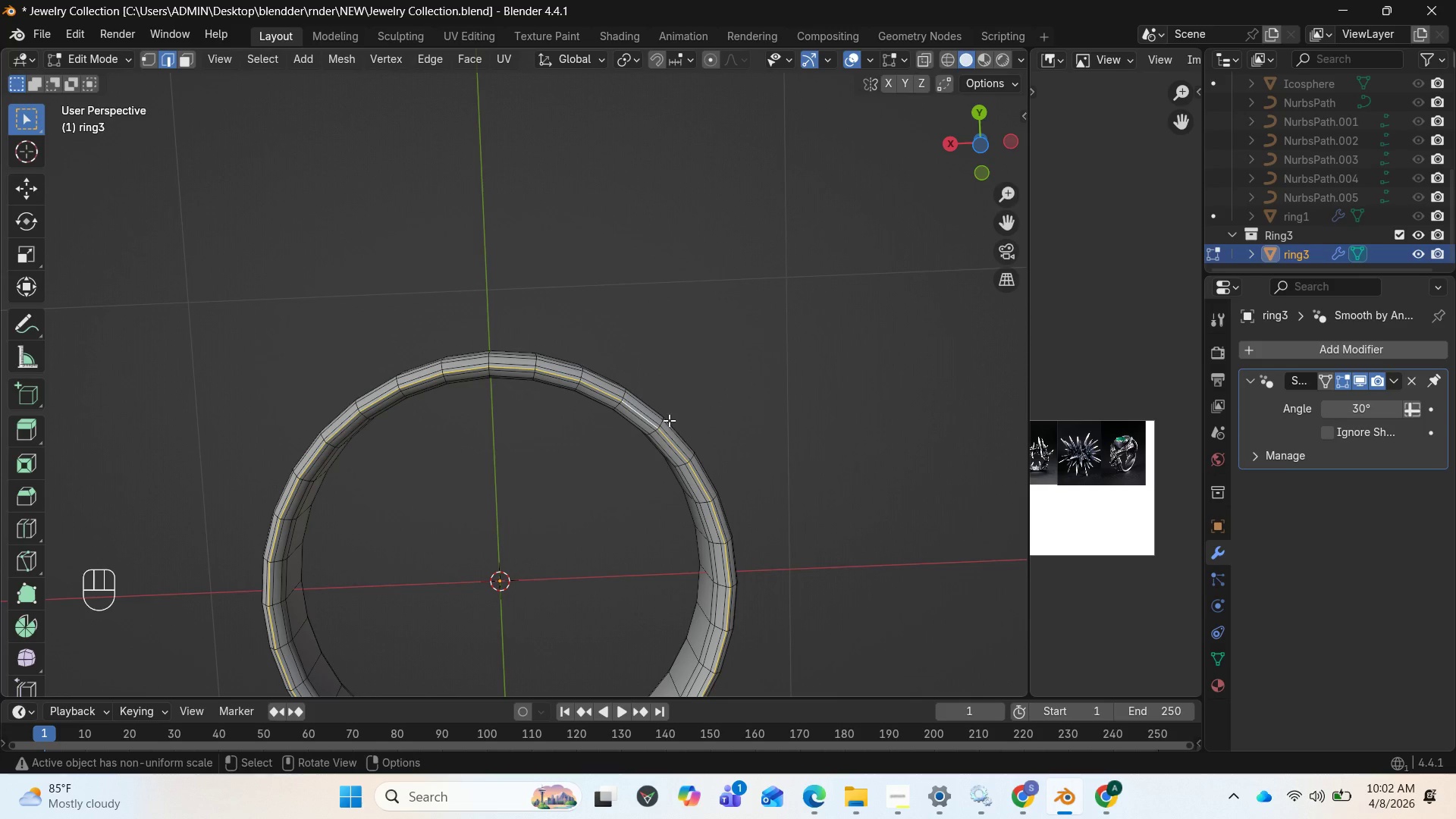 
scroll: coordinate [667, 423], scroll_direction: up, amount: 3.0
 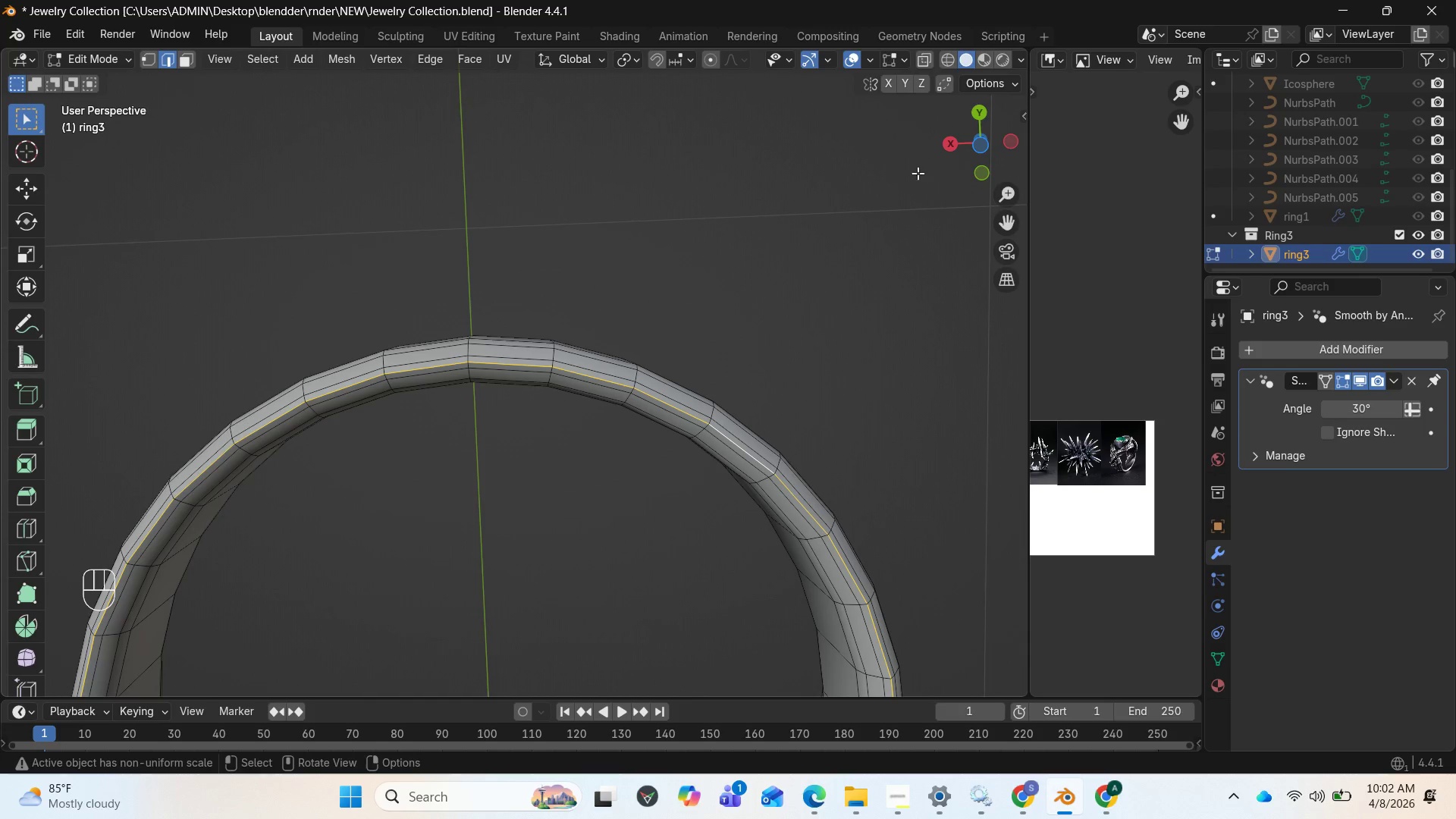 
left_click_drag(start_coordinate=[960, 146], to_coordinate=[789, 420])
 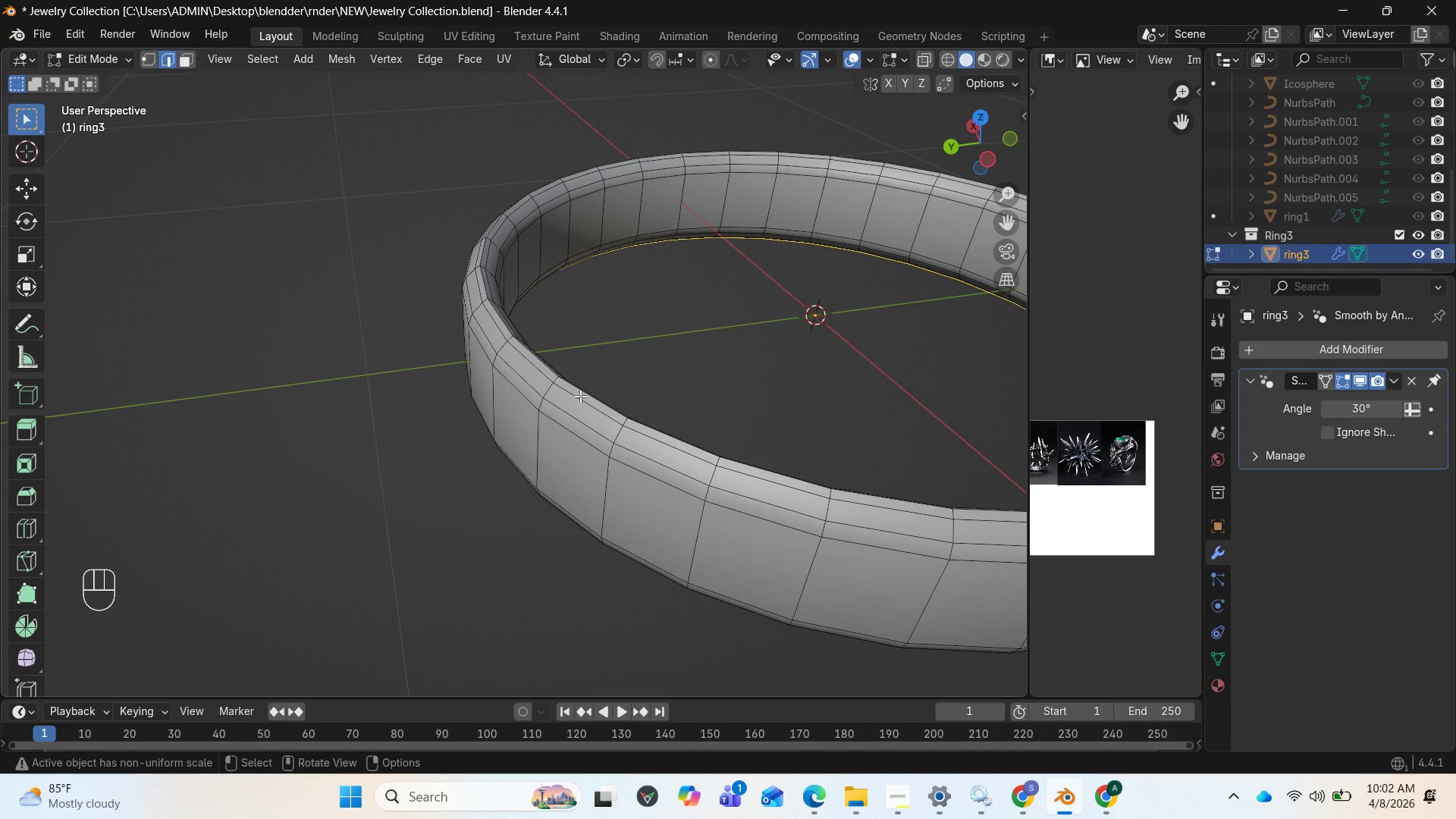 
hold_key(key=ShiftLeft, duration=2.78)
hold_key(key=AltLeft, duration=2.17)
left_click([598, 398])
 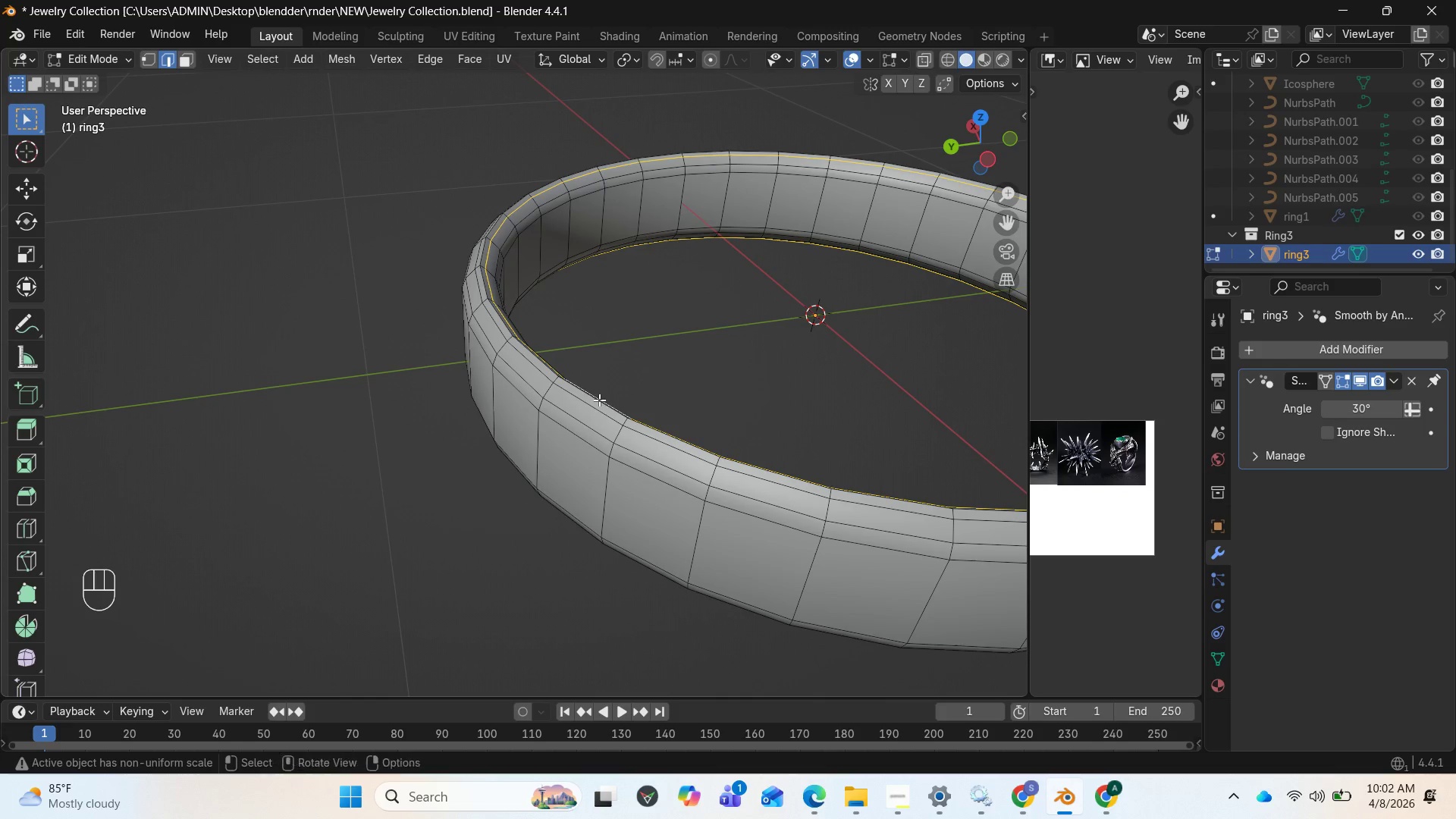 
hold_key(key=ControlLeft, duration=1.14)
 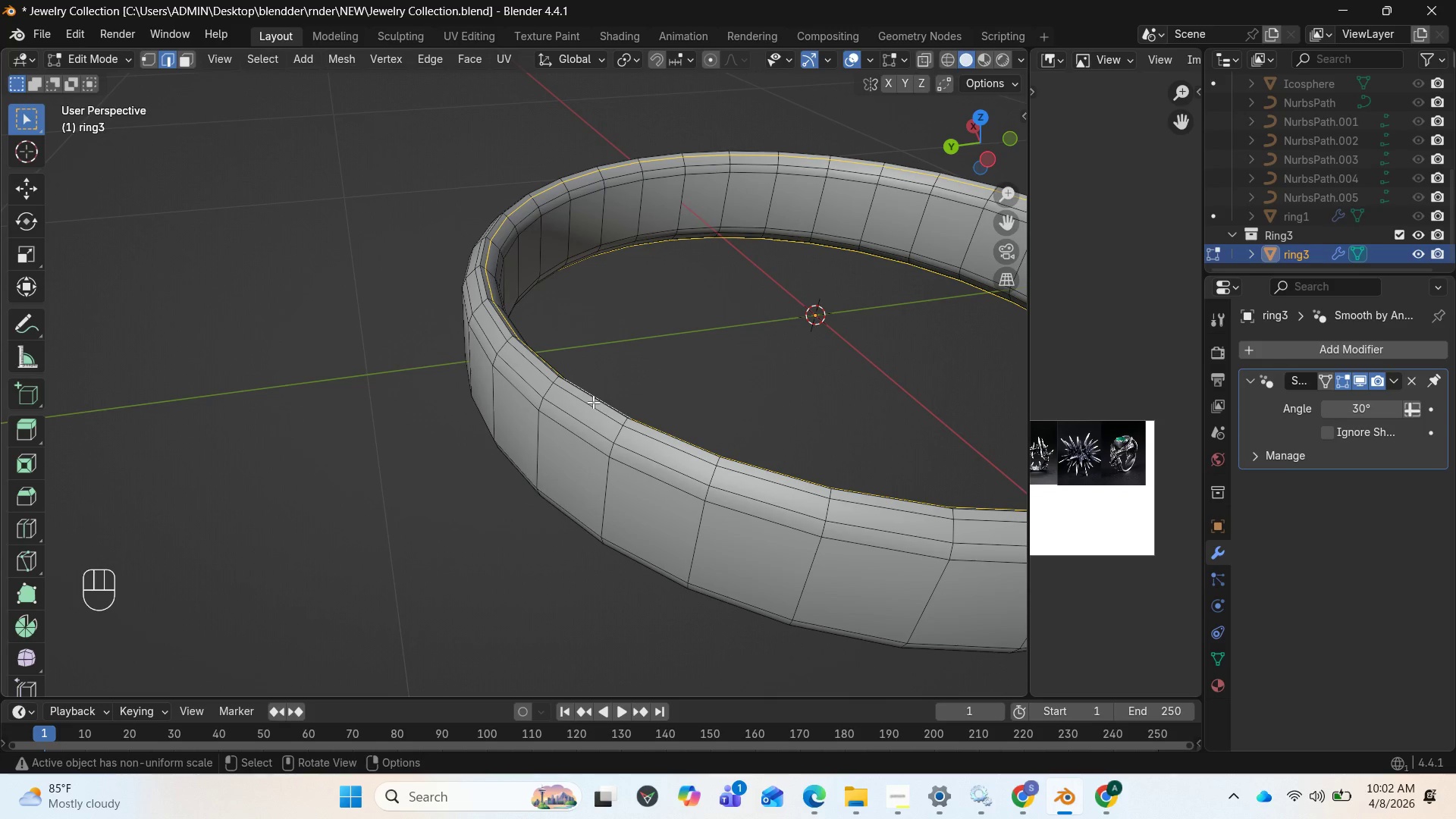 
key(Control+Z)
 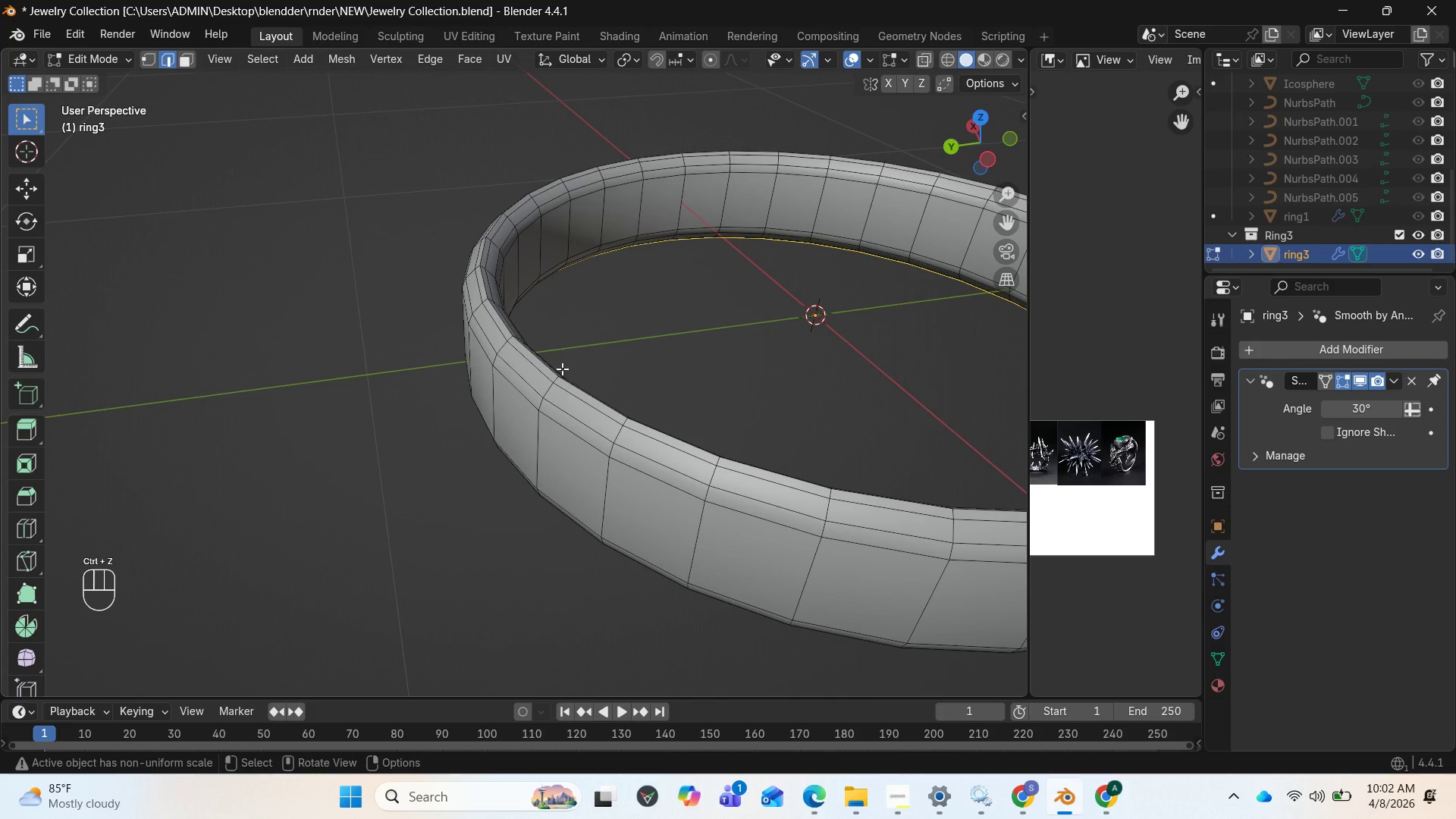 
hold_key(key=ShiftLeft, duration=2.83)
hold_key(key=AltLeft, duration=1.5)
left_click([480, 279])
 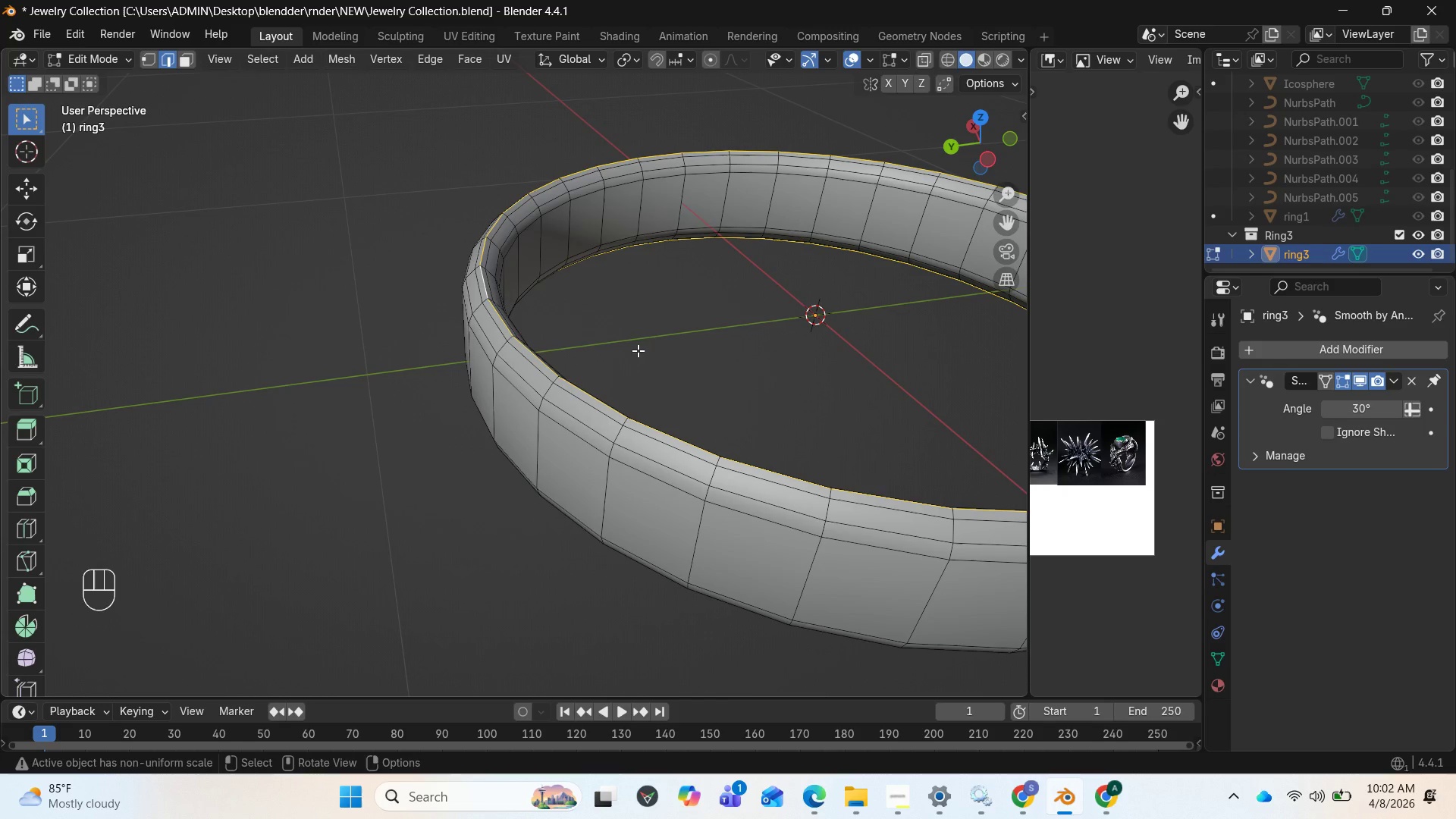 
key(Control+B)
 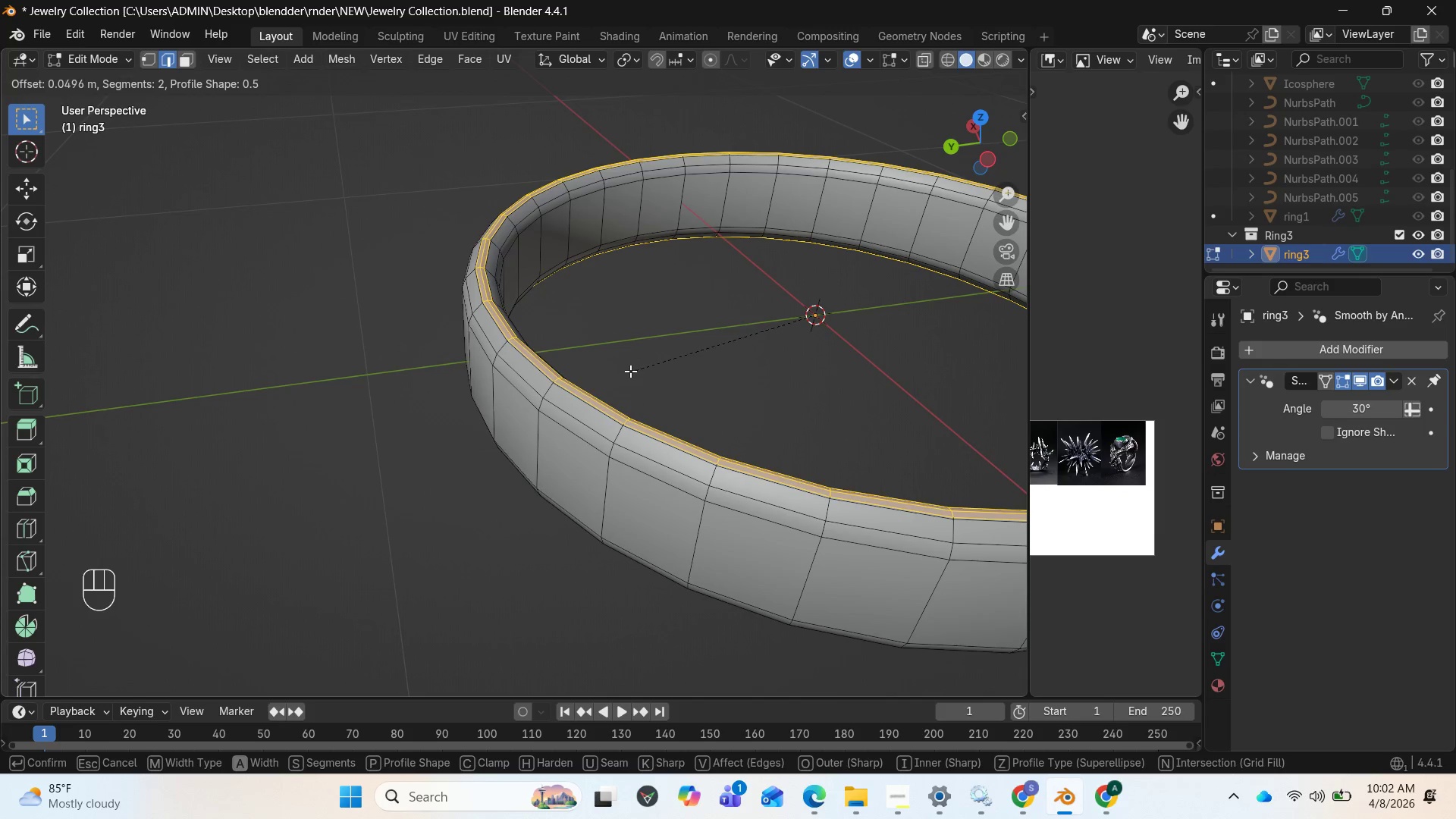 
wait(11.94)
 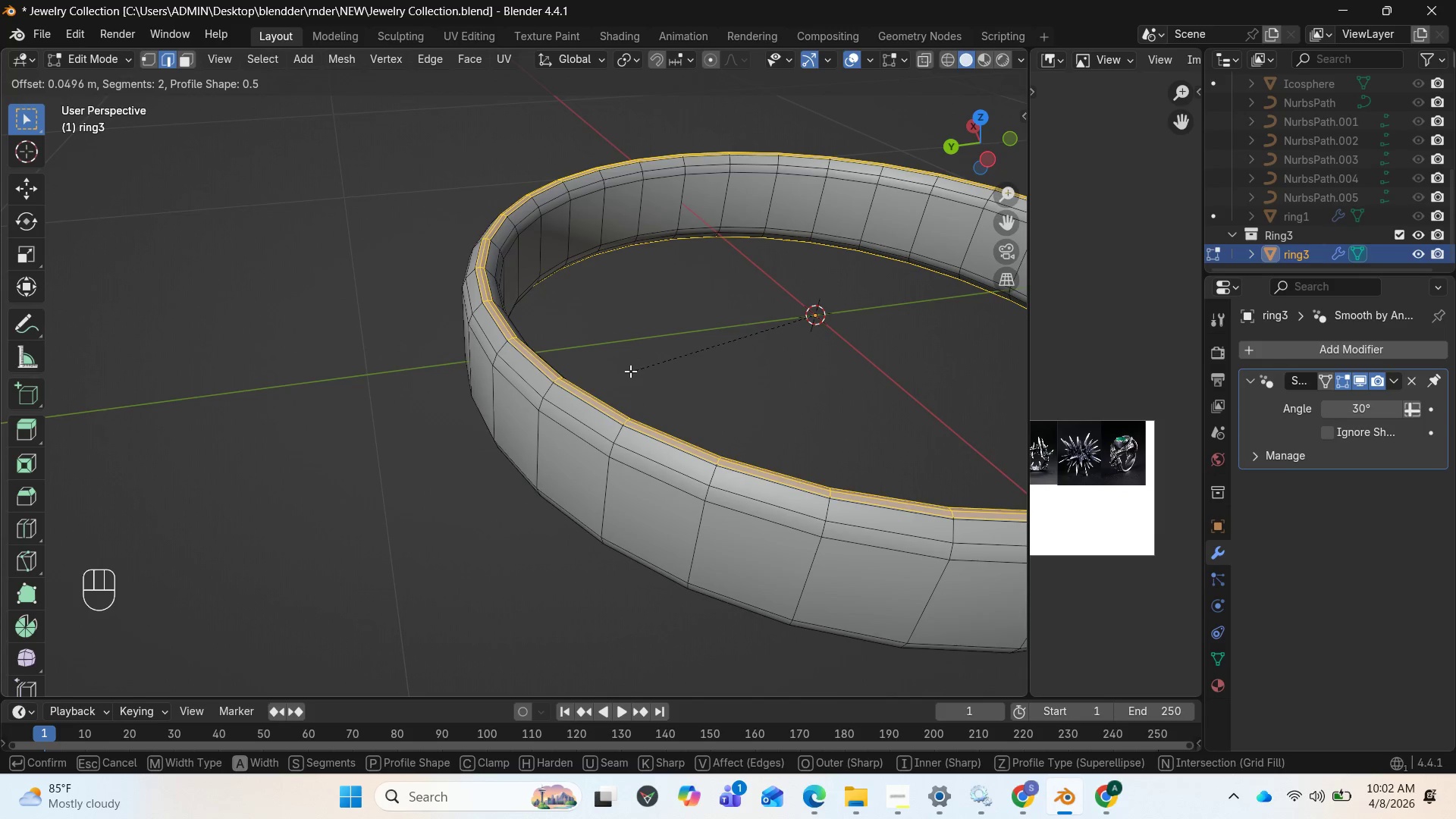 
left_click_drag(start_coordinate=[659, 423], to_coordinate=[655, 447])
 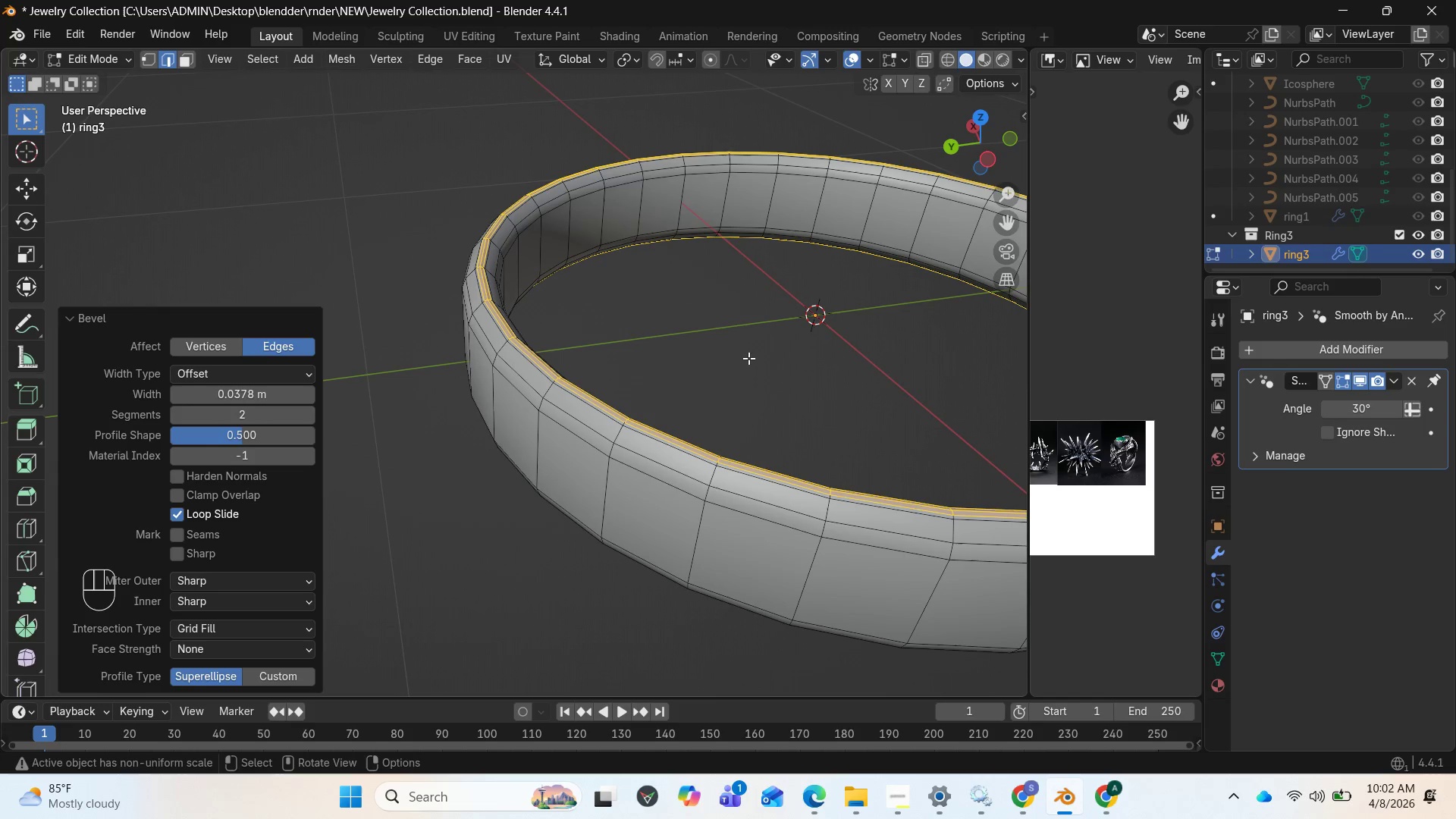 
scroll: coordinate [777, 374], scroll_direction: up, amount: 3.0
 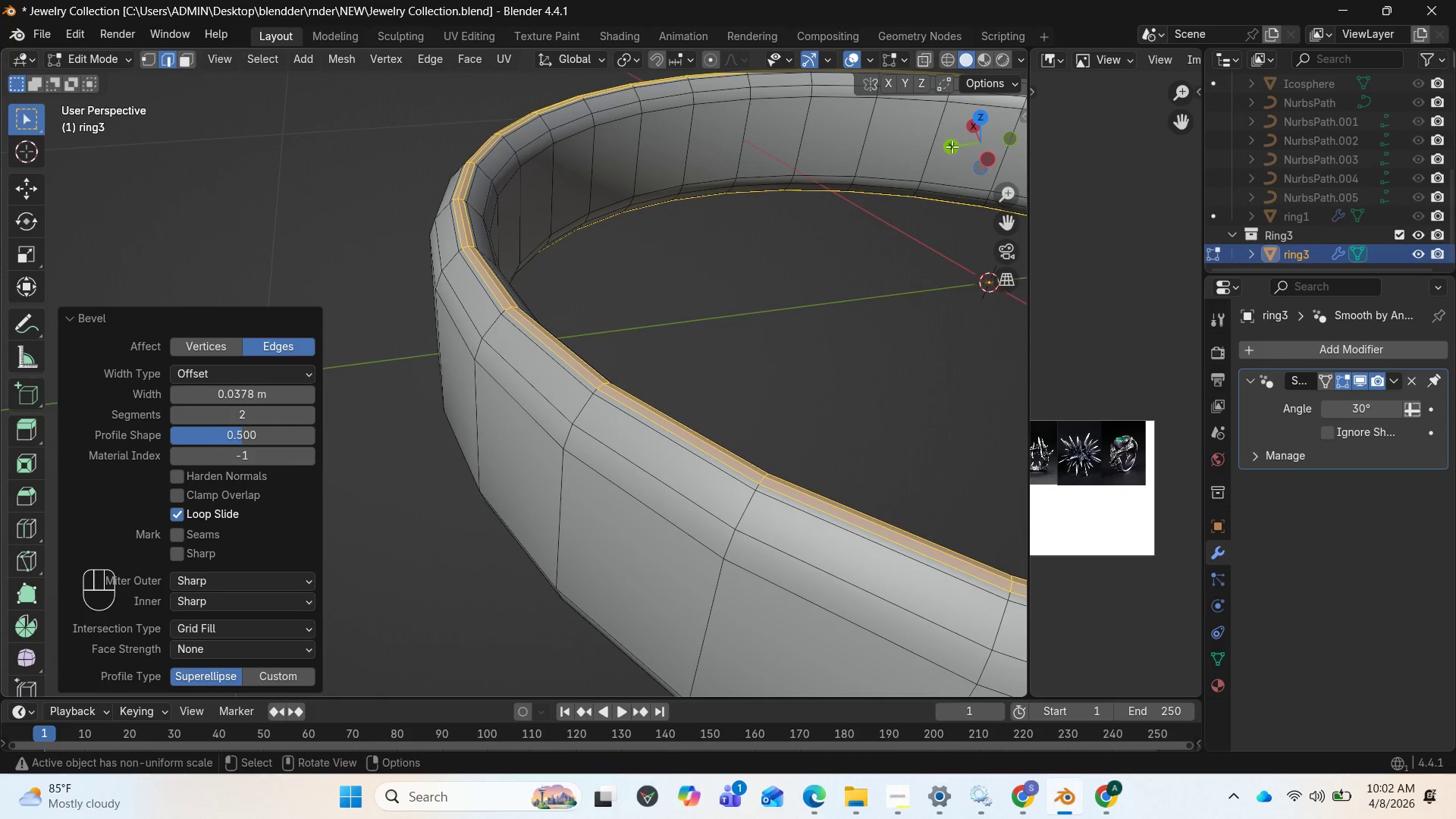 
left_click_drag(start_coordinate=[970, 152], to_coordinate=[950, 198])
 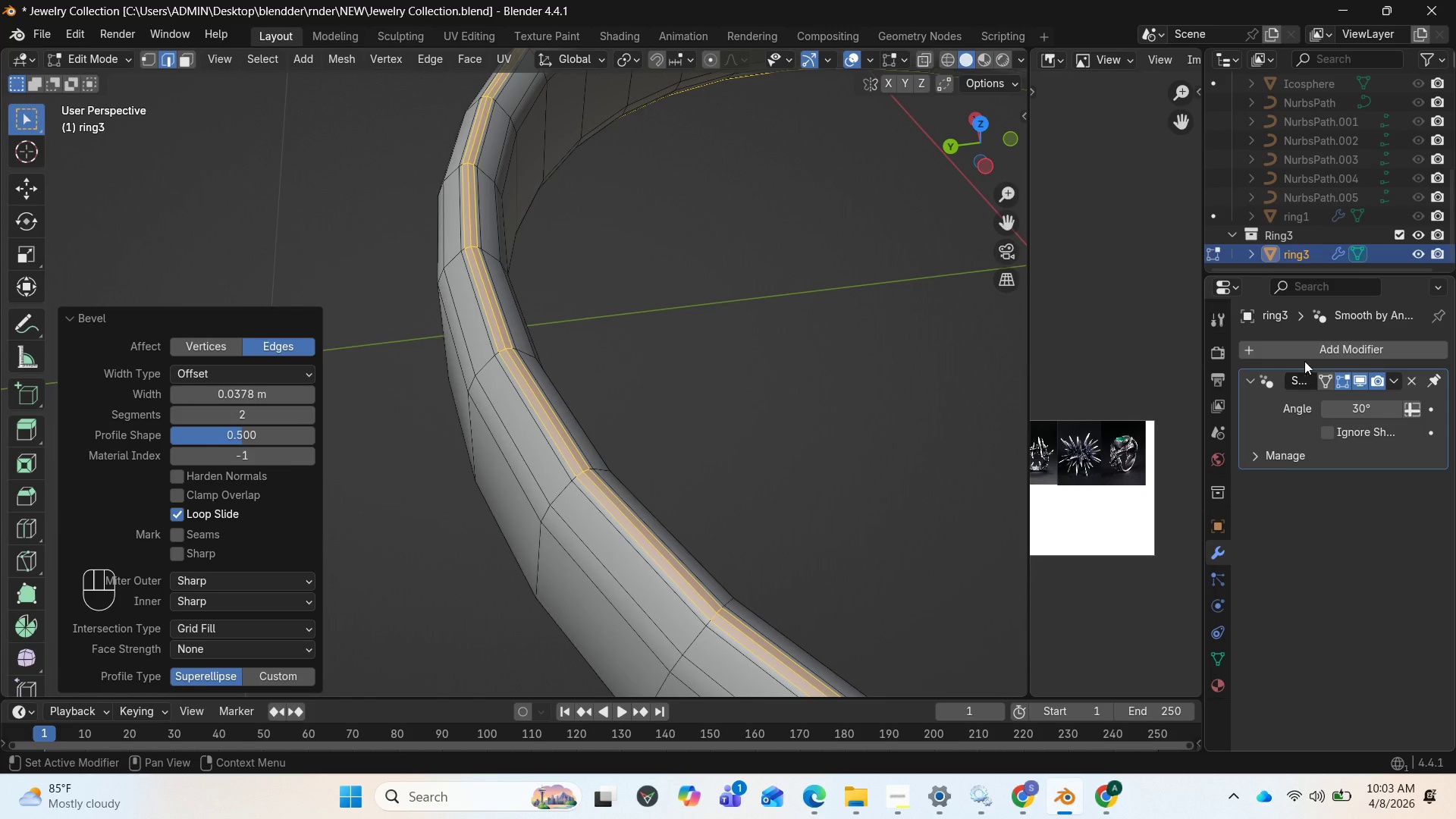 
left_click([1313, 347])
 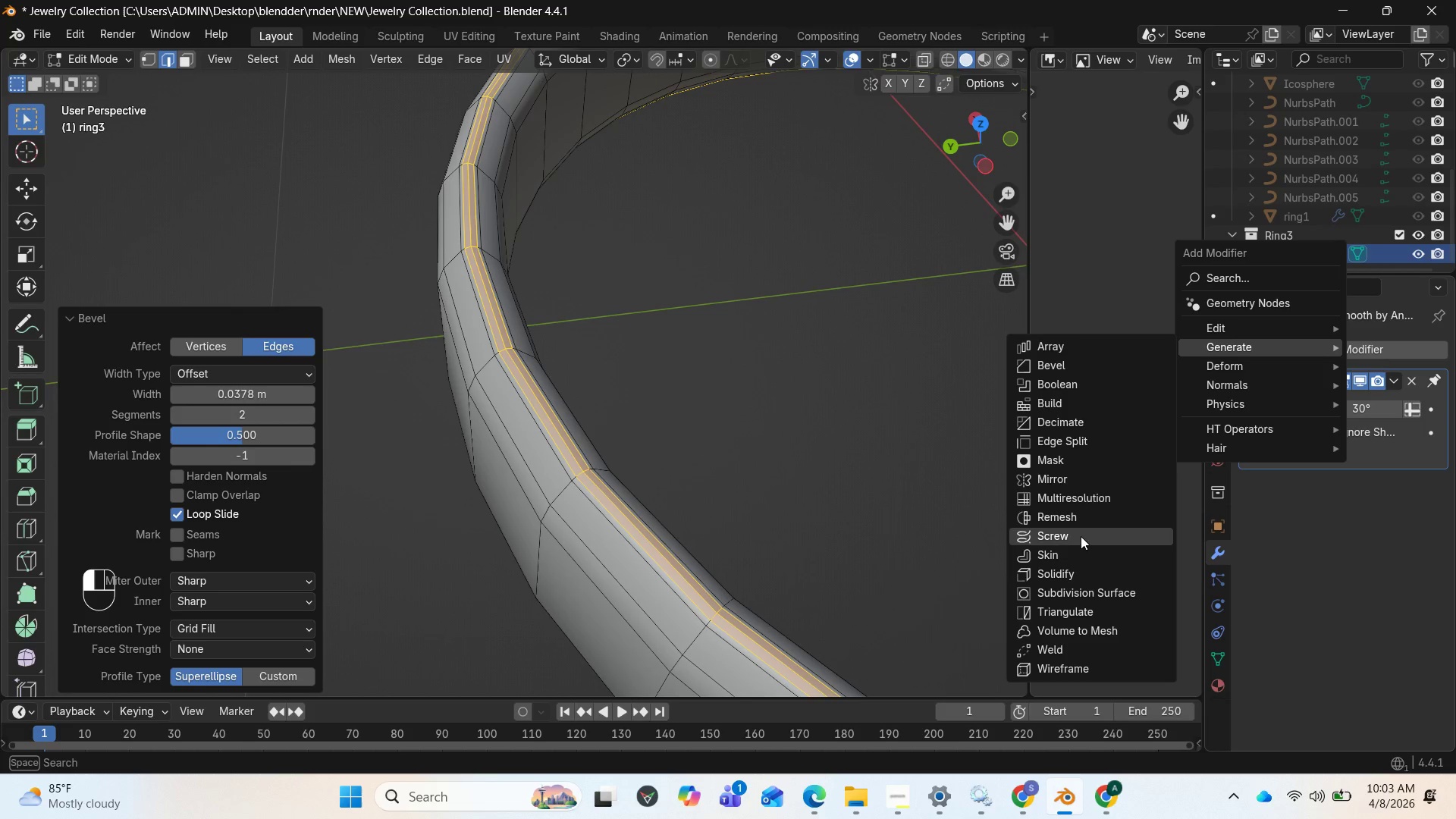 
wait(6.47)
 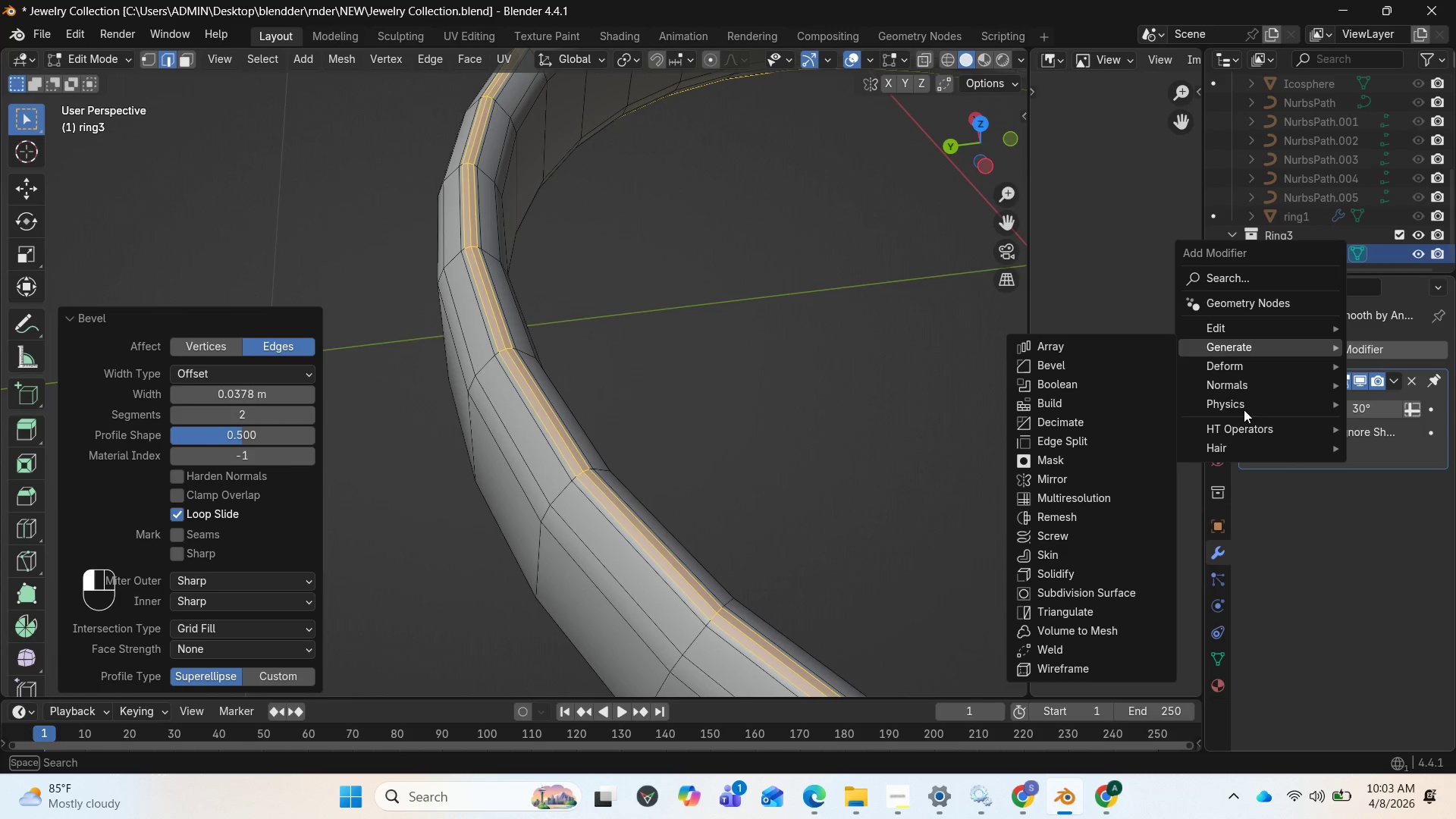 
left_click([1061, 589])
 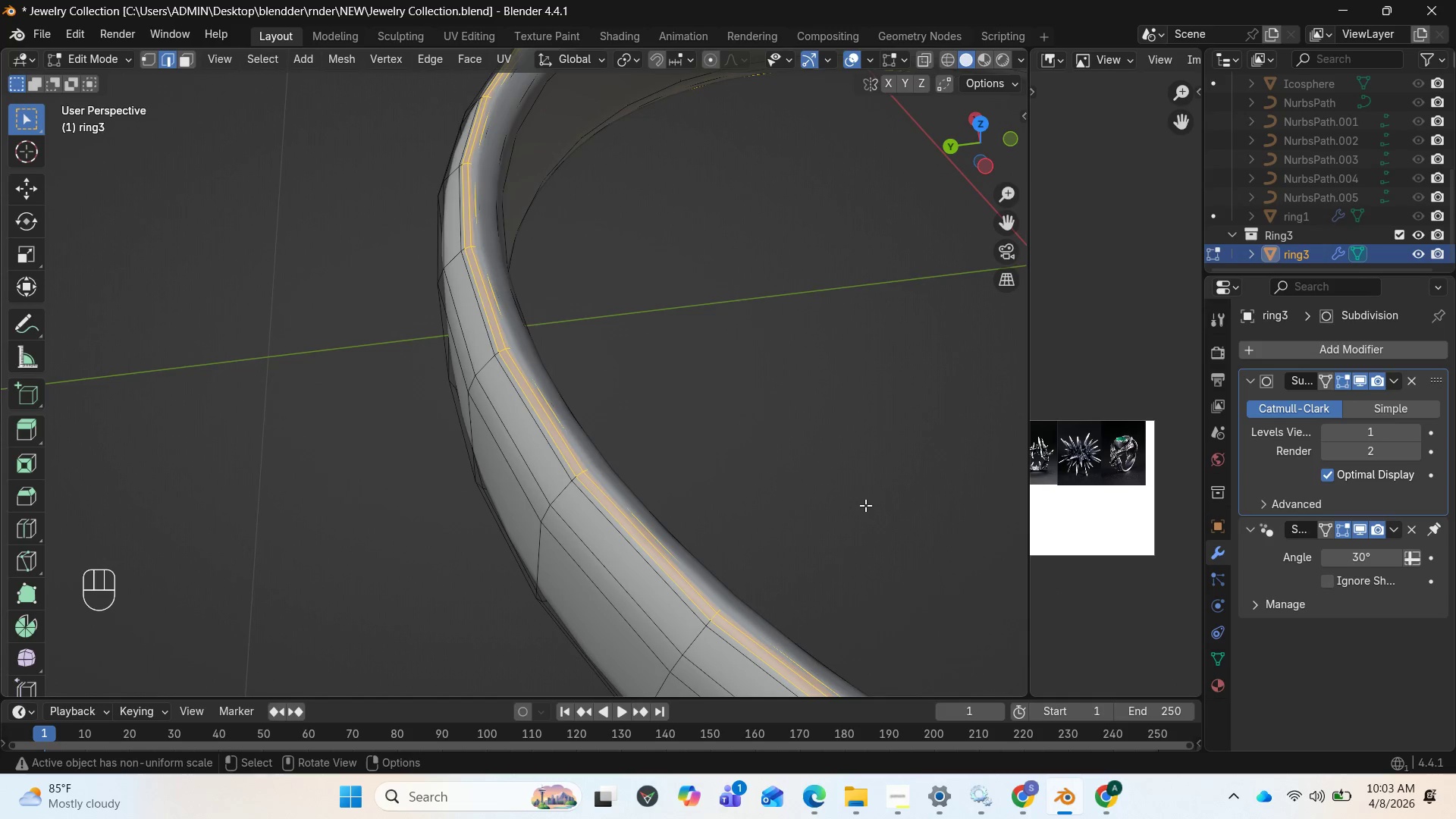 
scroll: coordinate [865, 505], scroll_direction: down, amount: 1.0
 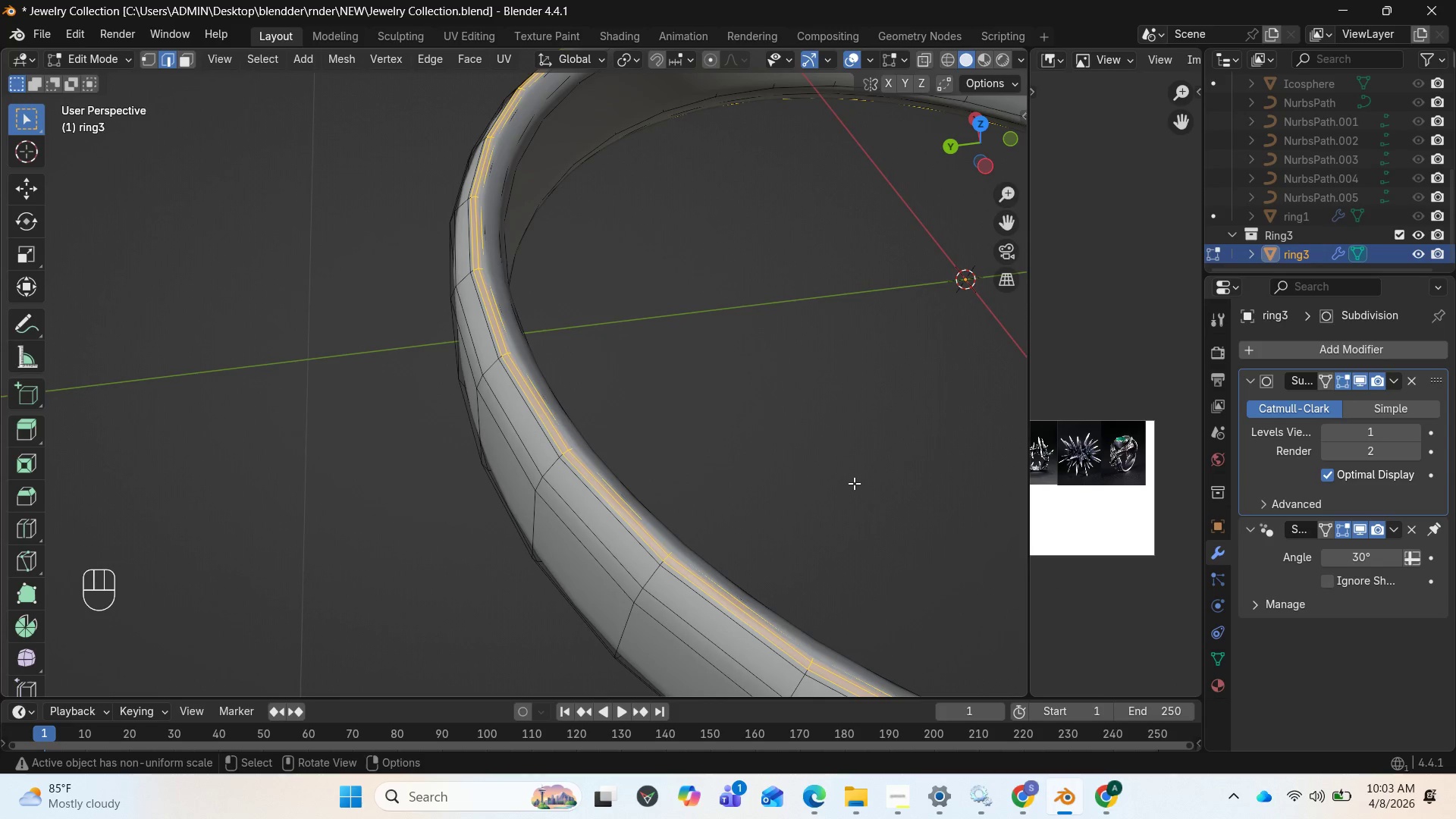 
key(Tab)
 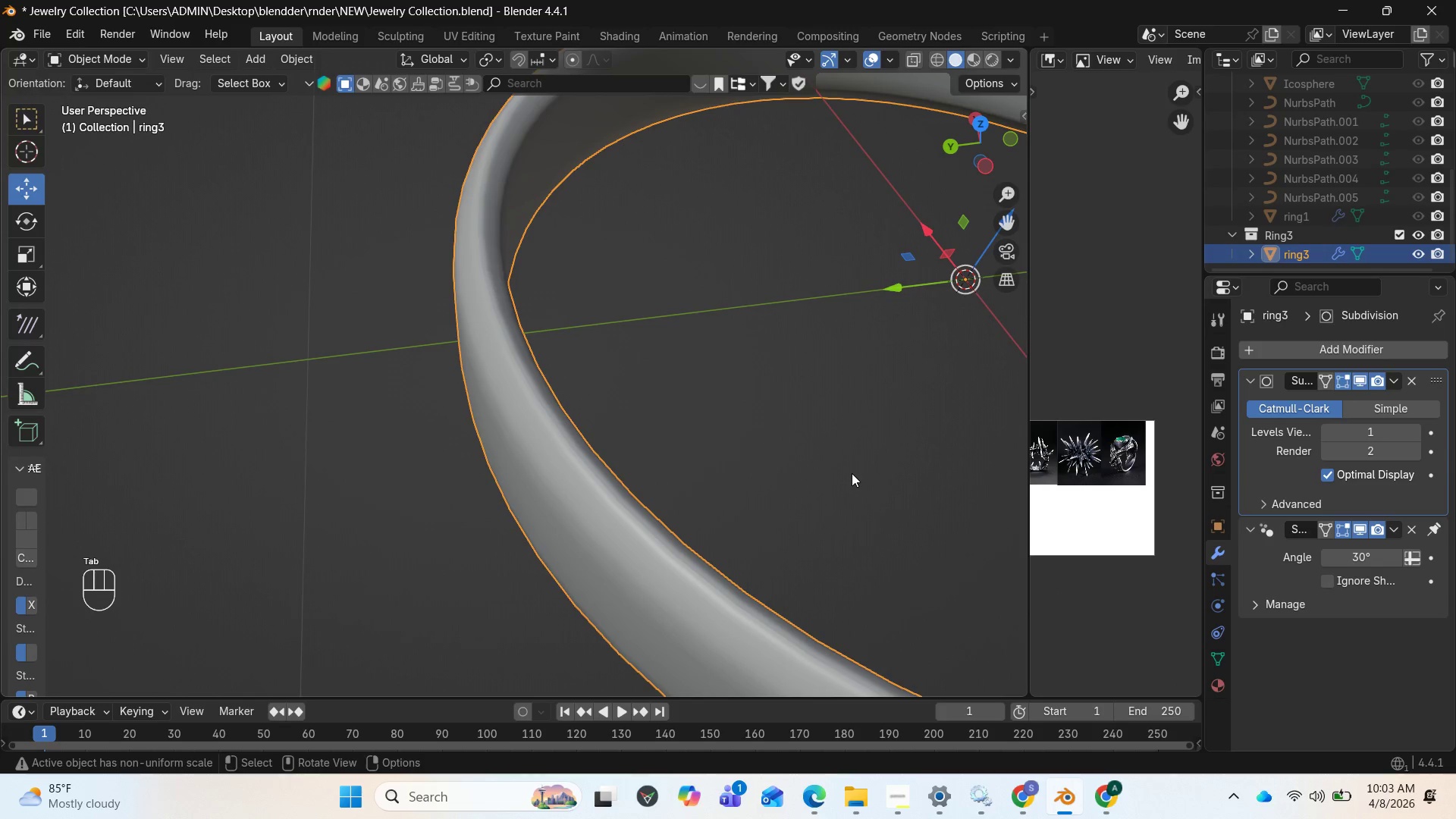 
key(Tab)
 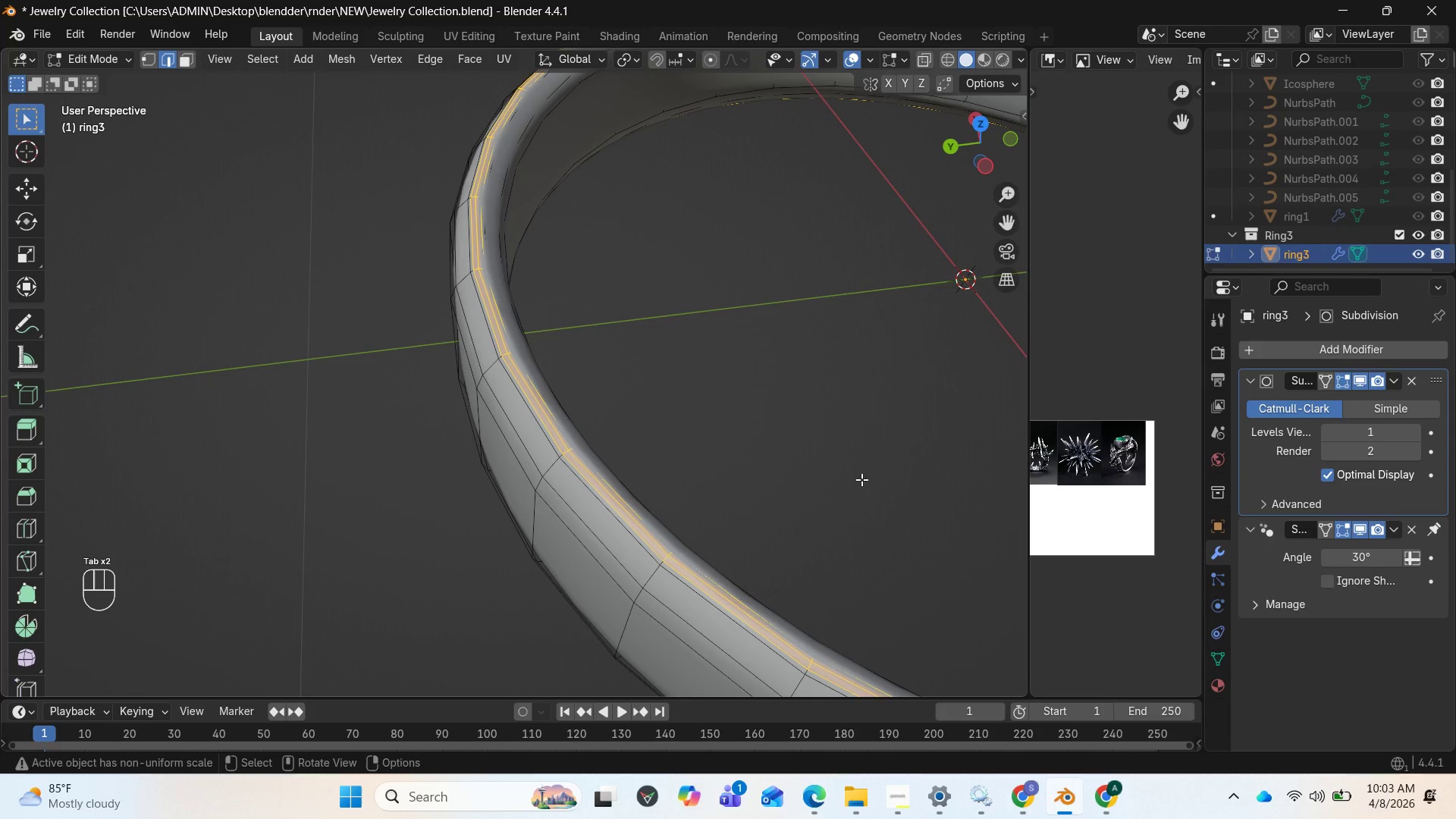 
key(Control+Z)
 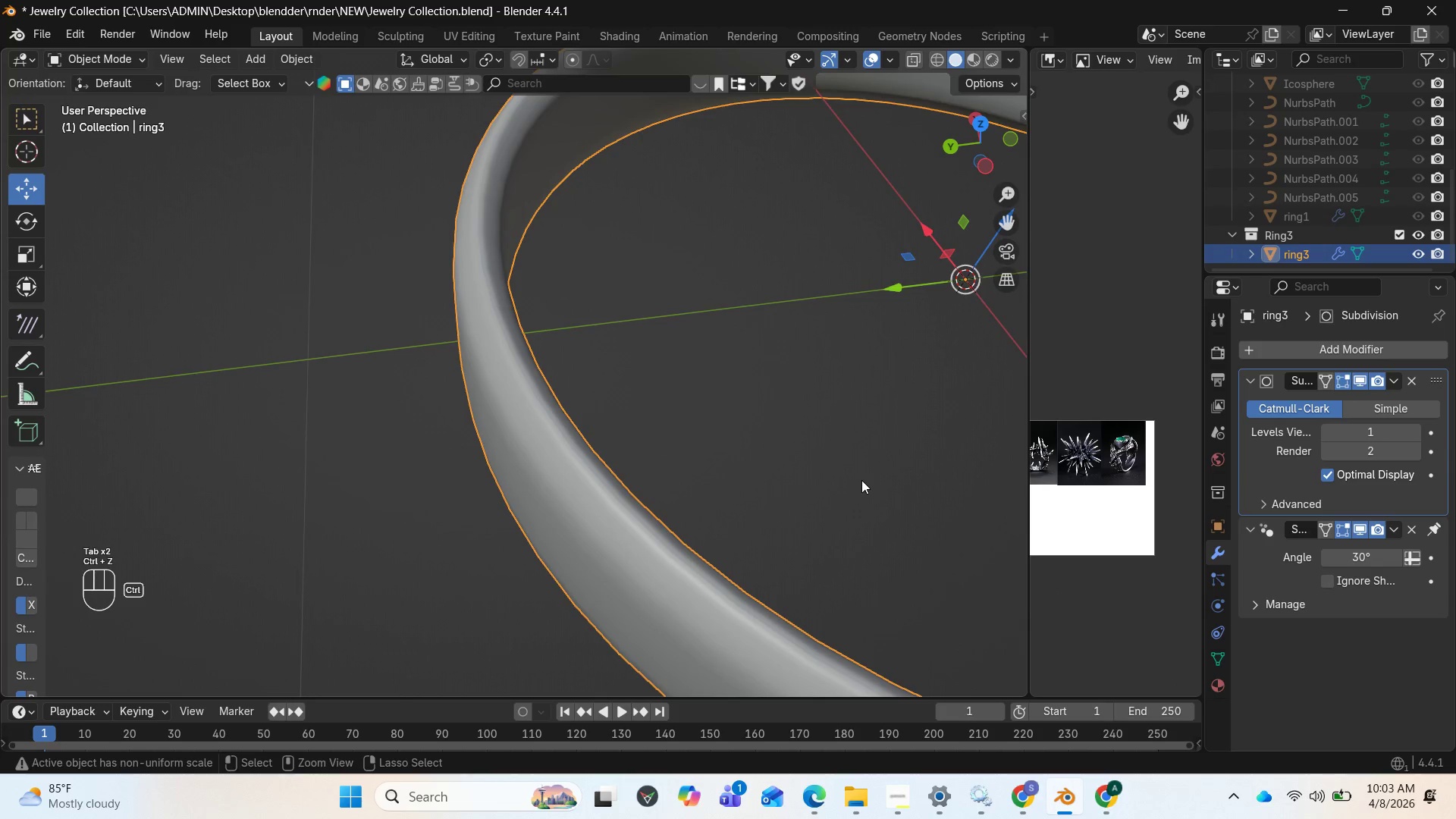 
key(Control+Z)
 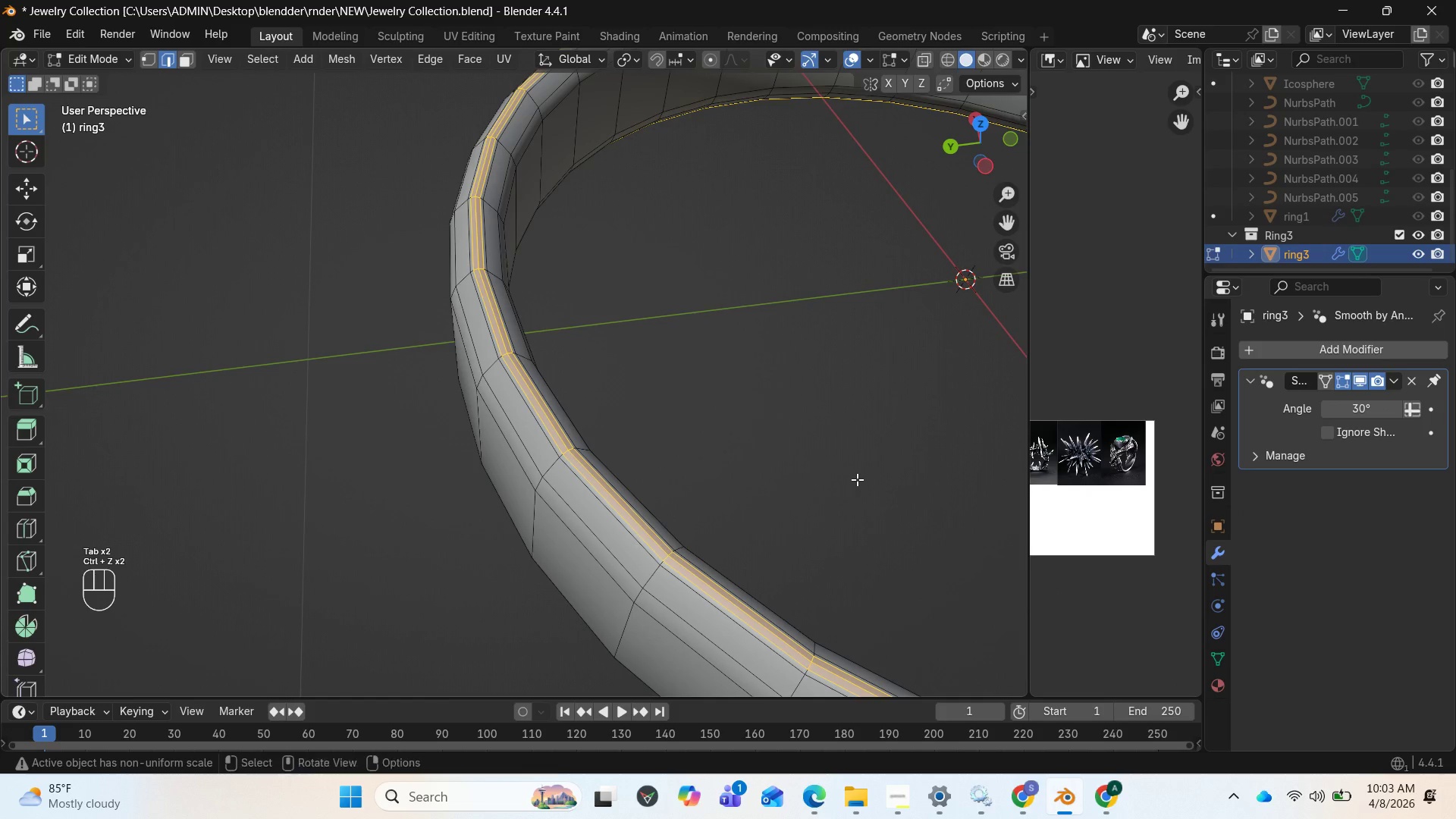 
key(Control+Z)
 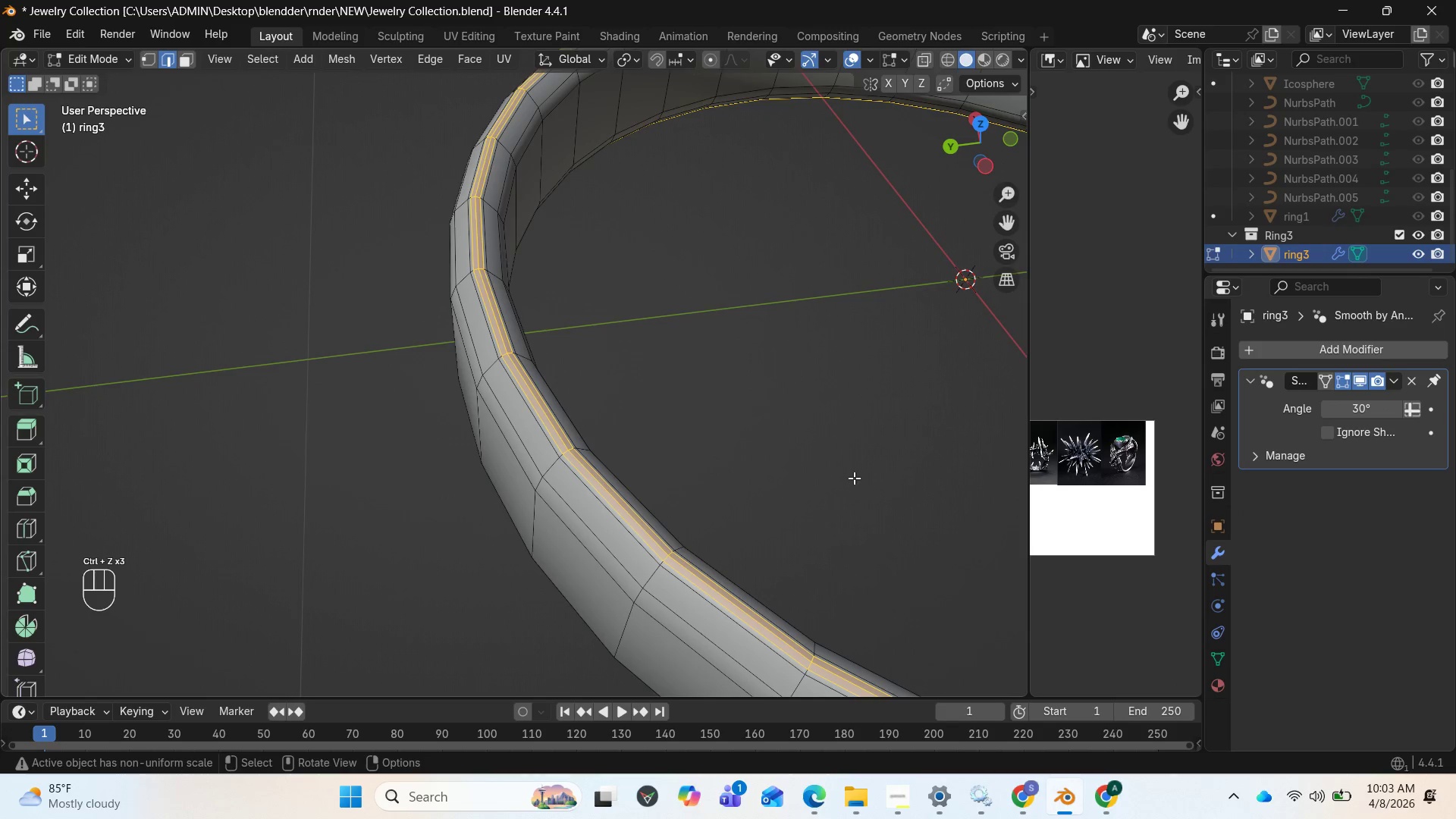 
key(Control+Z)
 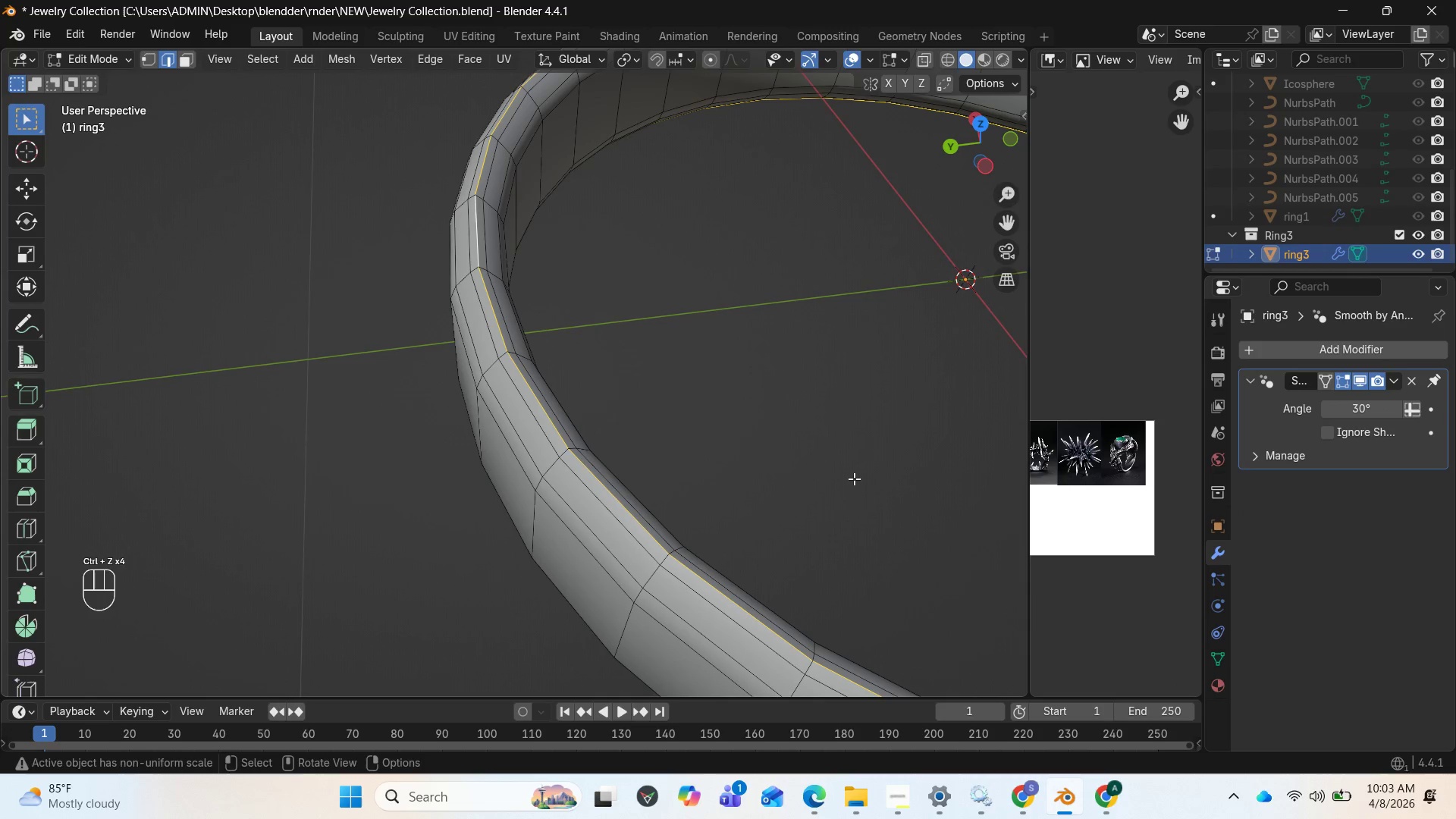 
key(Control+B)
 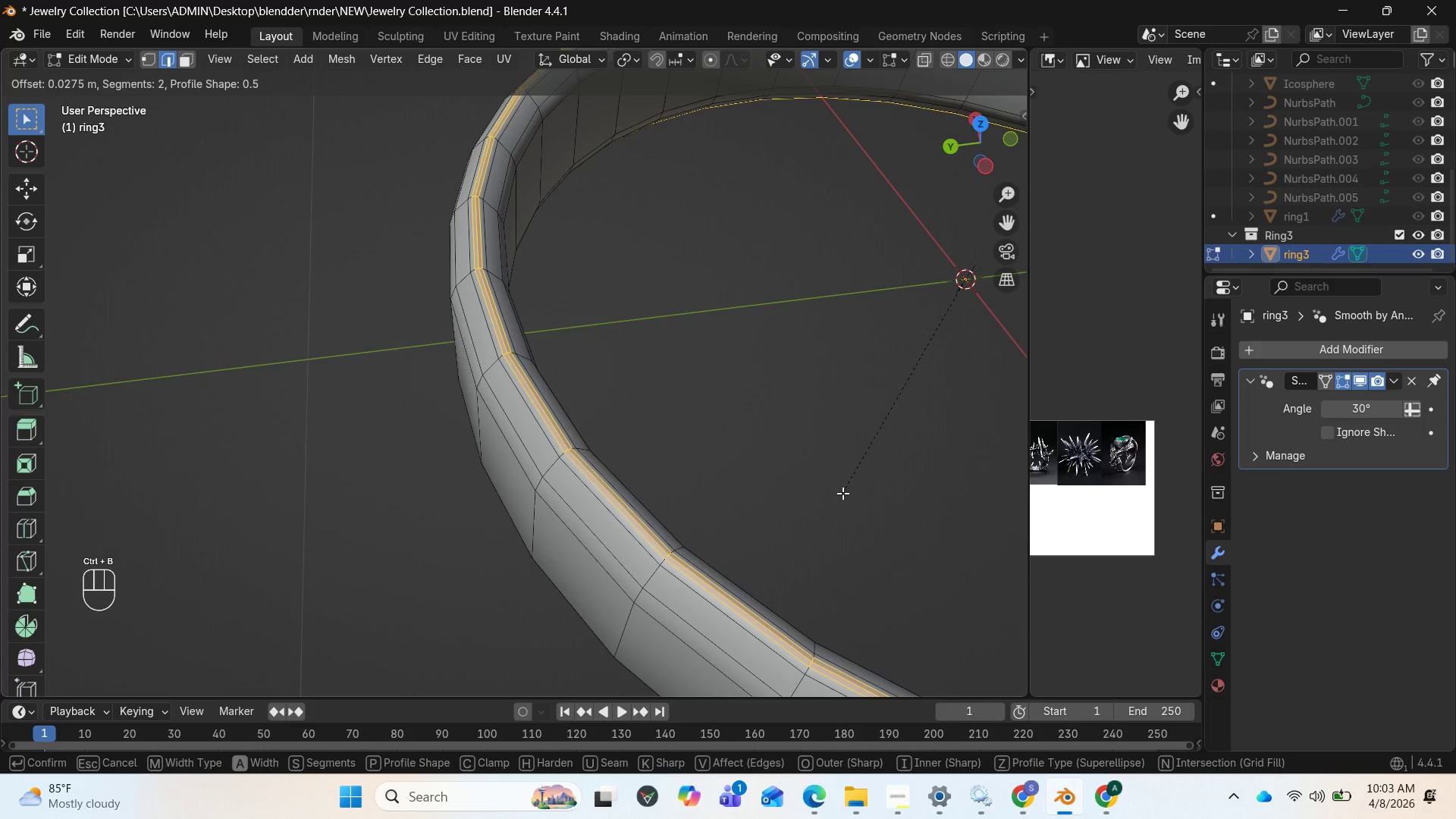 
left_click([839, 494])
 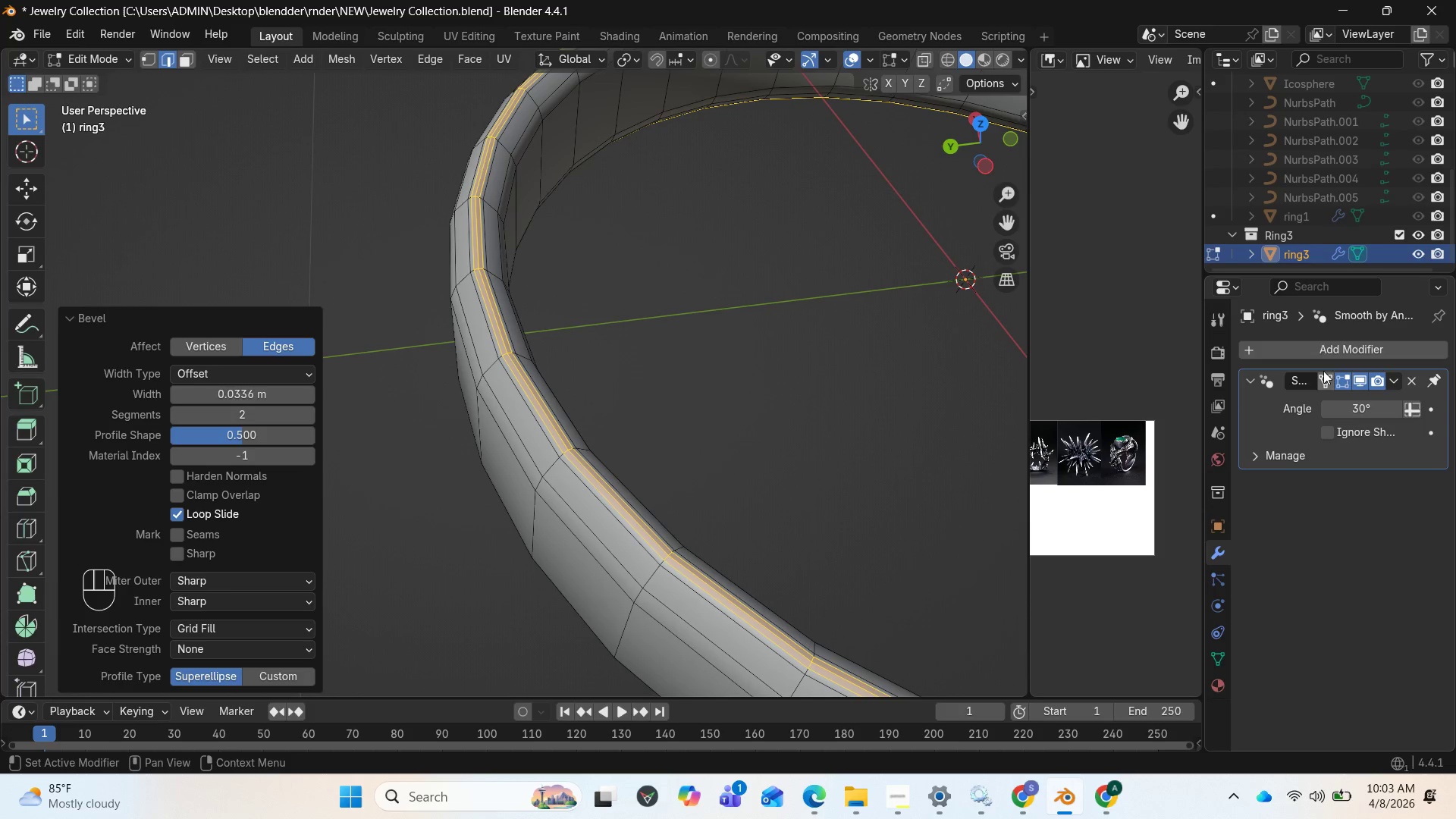 
left_click([1321, 344])
 